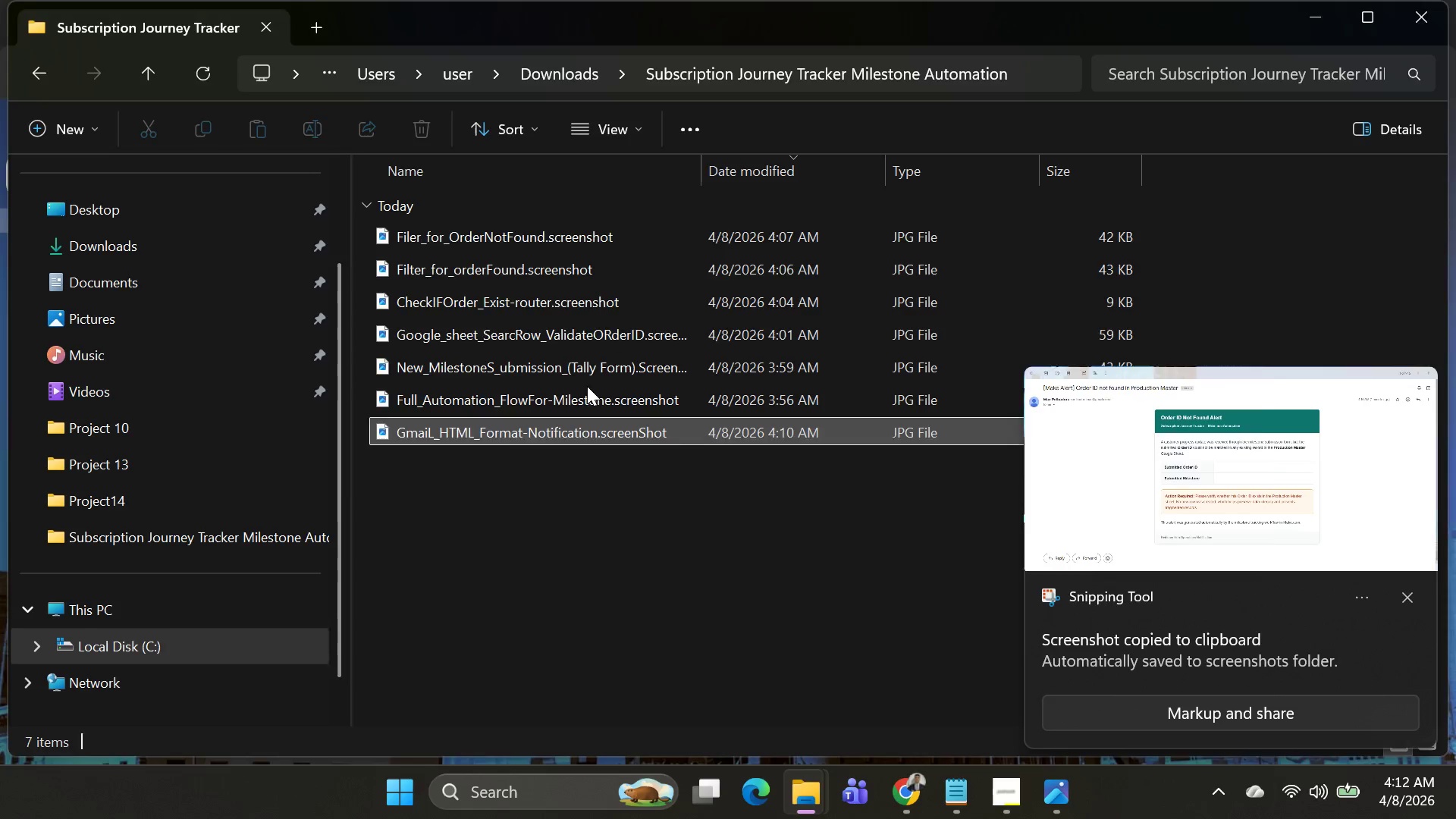 
key(Alt+Tab)
 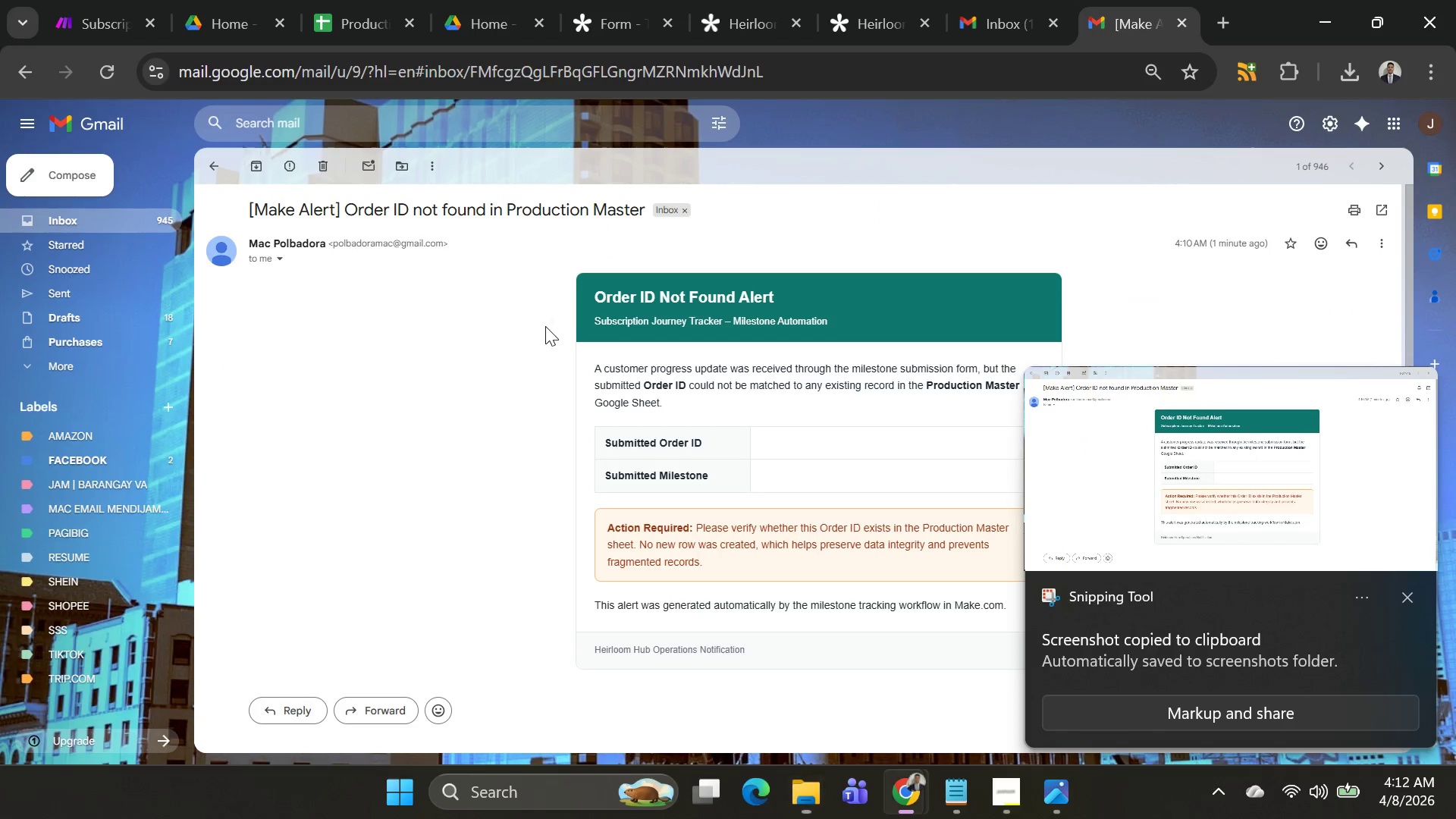 
key(Alt+AltLeft)
 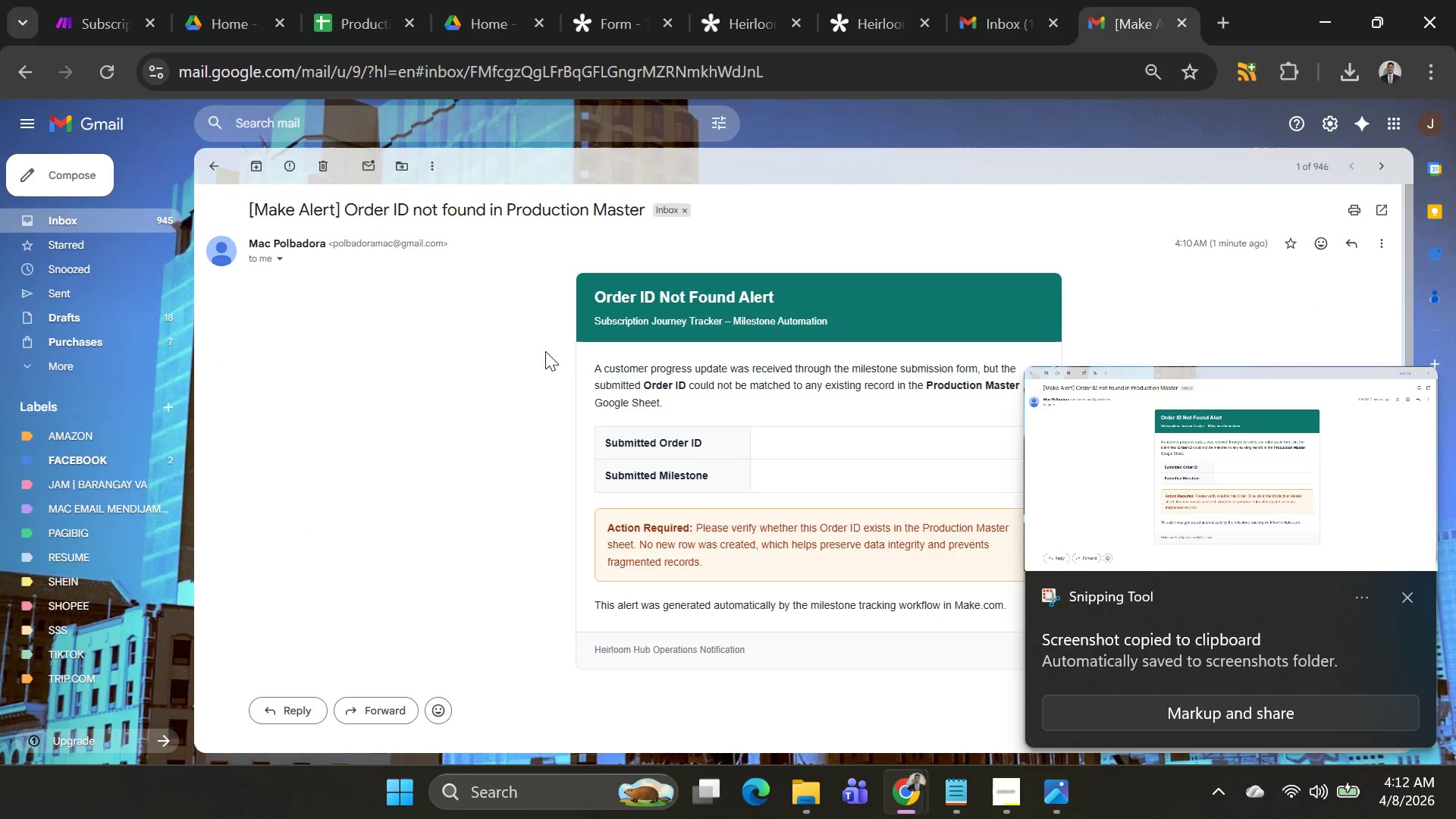 
key(Alt+Tab)
 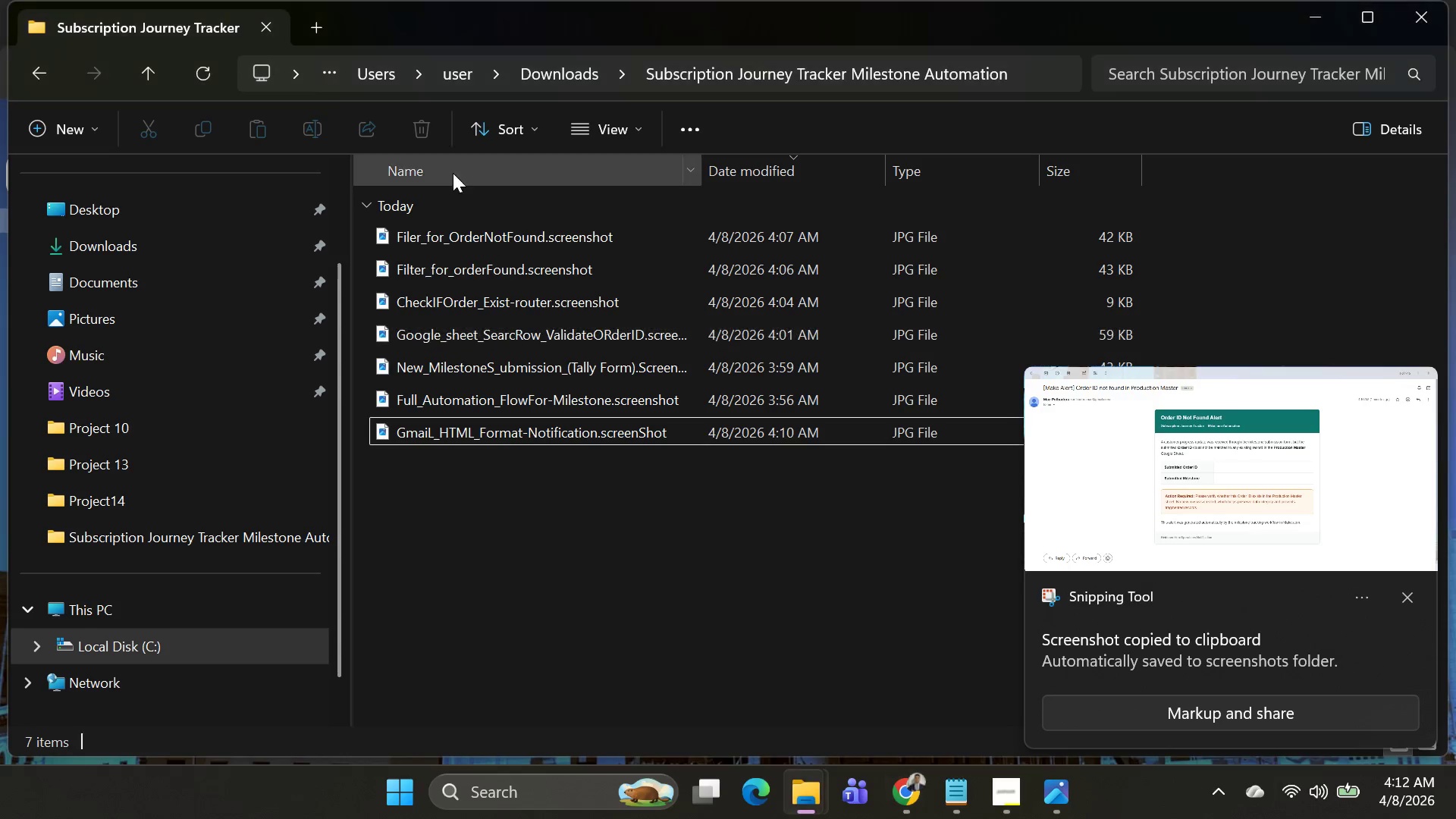 
key(Alt+AltLeft)
 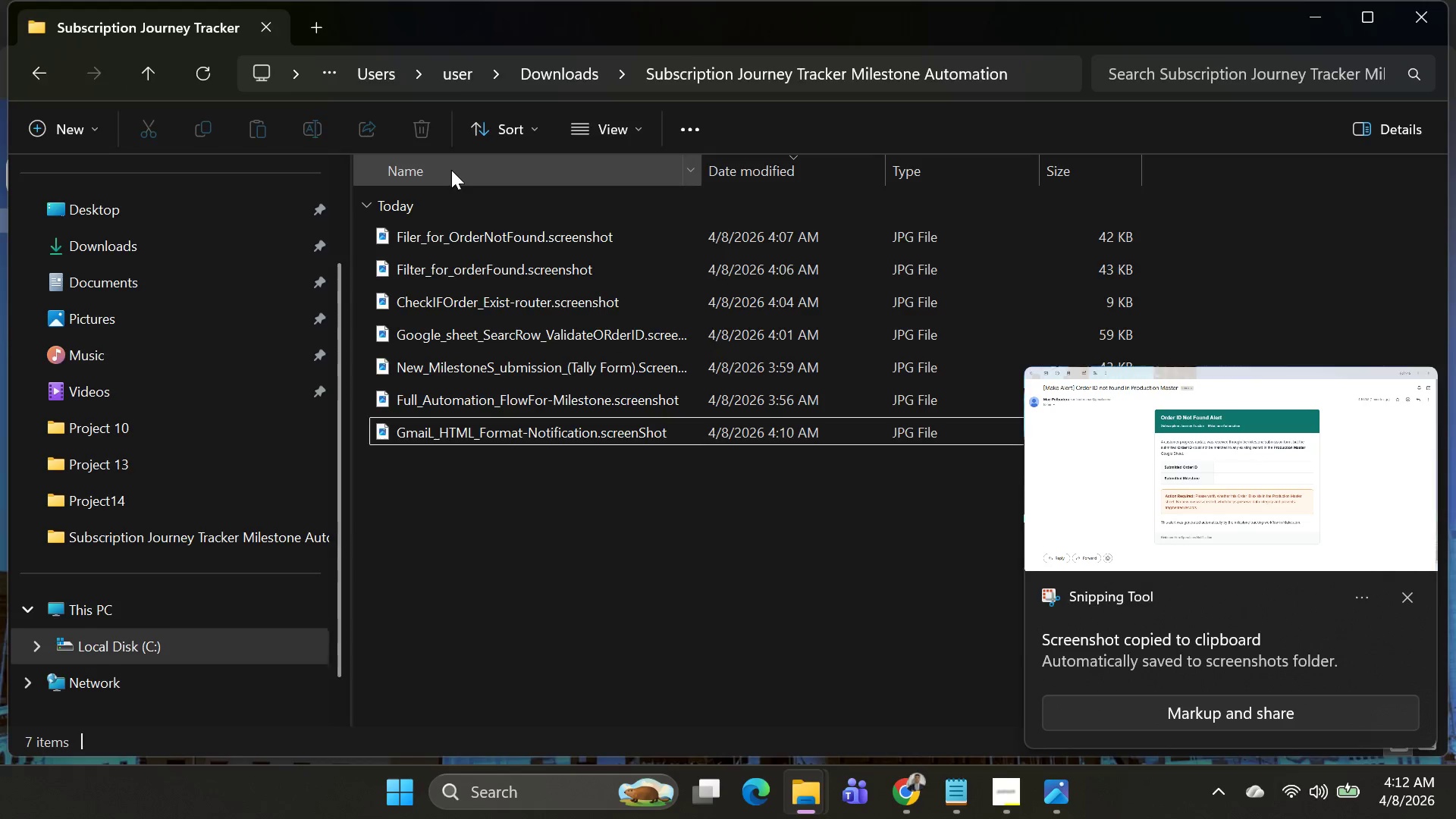 
key(Alt+Tab)
 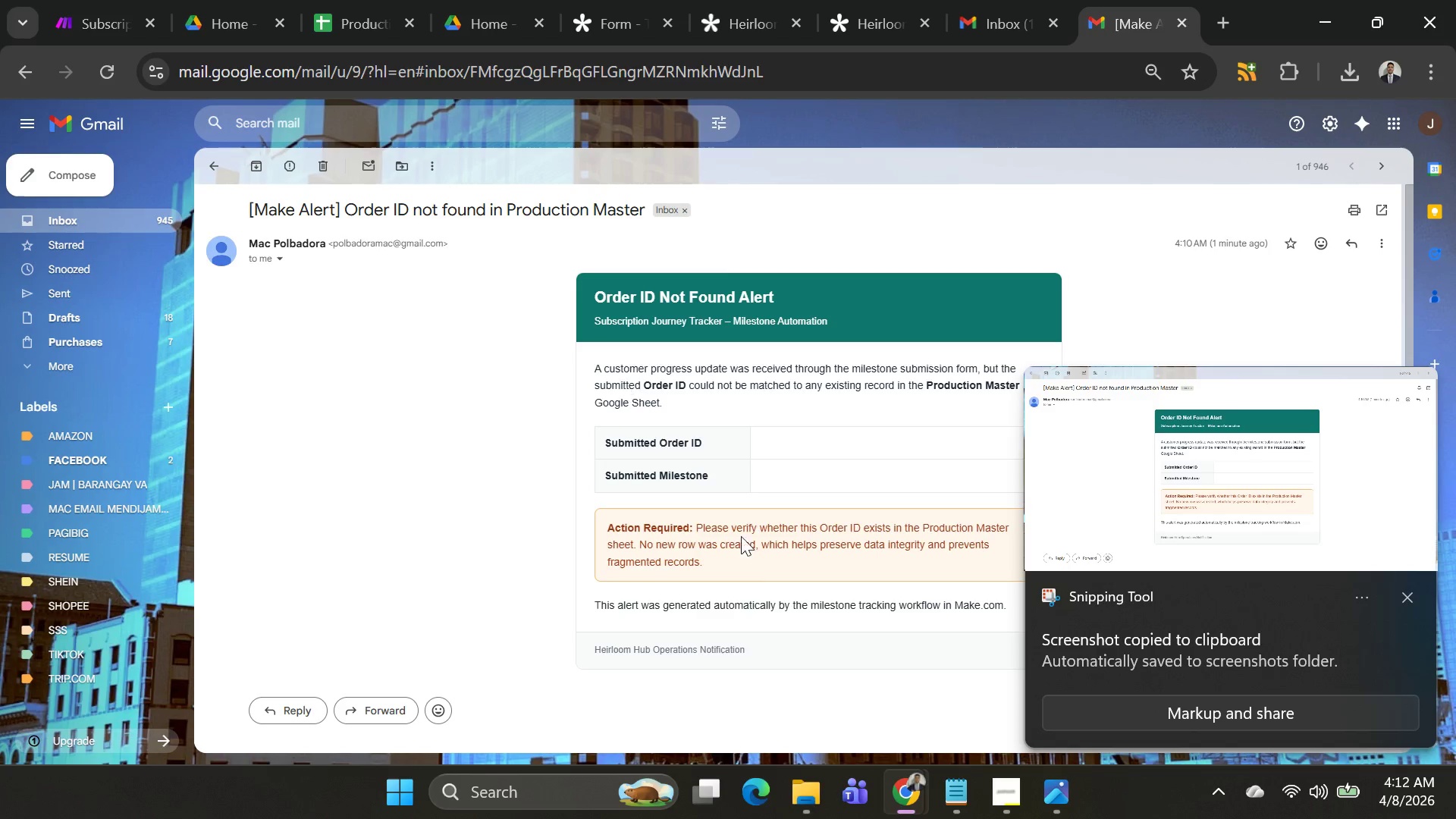 
key(Alt+AltLeft)
 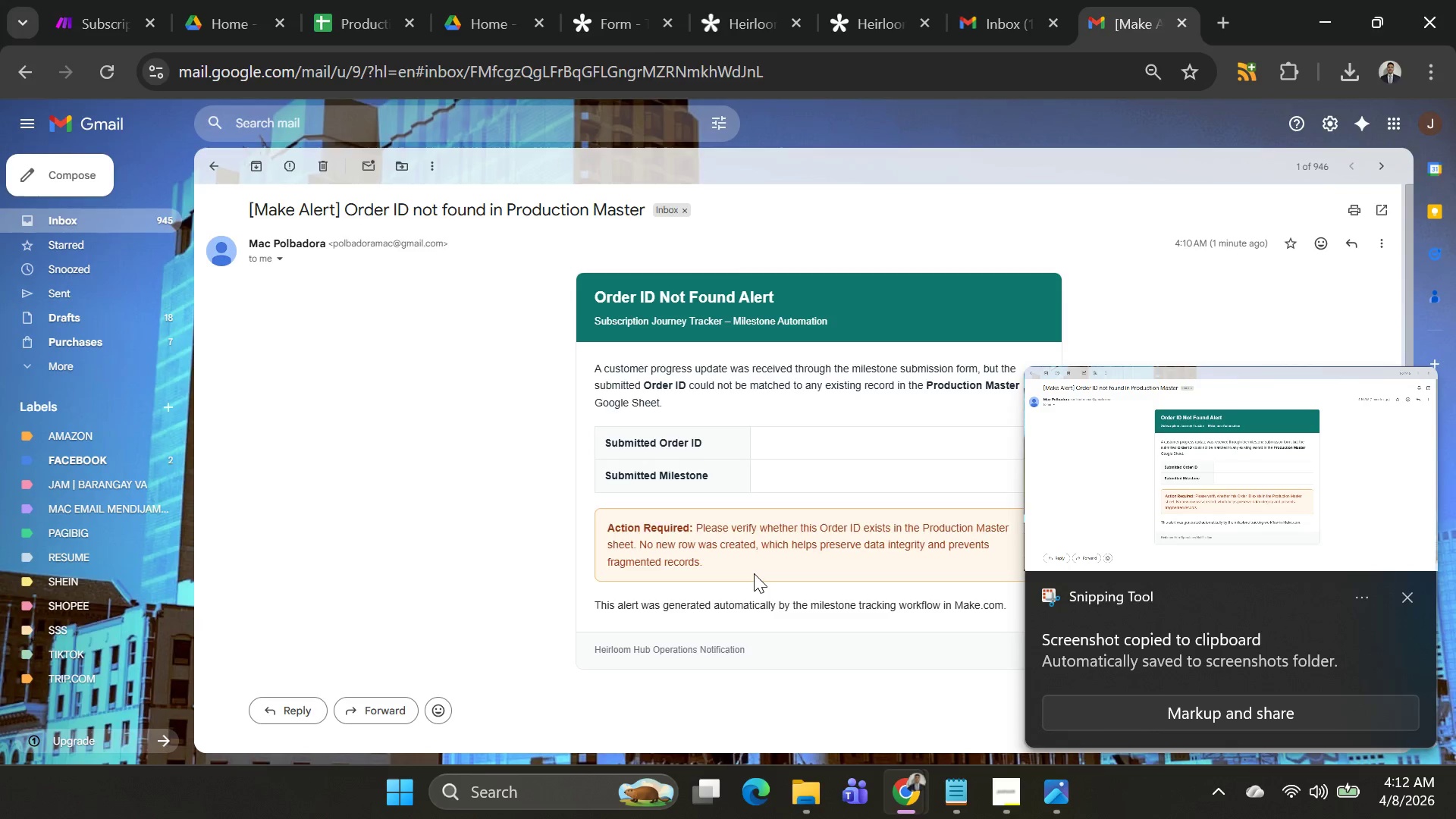 
key(Alt+Tab)
 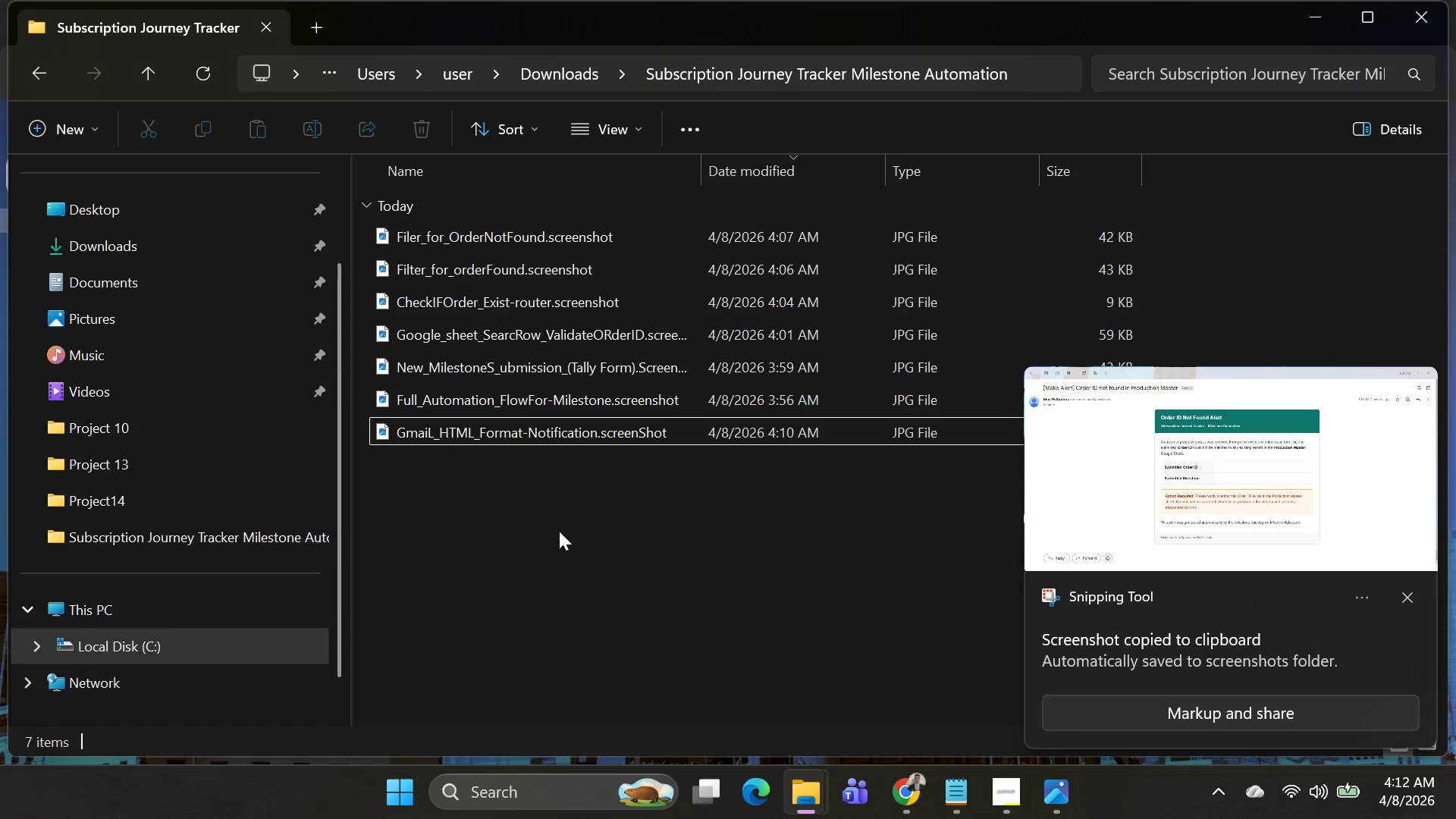 
key(Control+V)
 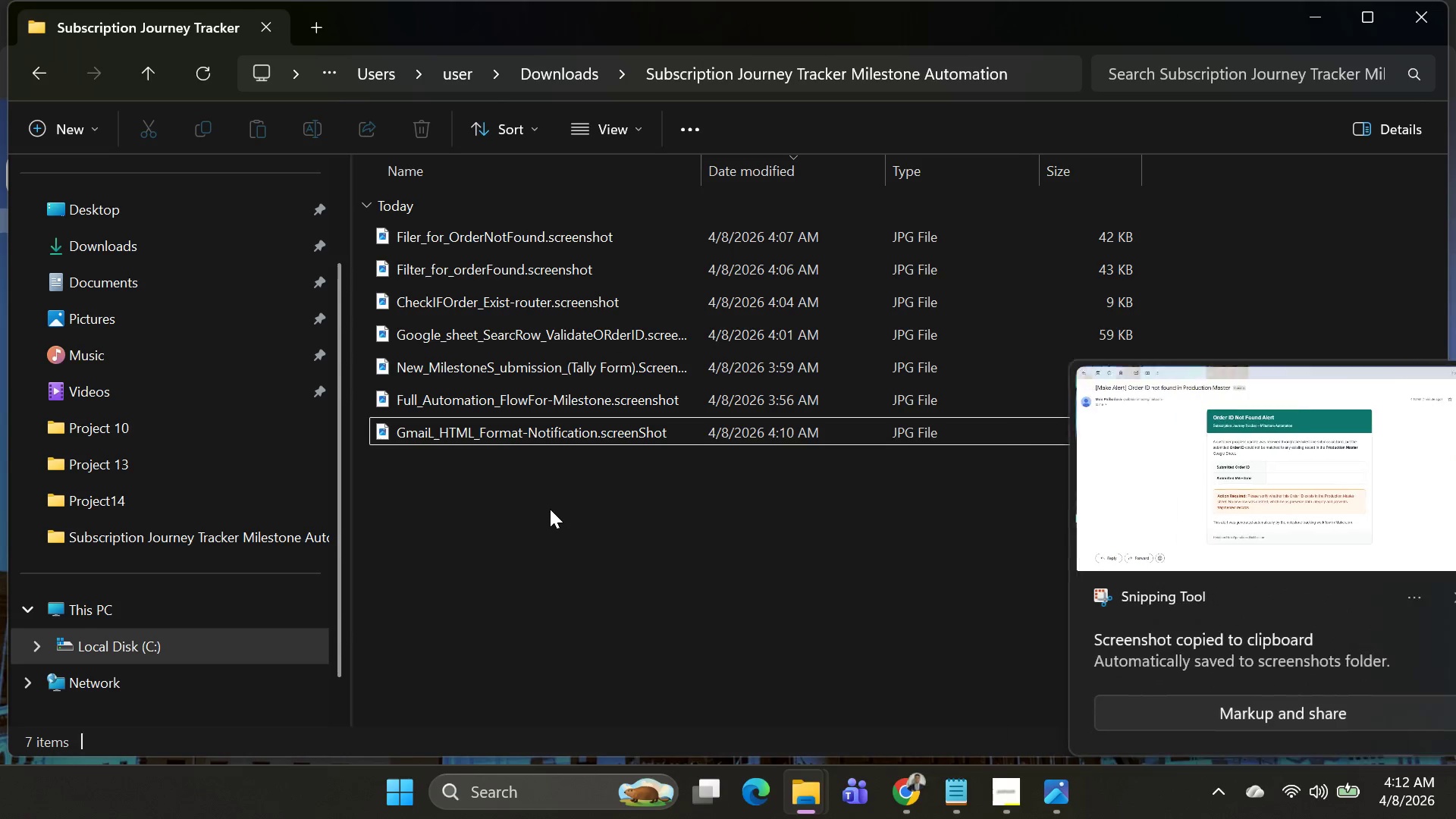 
key(Control+V)
 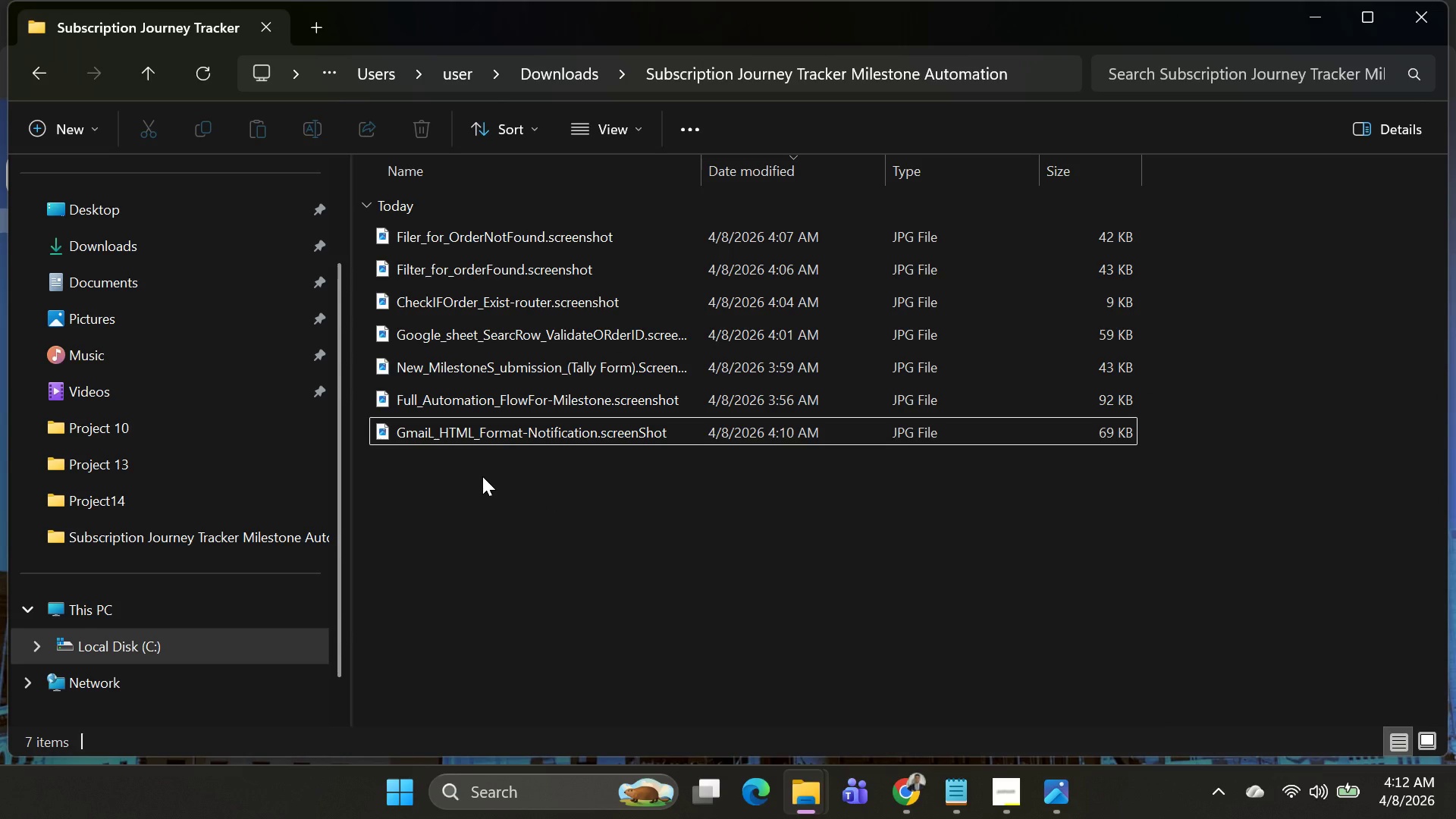 
left_click([482, 476])
 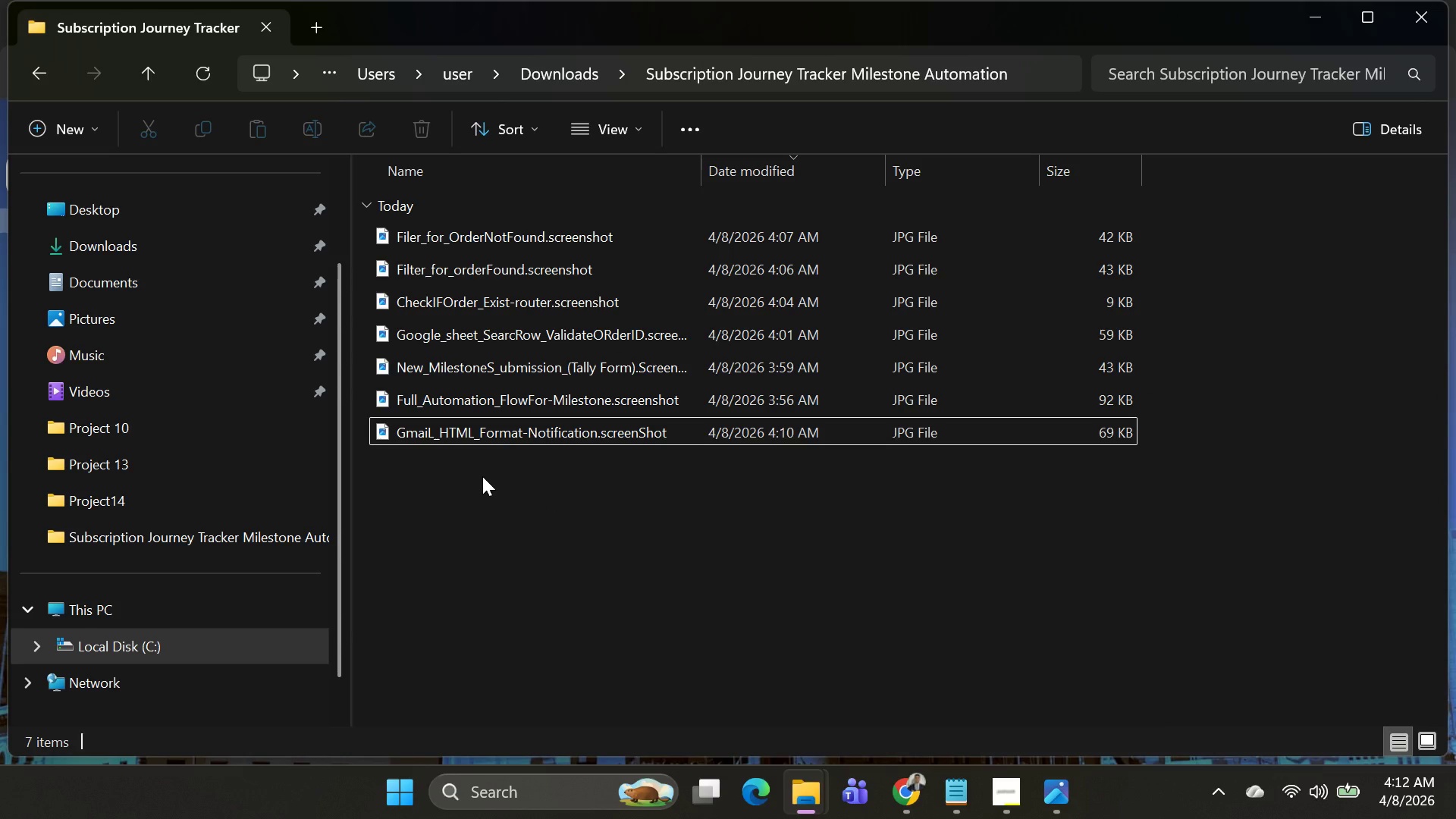 
key(Control+V)
 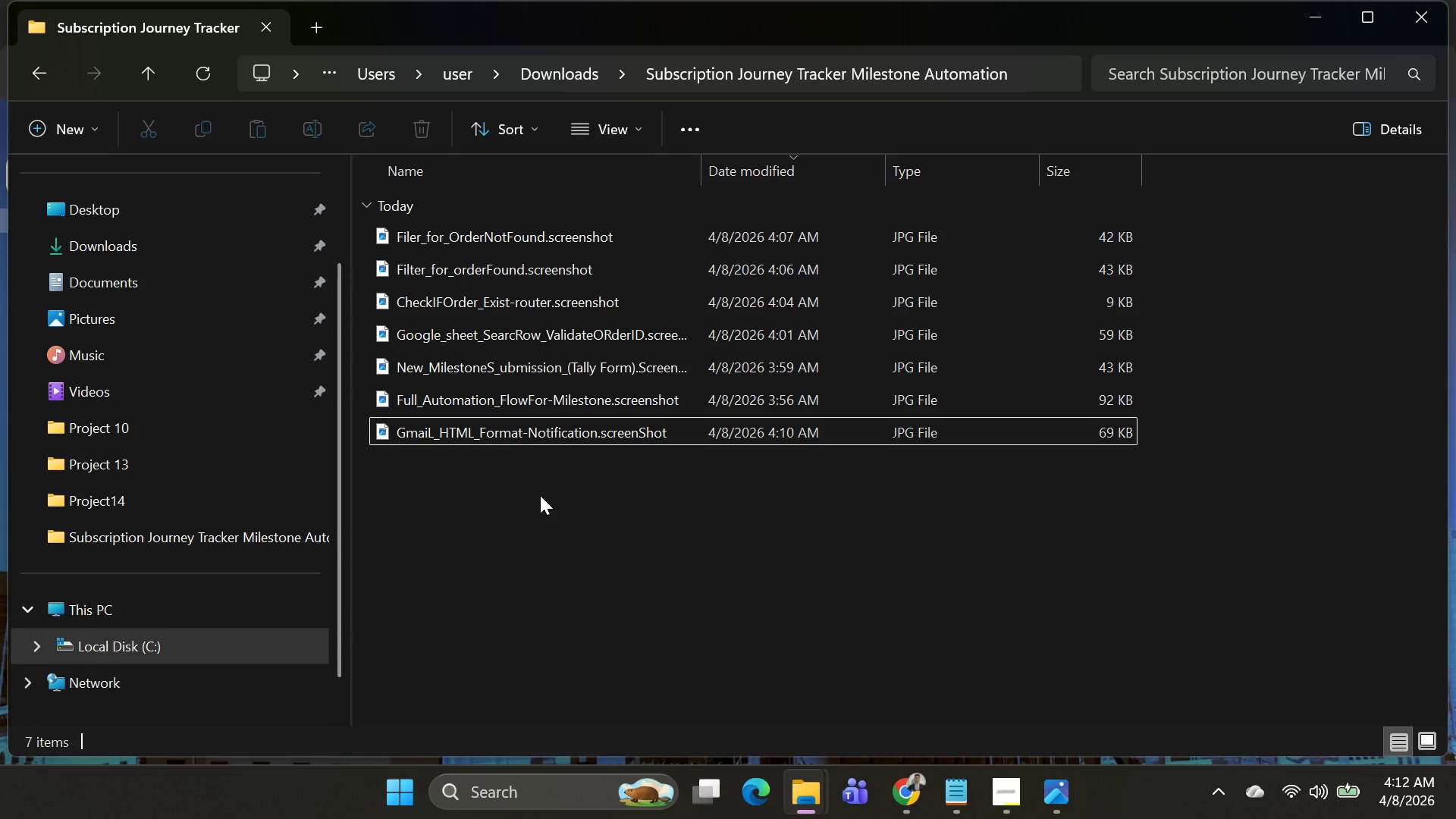 
key(Alt+AltLeft)
 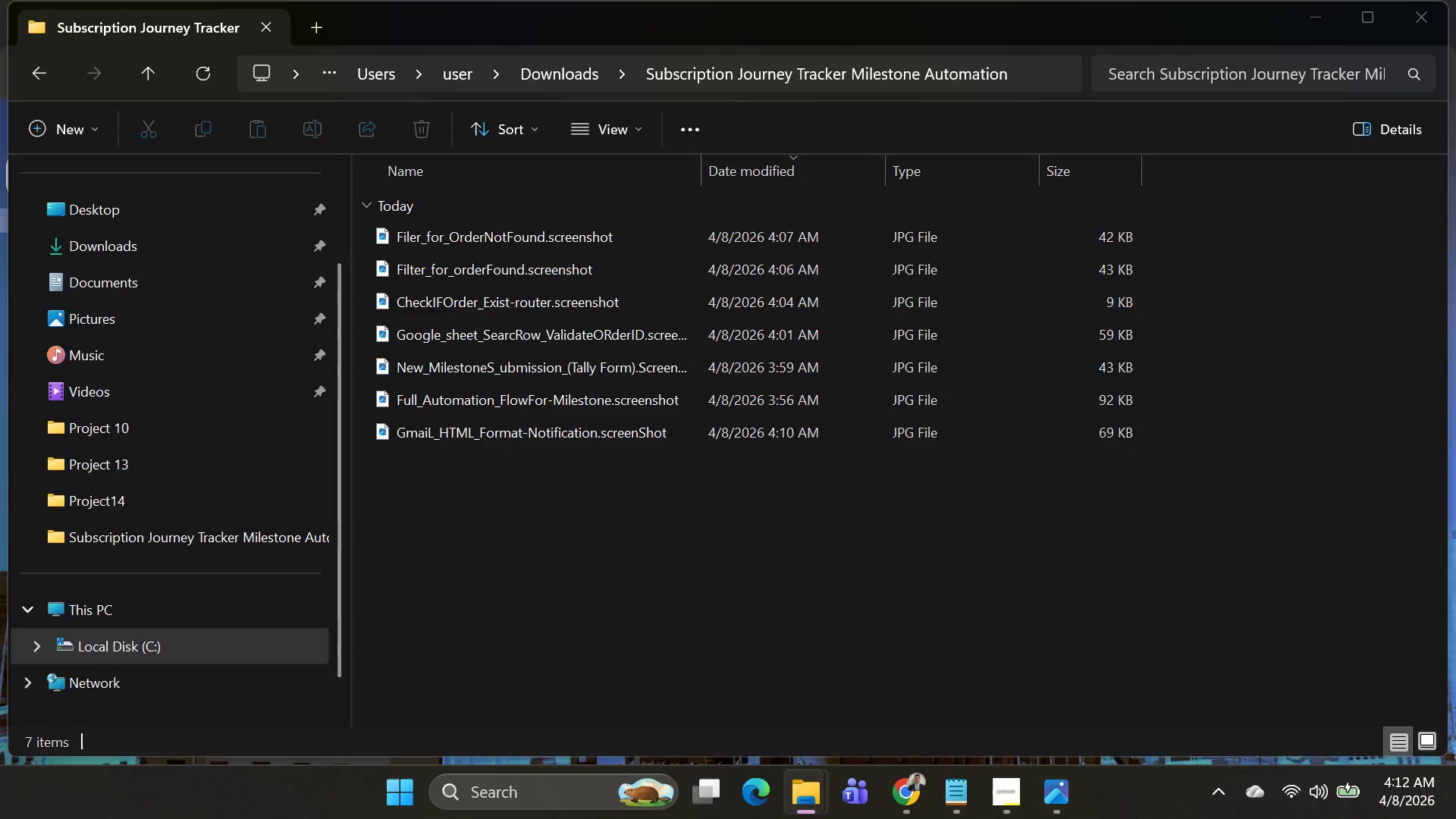 
key(Alt+Tab)
 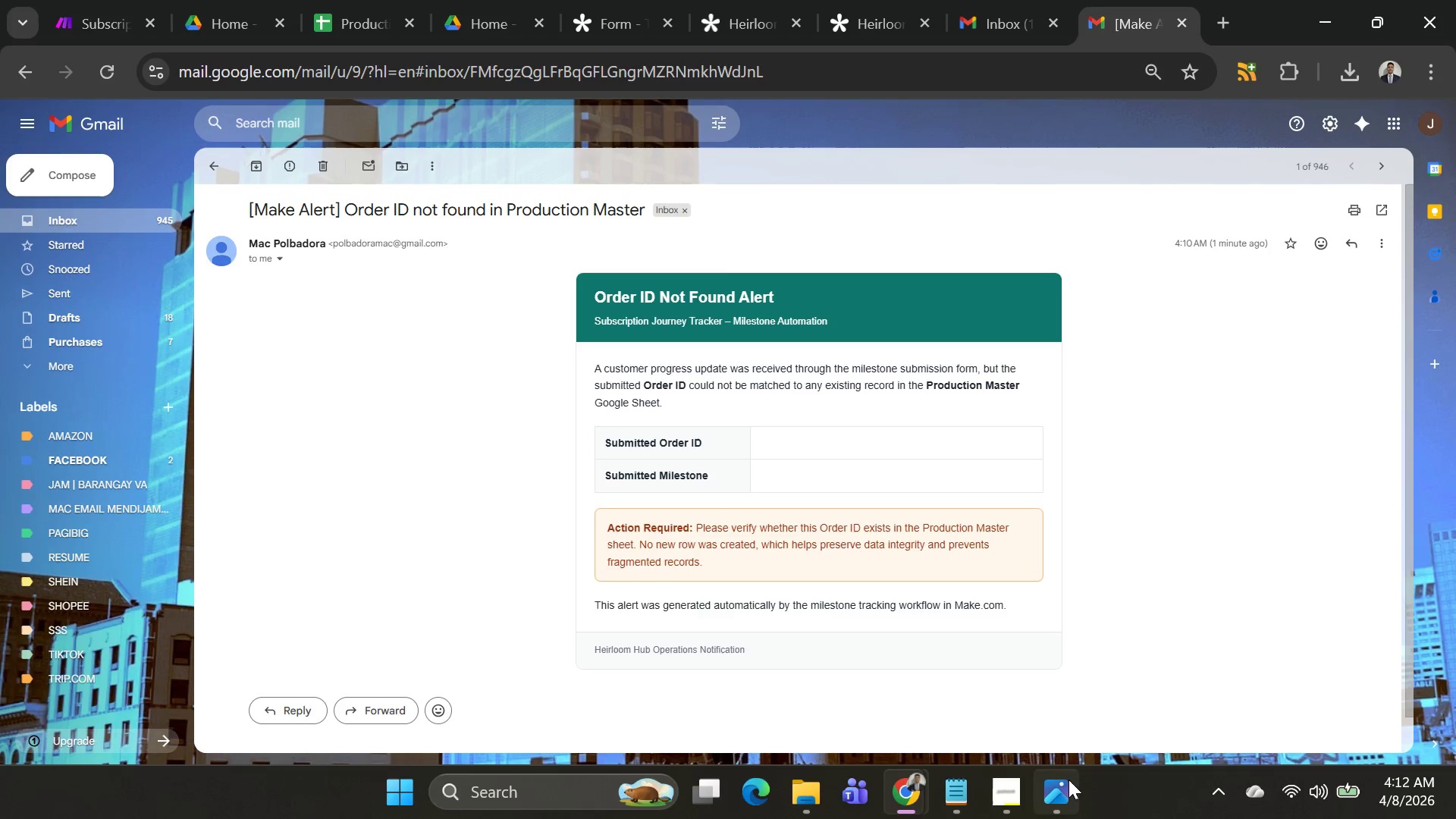 
key(Alt+Tab)
 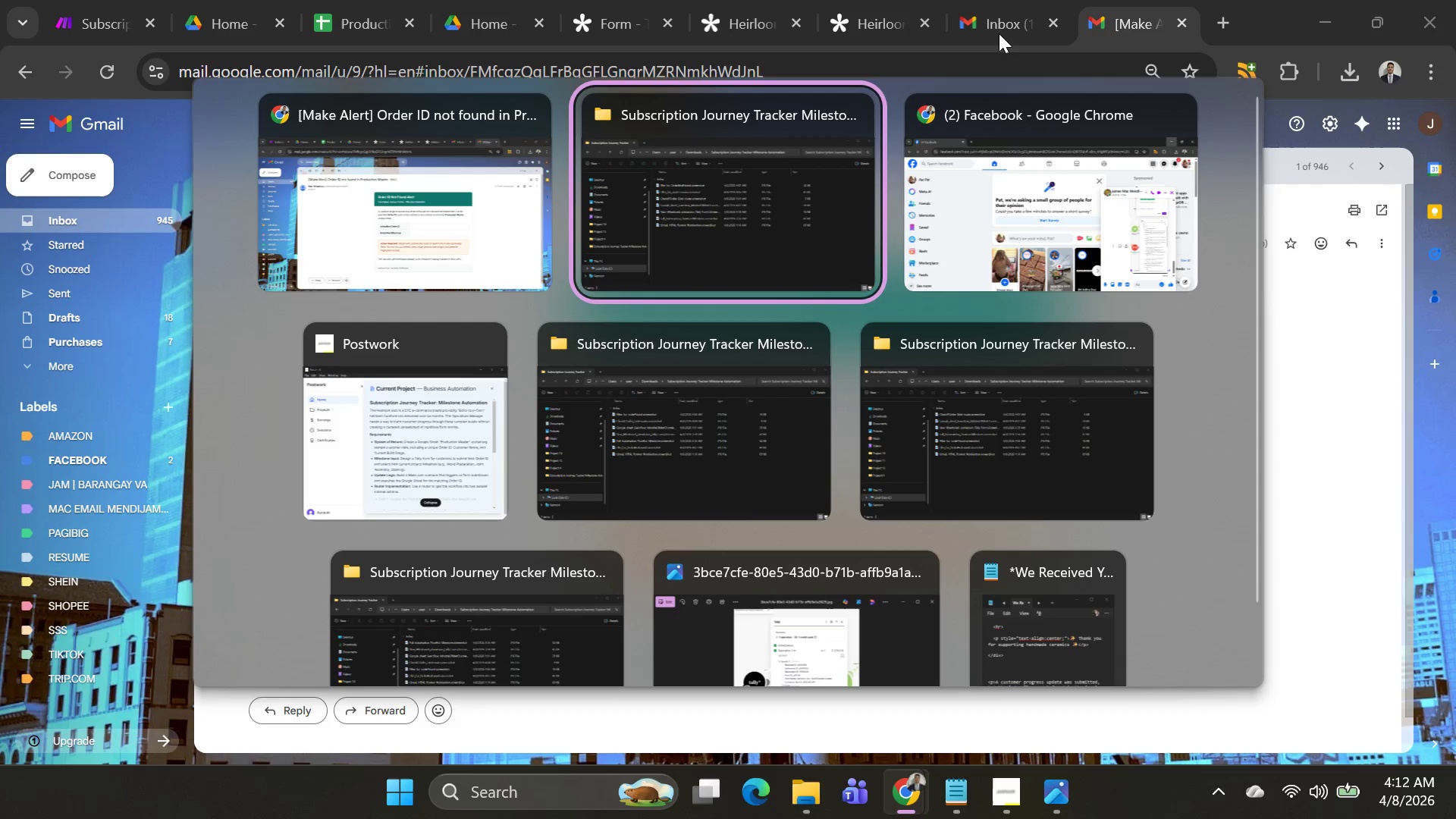 
left_click([1033, 240])
 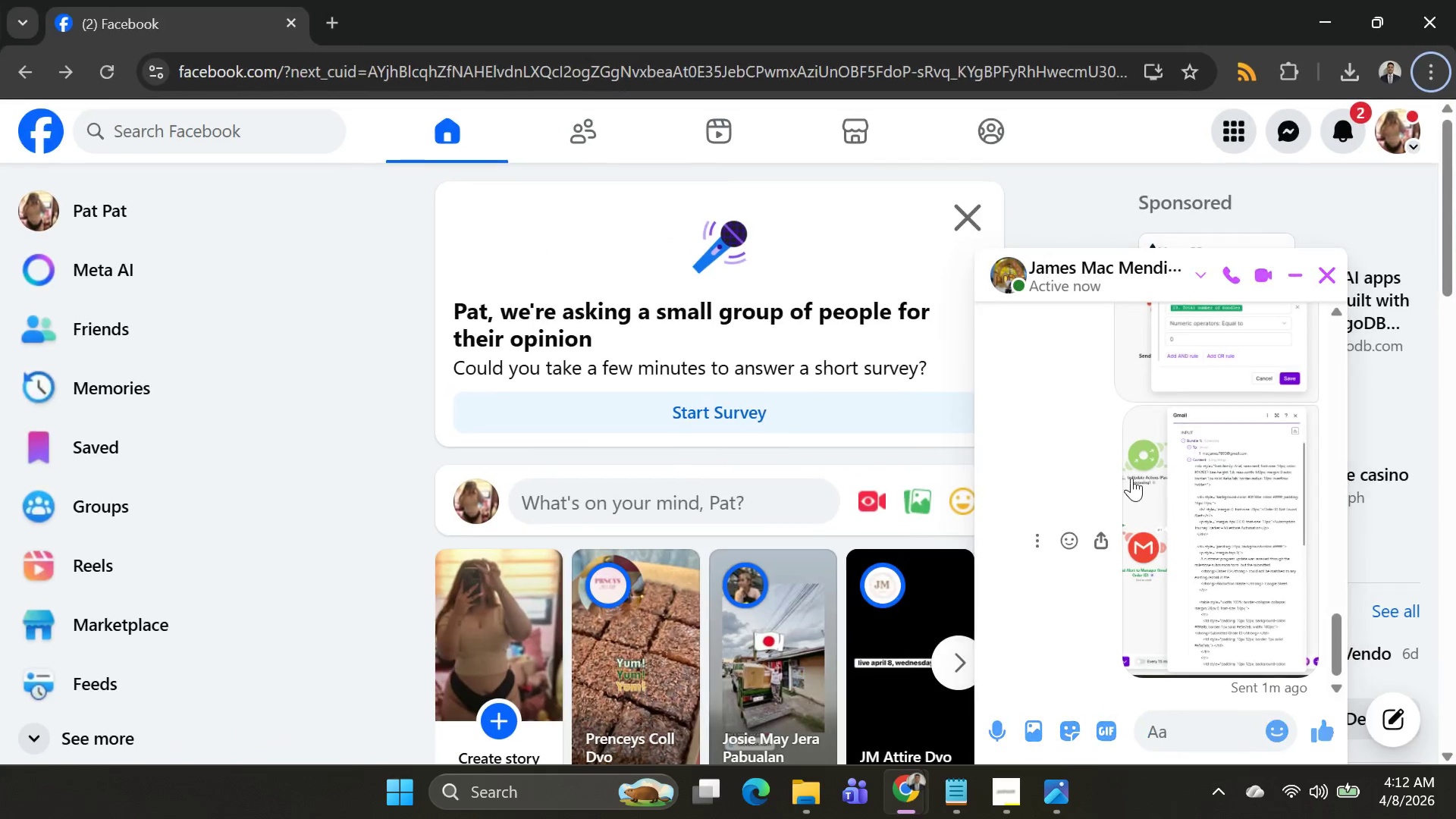 
key(Control+V)
 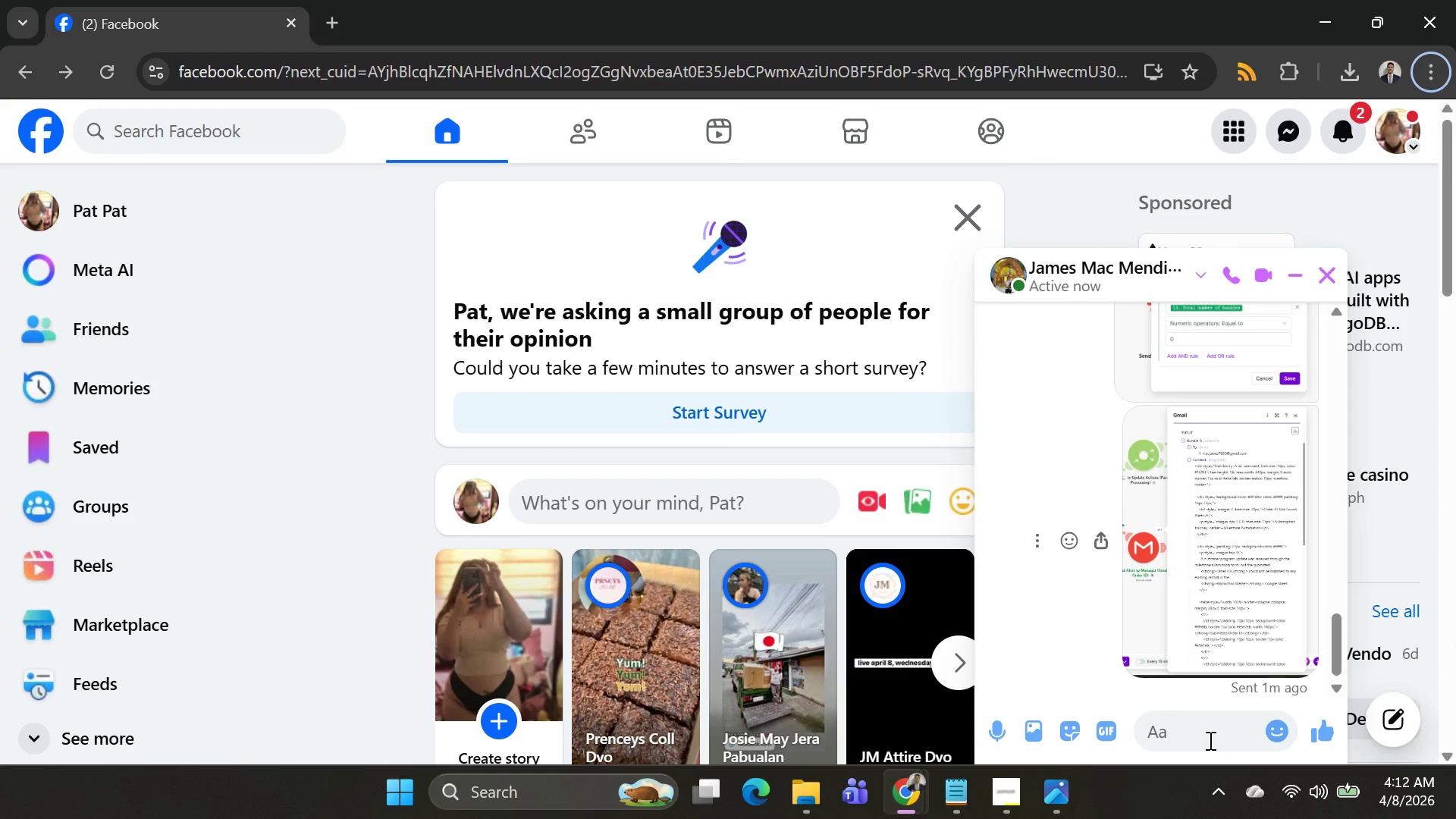 
left_click([1209, 740])
 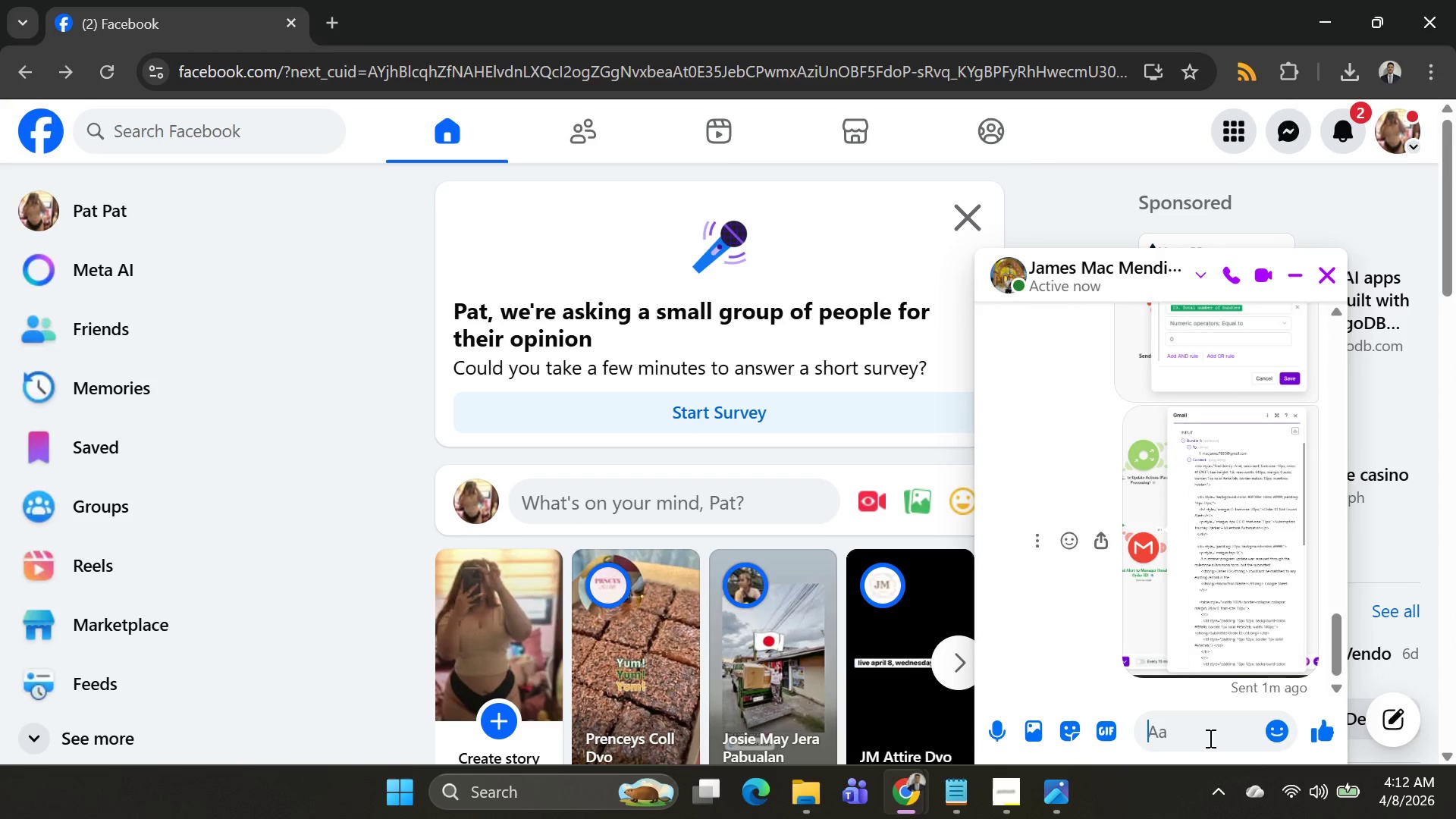 
key(Control+ControlLeft)
 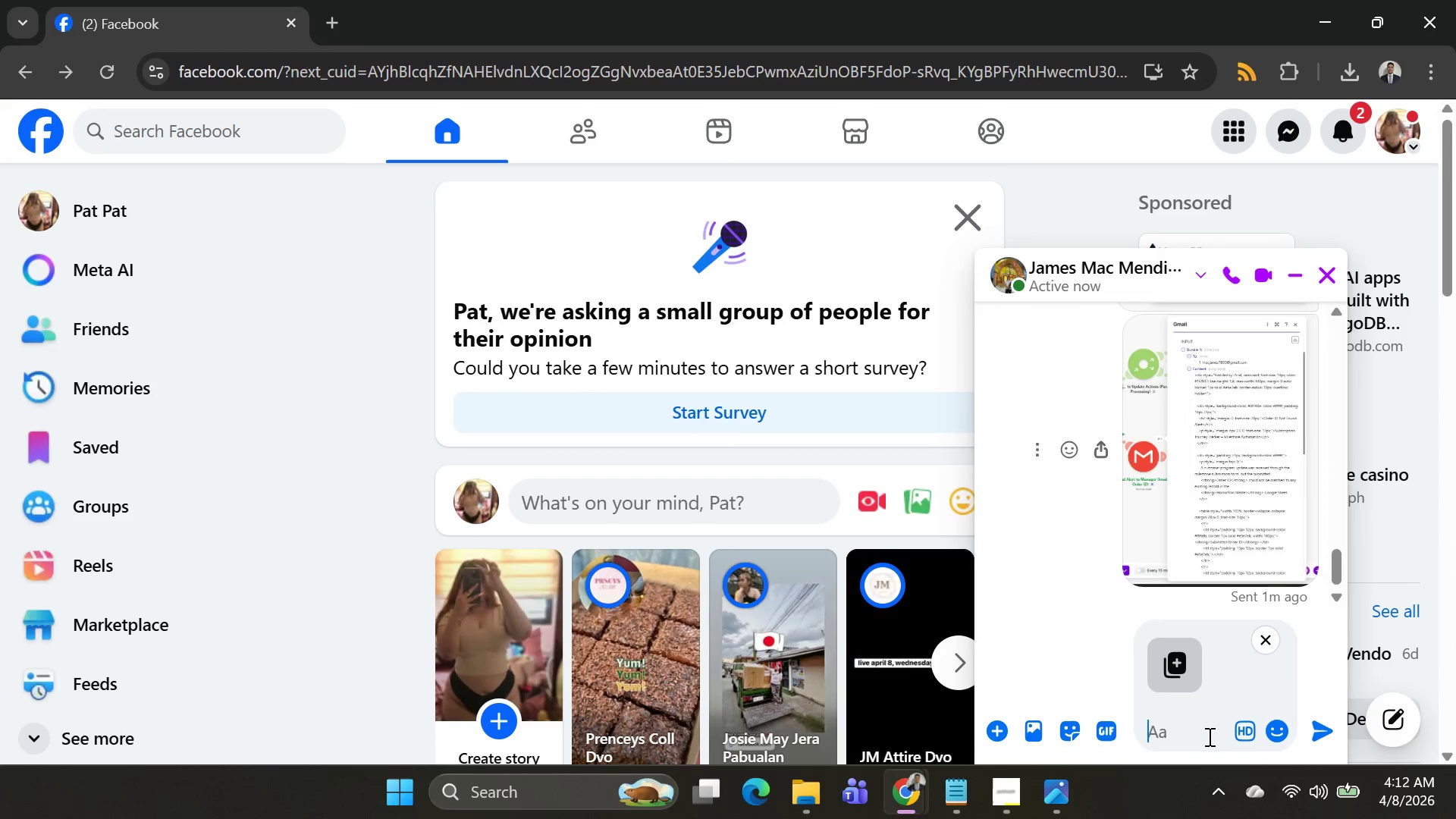 
key(Control+V)
 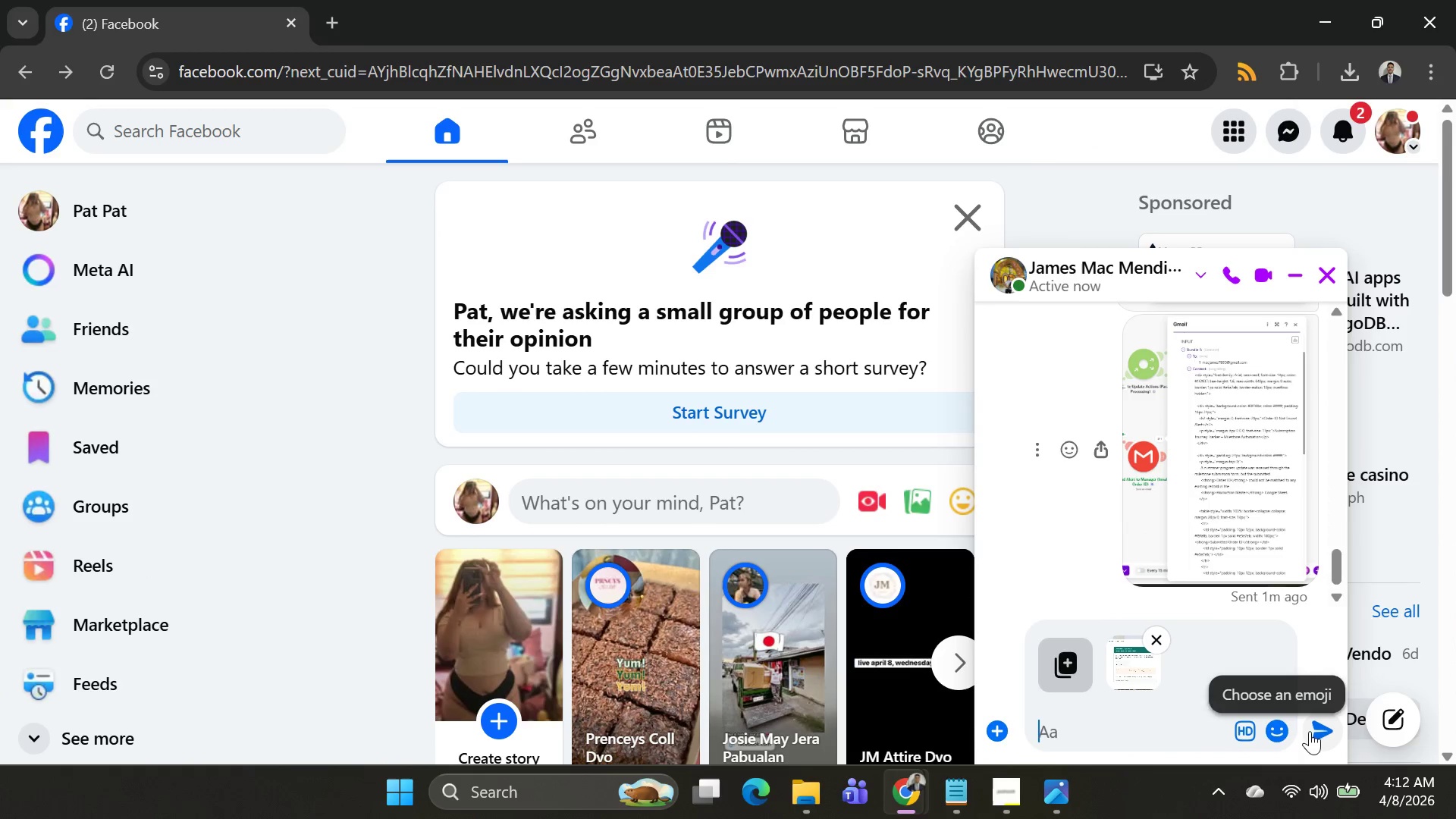 
left_click([1320, 732])
 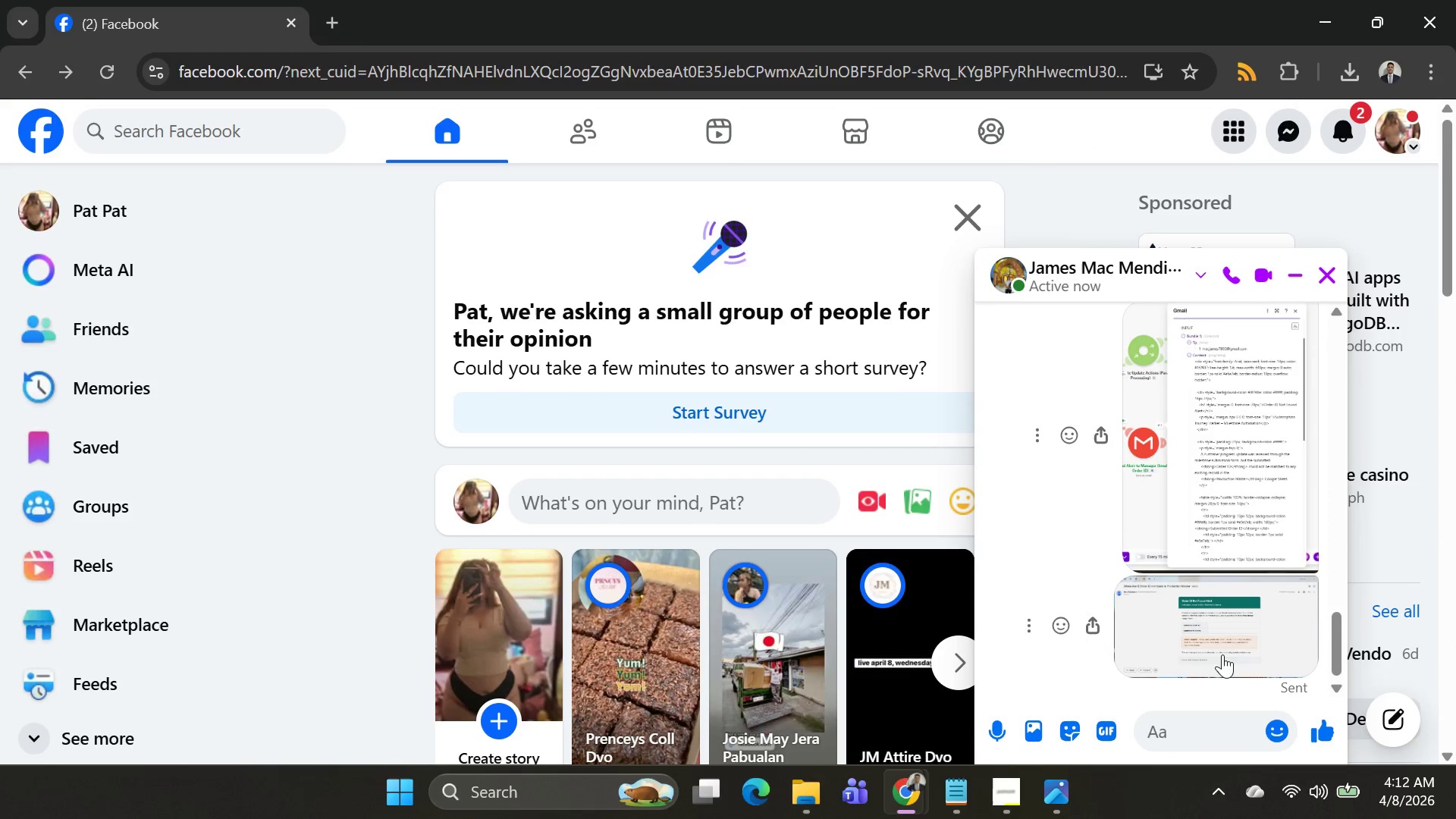 
left_click([1207, 631])
 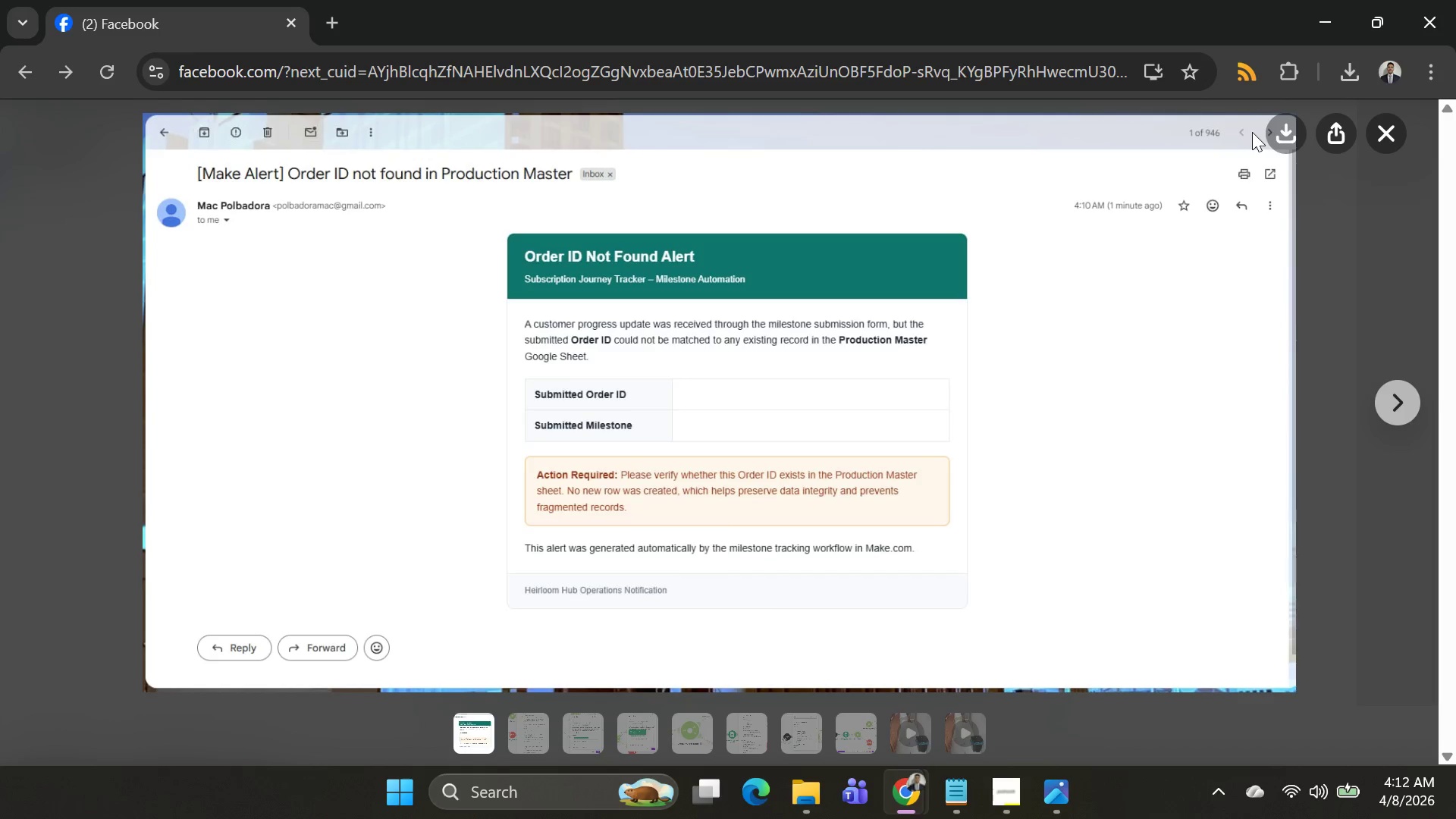 
left_click([1279, 132])
 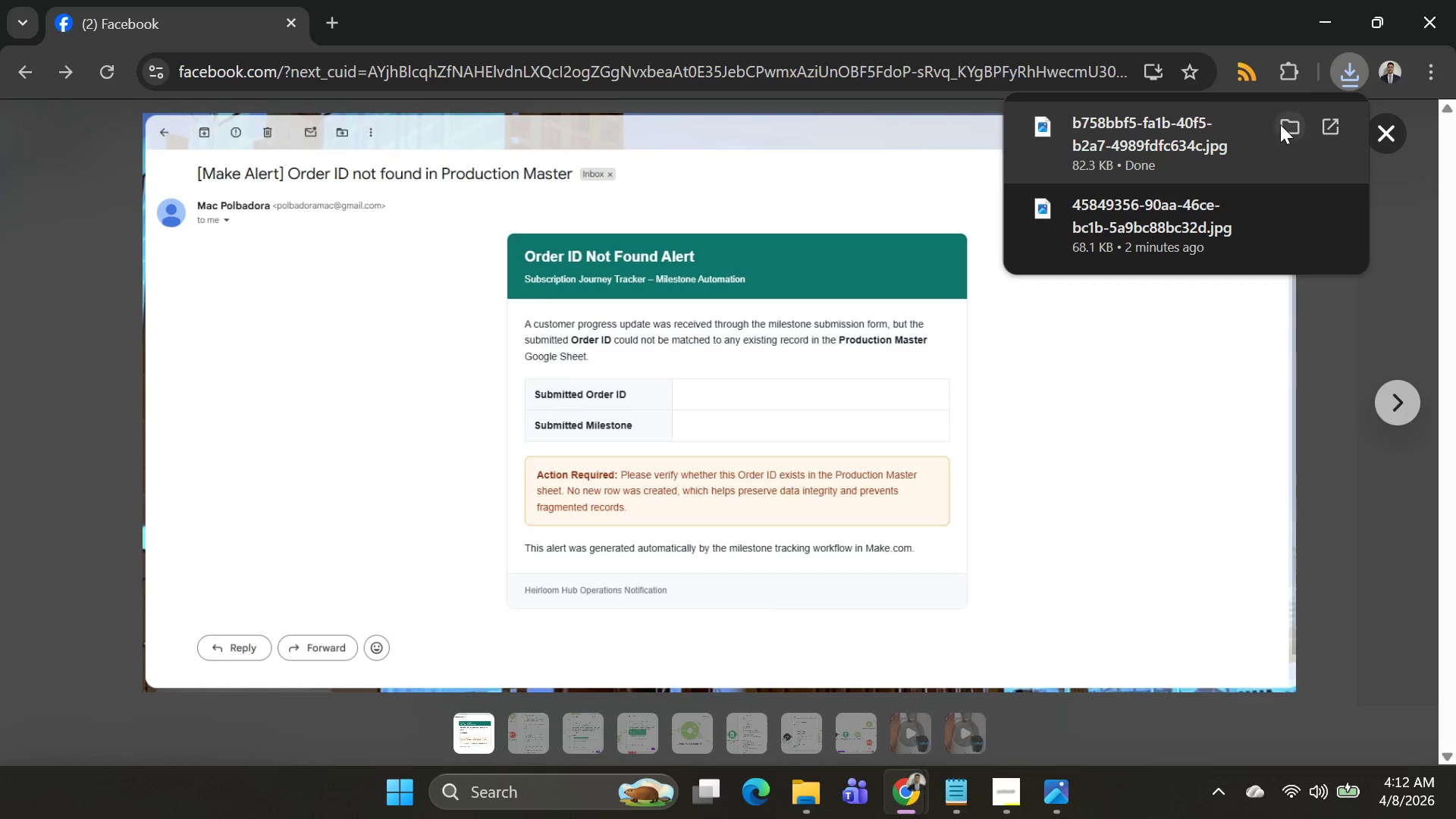 
left_click([1280, 124])
 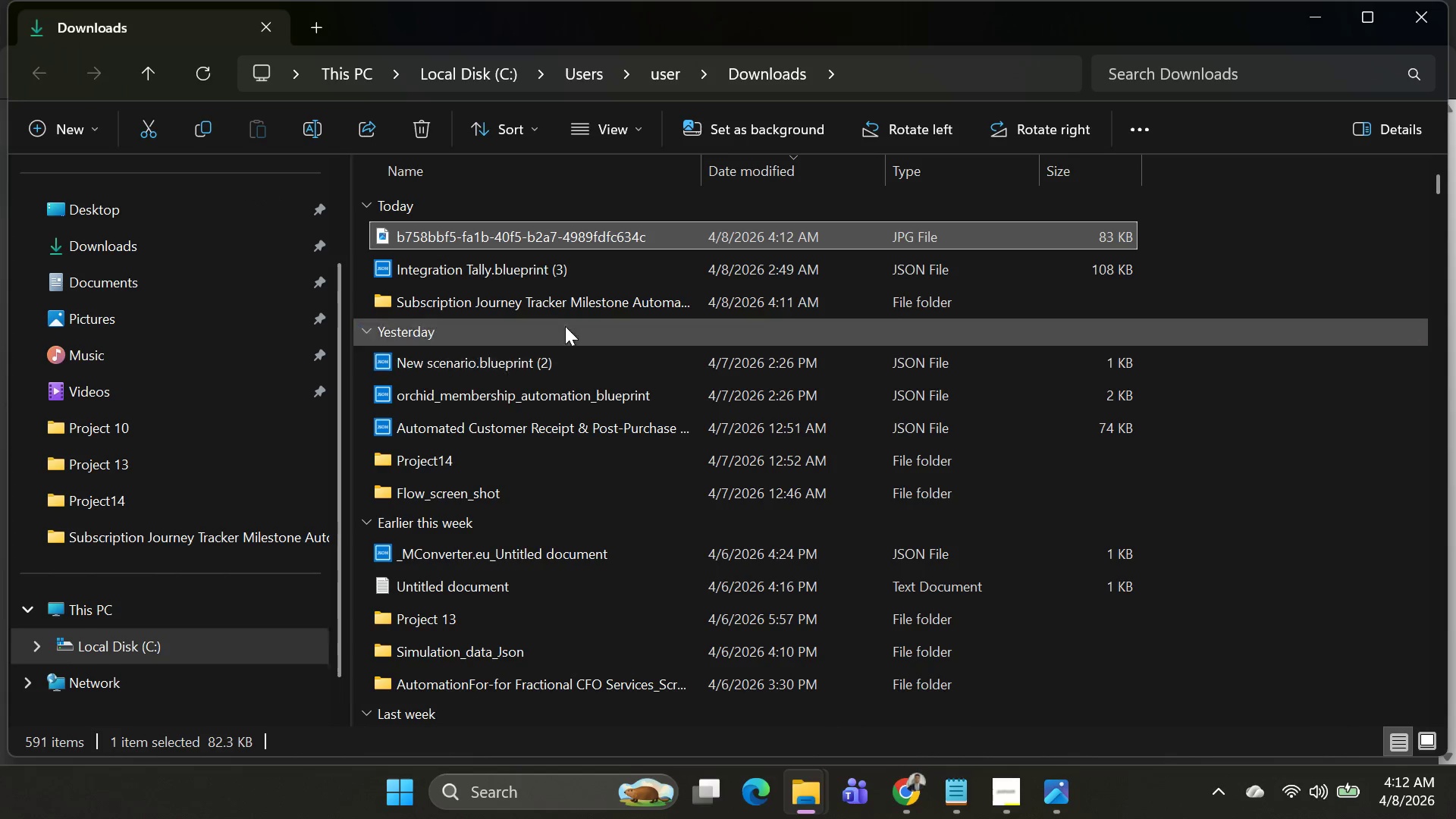 
left_click([539, 235])
 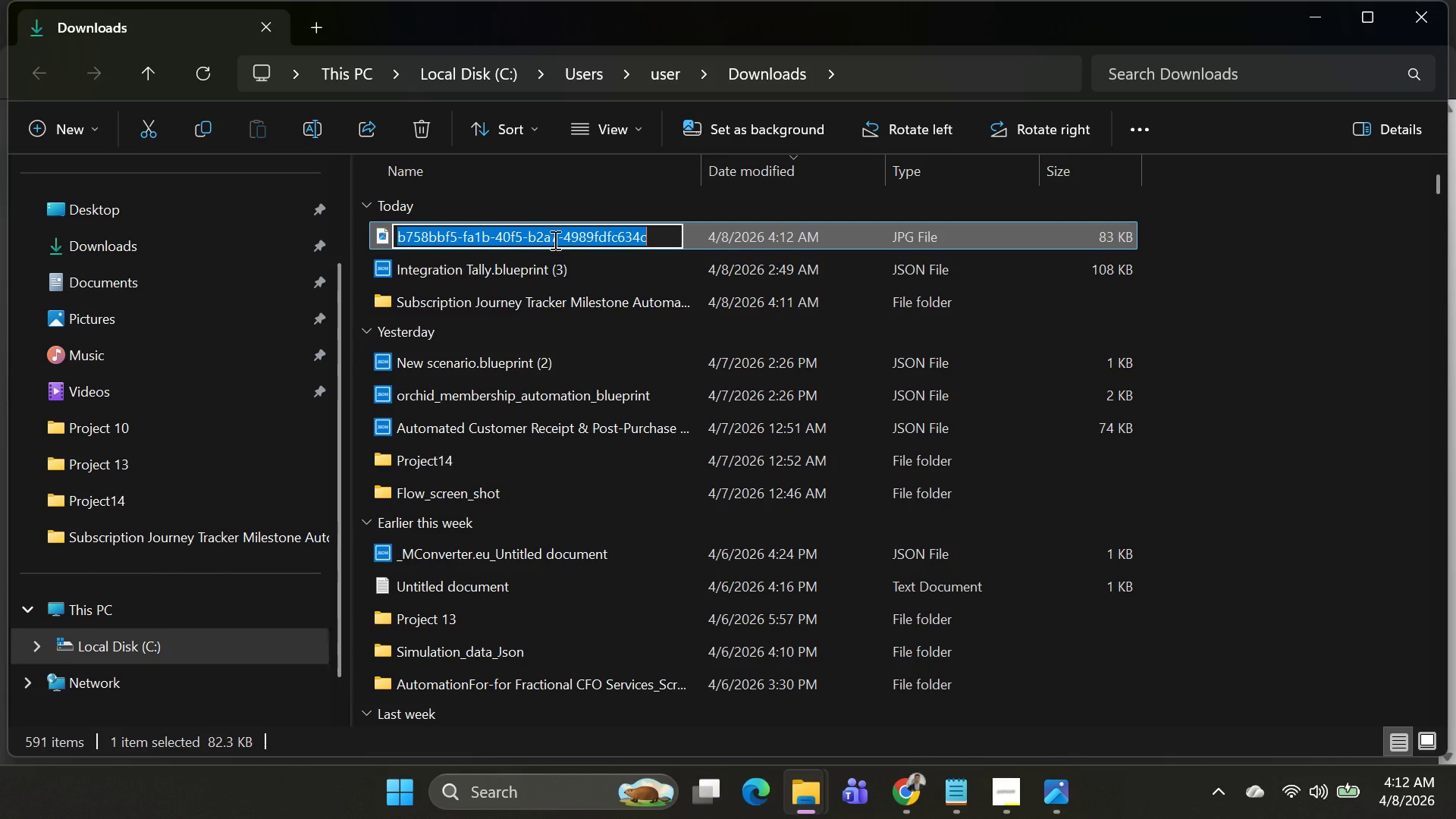 
type(Gmai)
 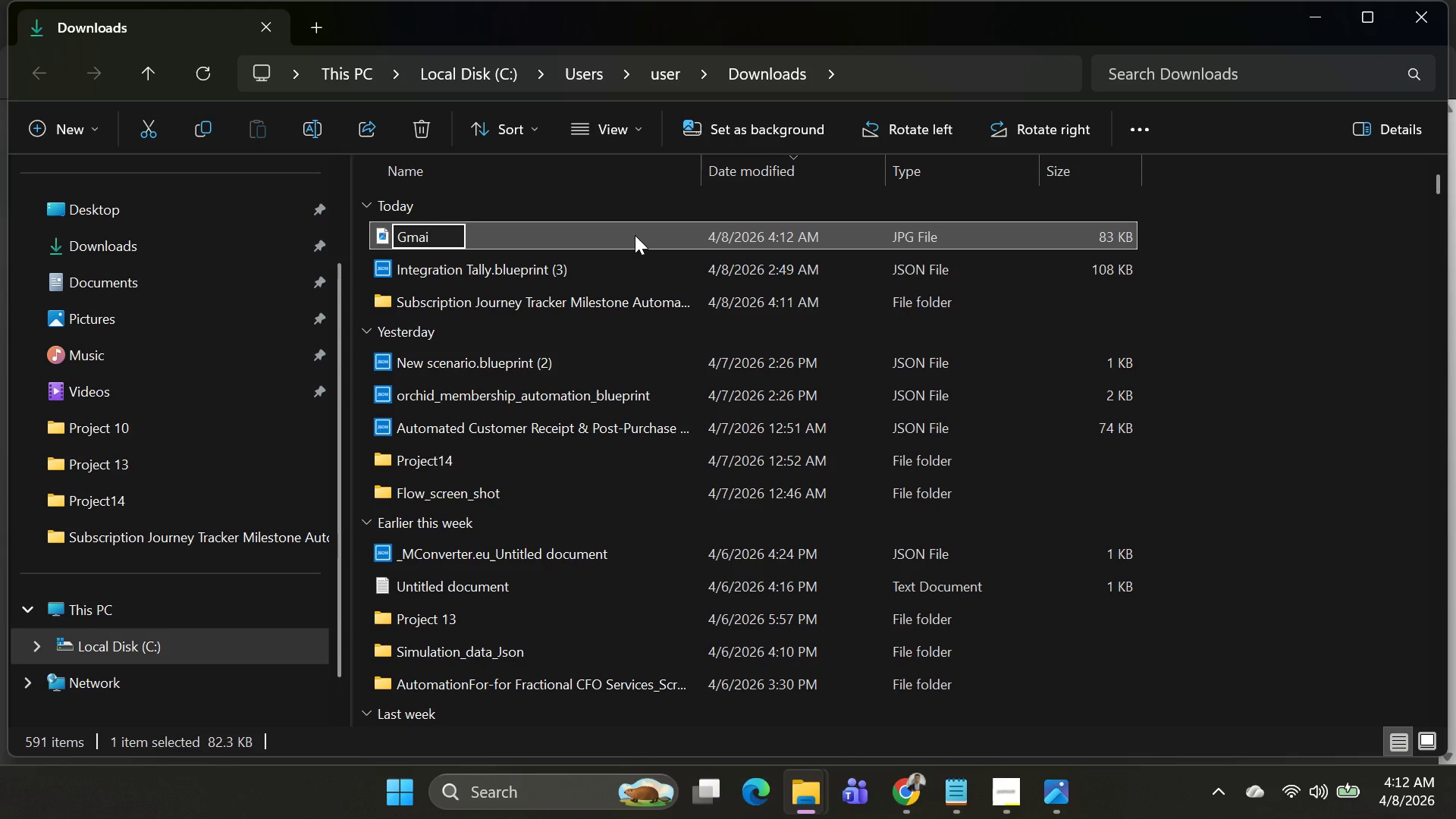 
type(l_HTML_res)
key(Backspace)
key(Backspace)
key(Backspace)
type(Response)
 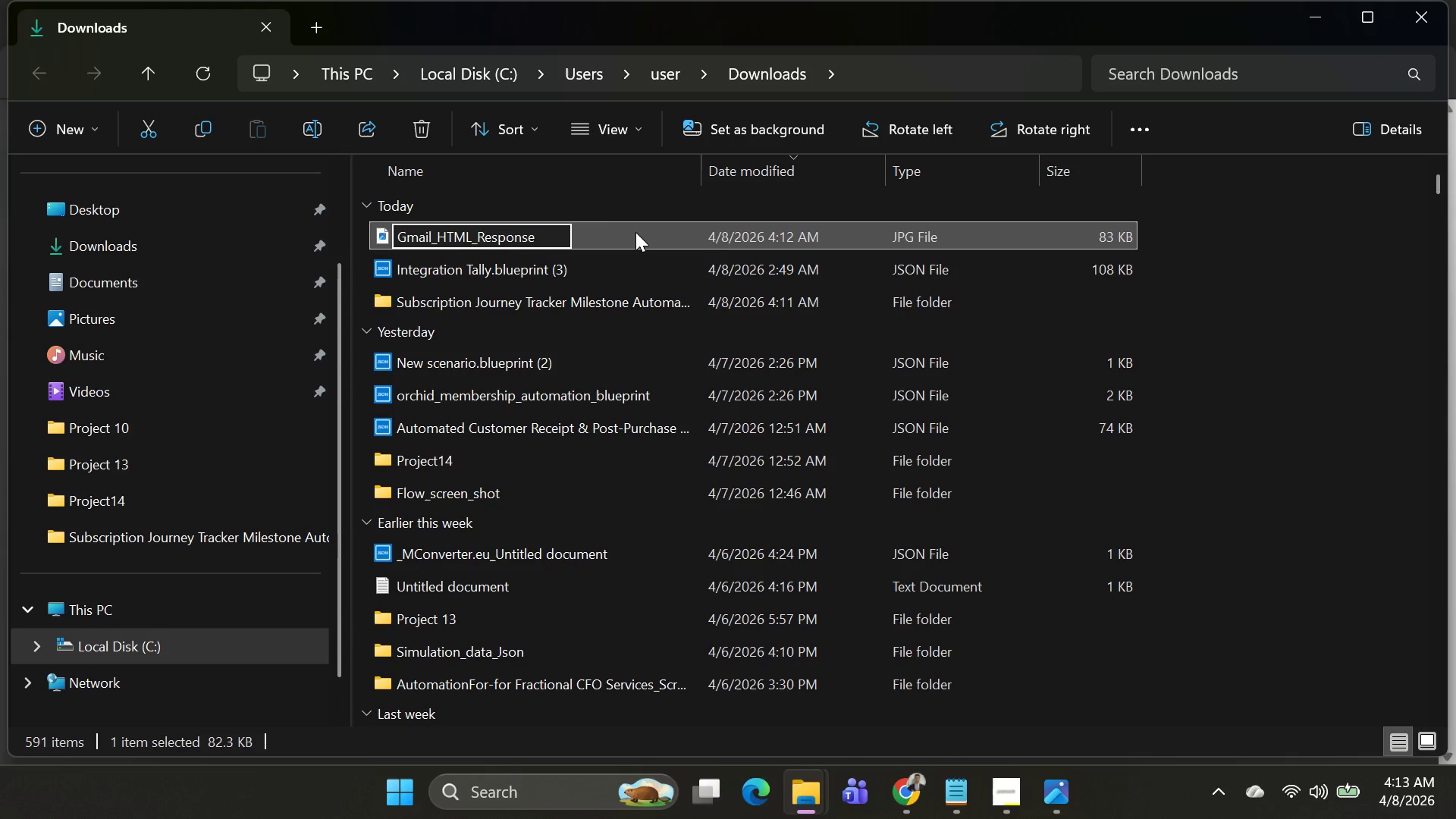 
type(REsult)
key(Backspace)
key(Backspace)
key(Backspace)
key(Backspace)
key(Backspace)
type(esulyt)
key(Backspace)
key(Backspace)
type(t.screenShot)
 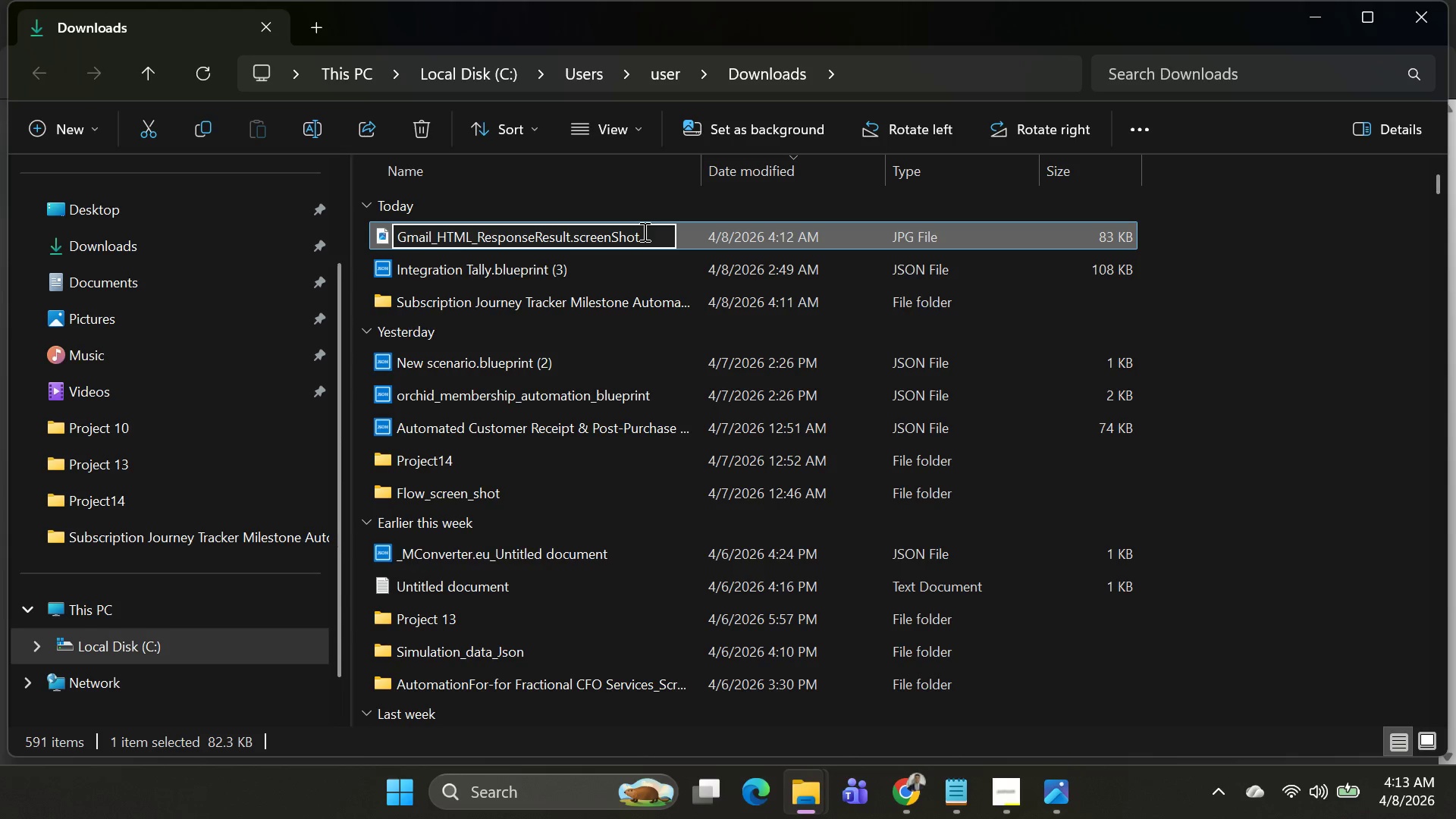 
key(Enter)
 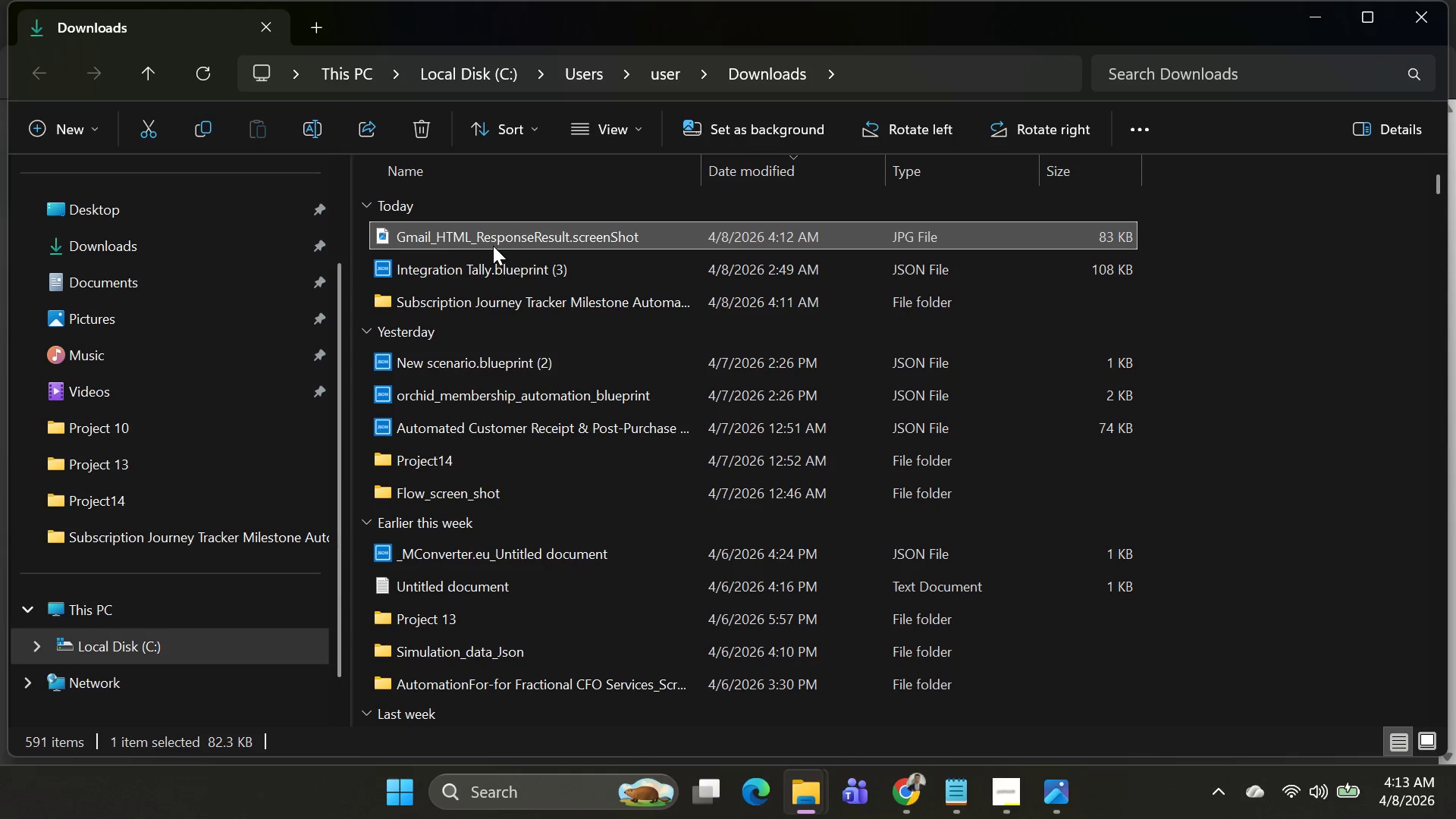 
right_click([515, 232])
 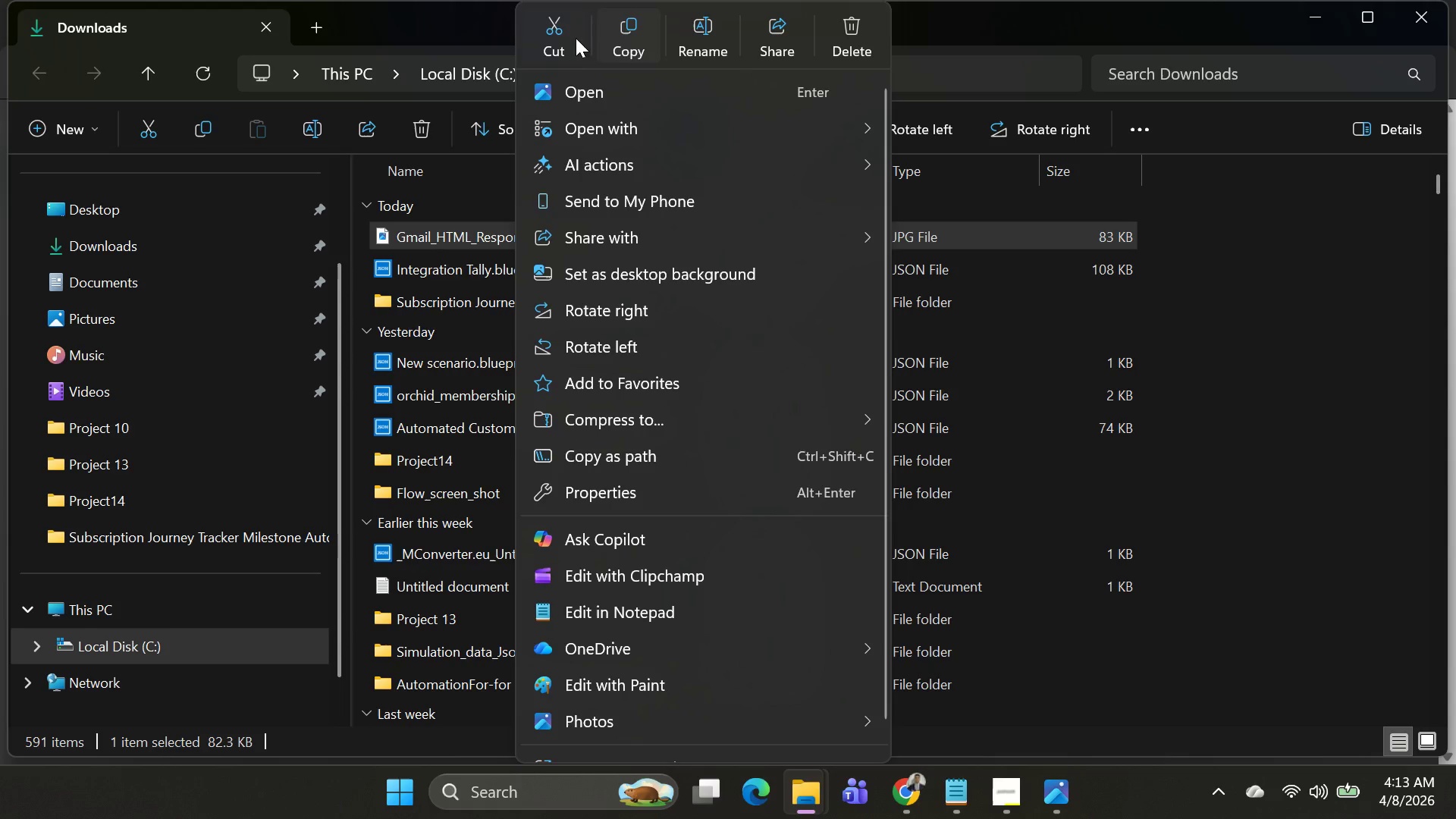 
left_click([566, 41])
 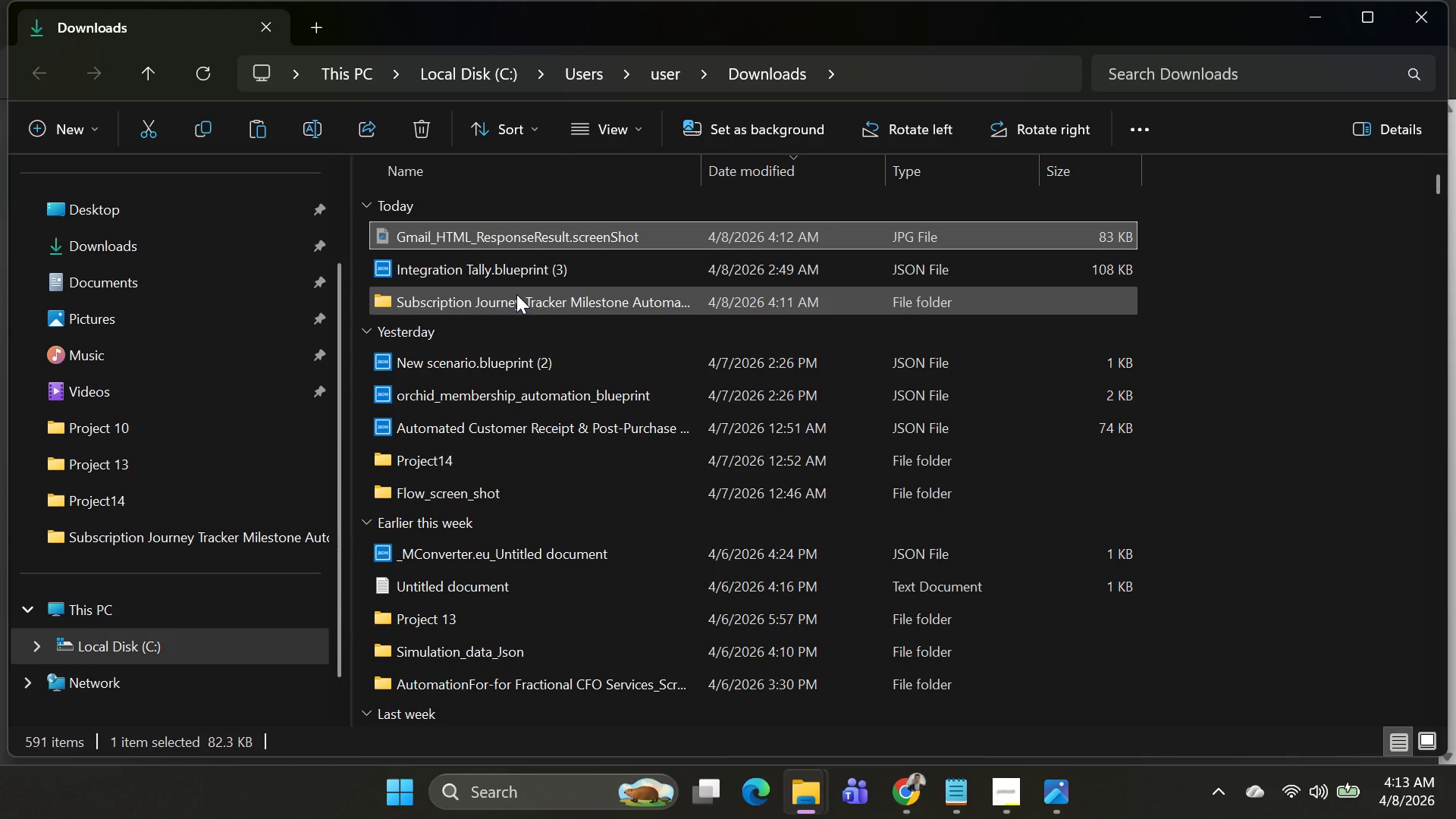 
left_click([516, 294])
 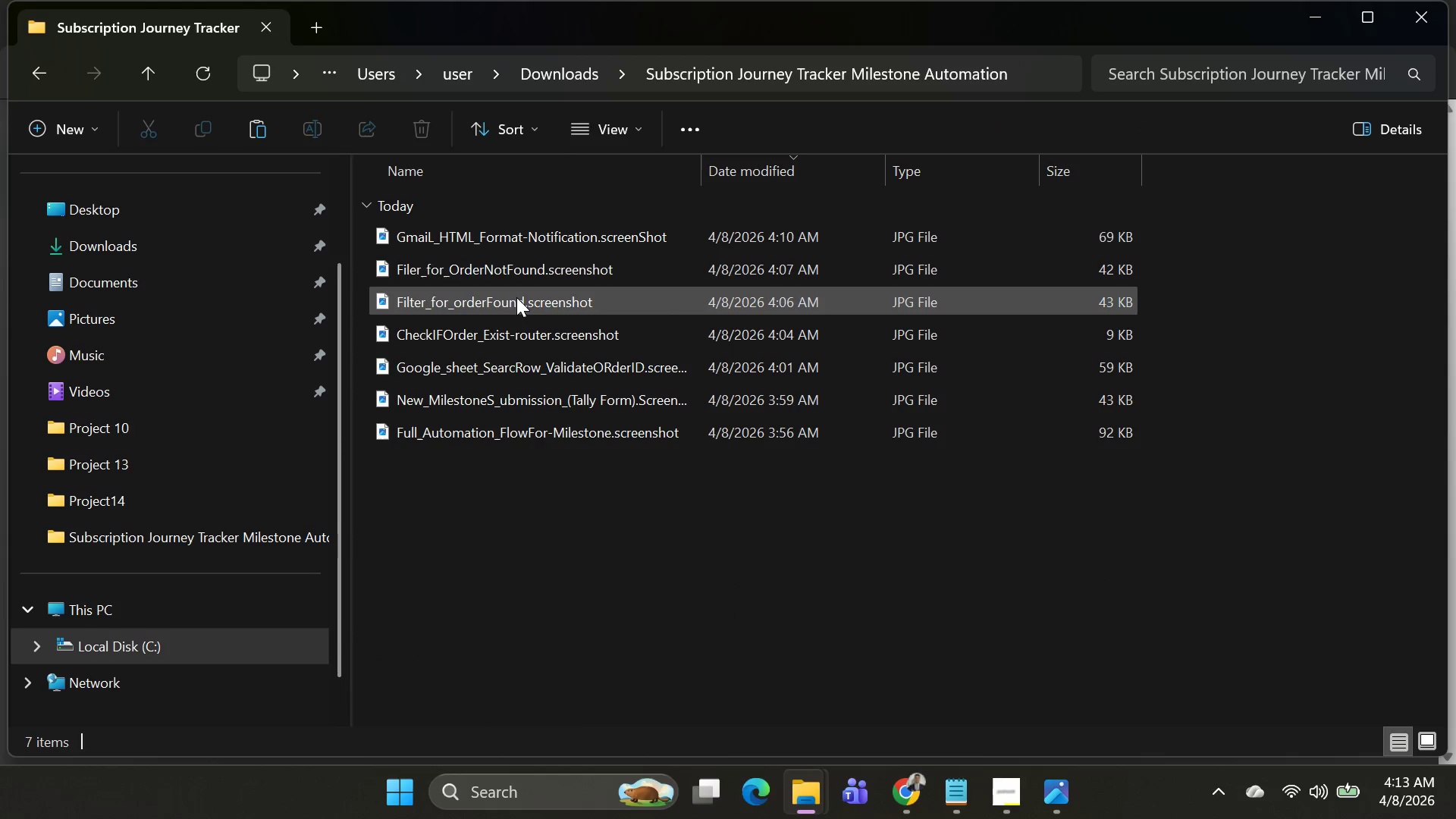 
key(Control+ControlLeft)
 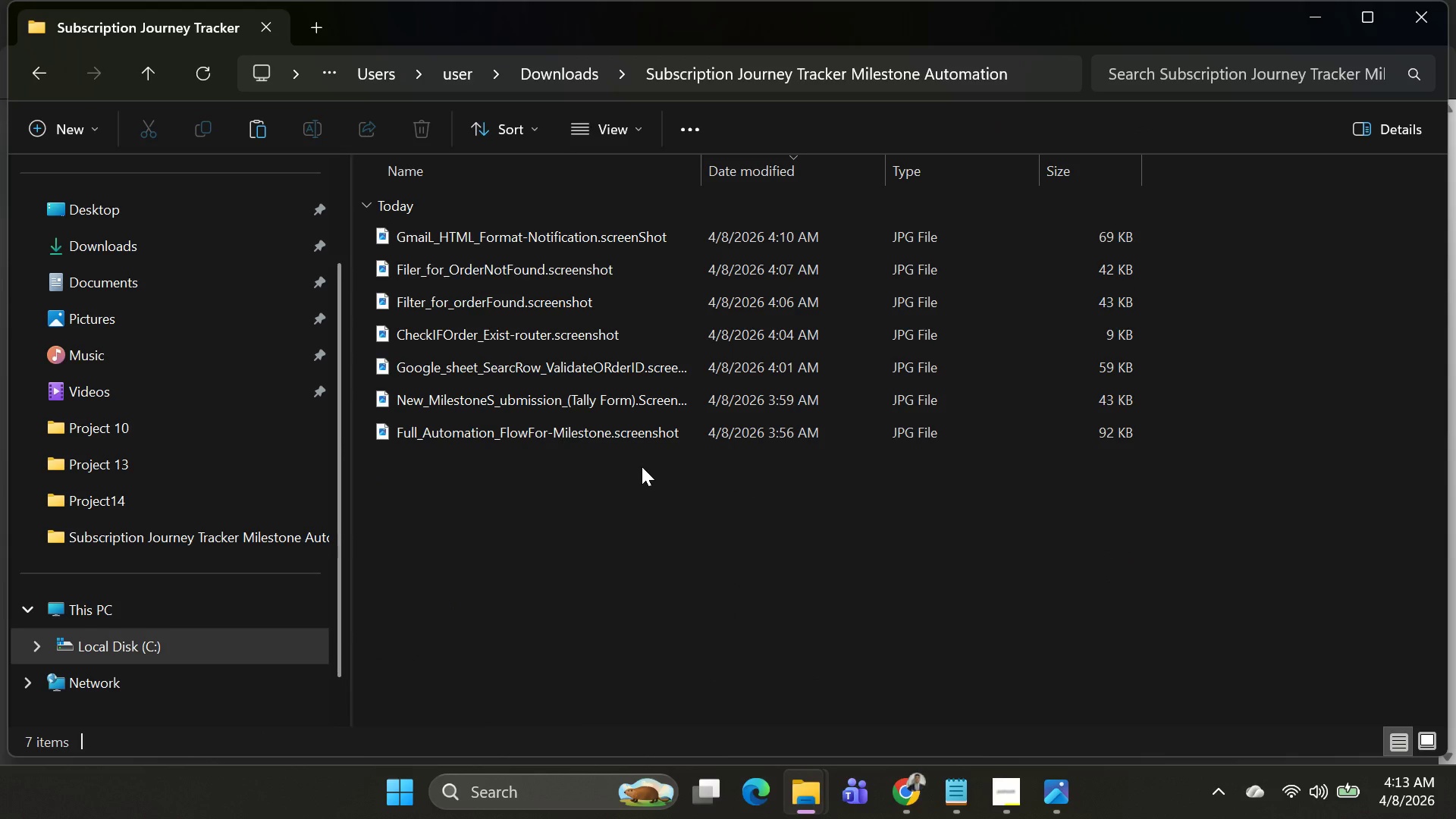 
key(Control+V)
 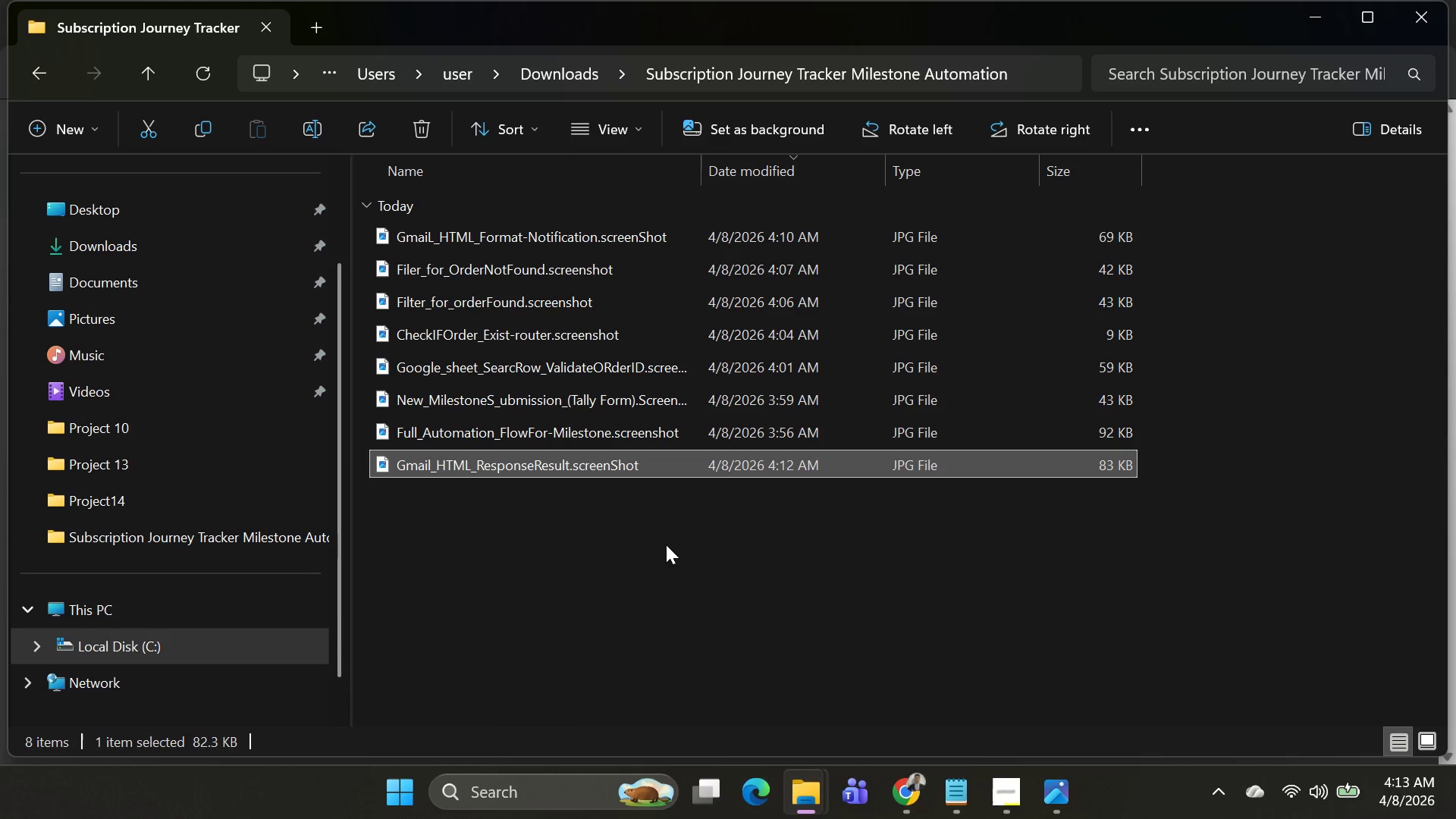 
left_click([667, 549])
 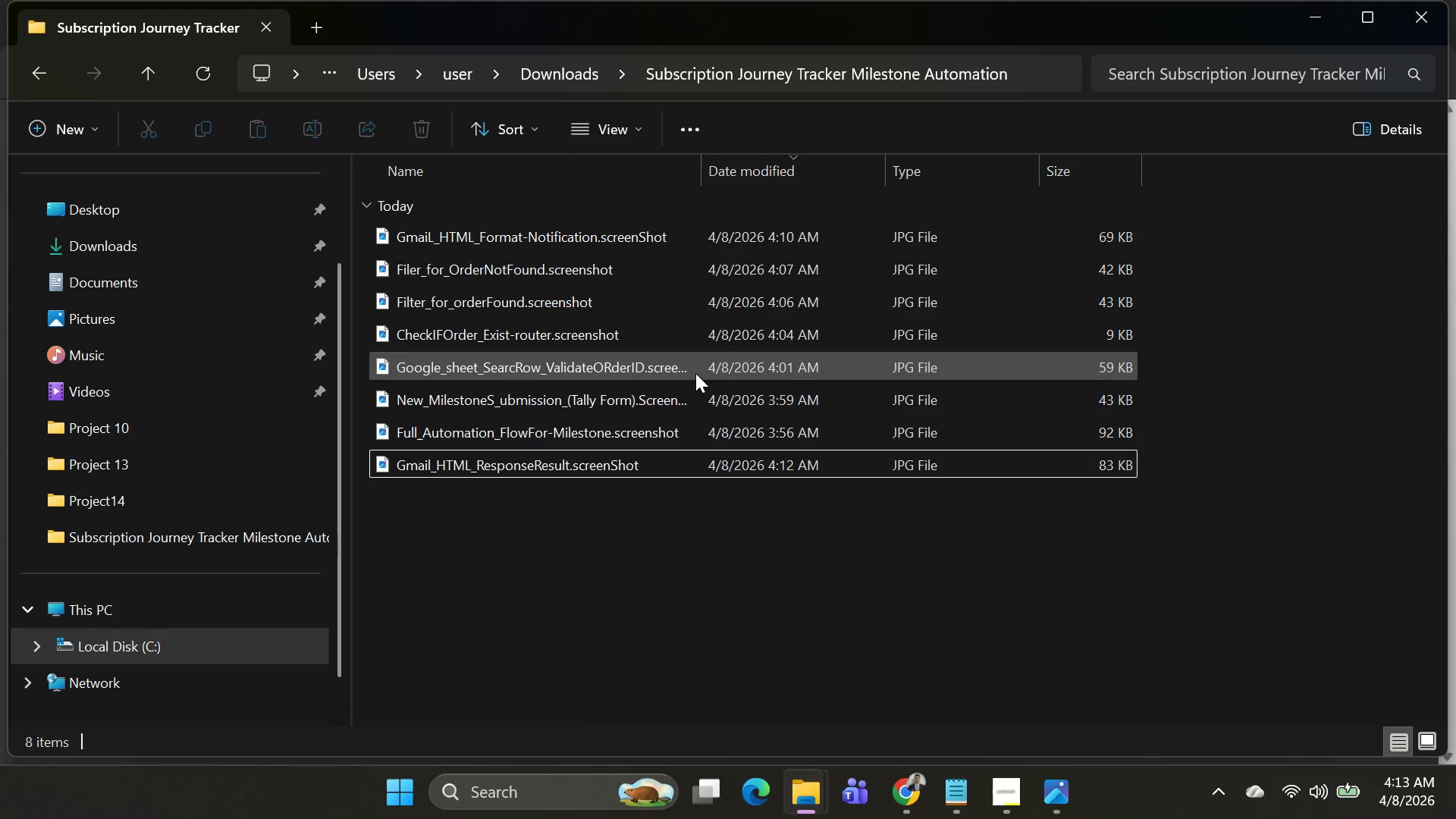 
left_click([626, 641])
 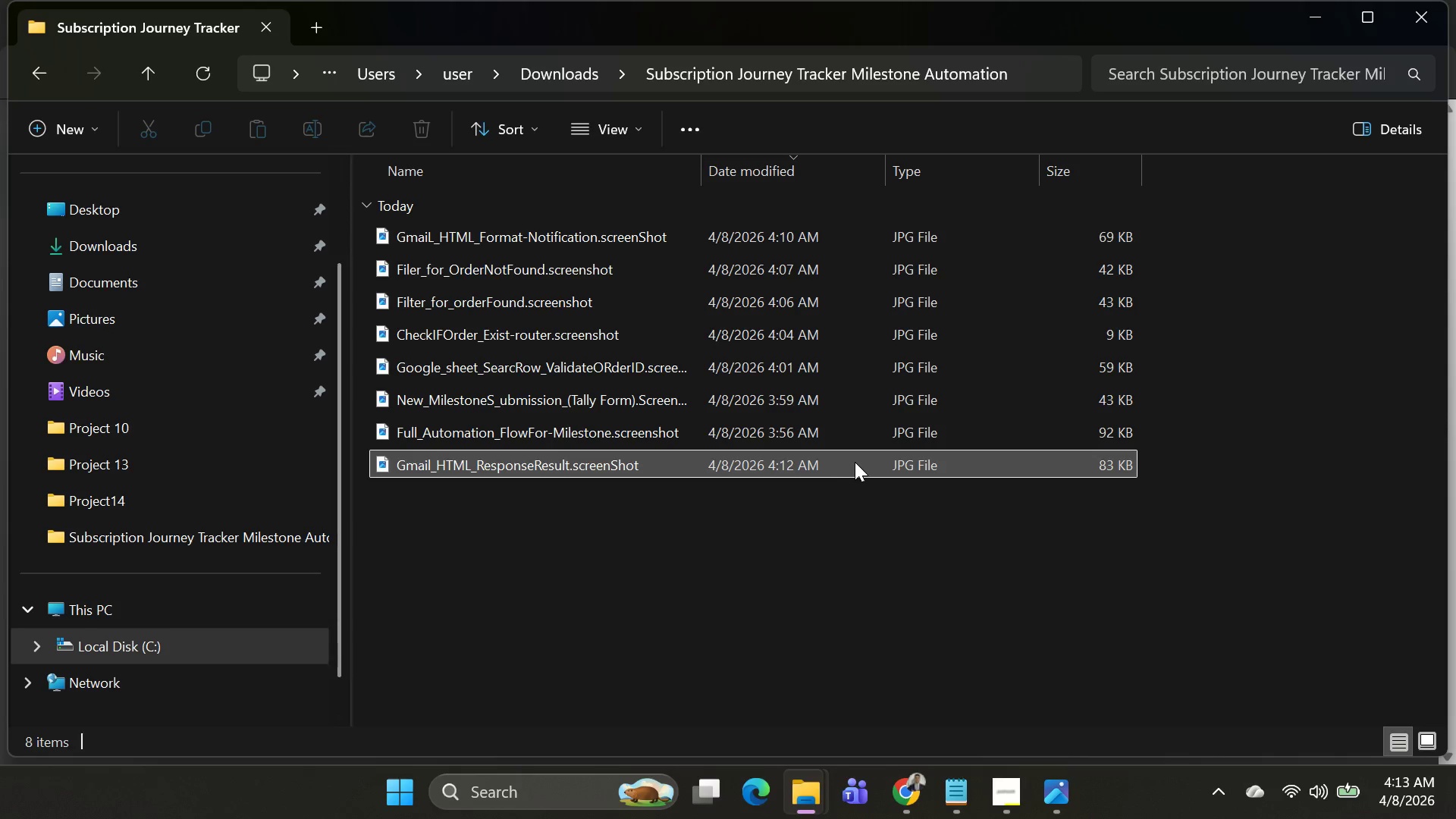 
key(Alt+AltLeft)
 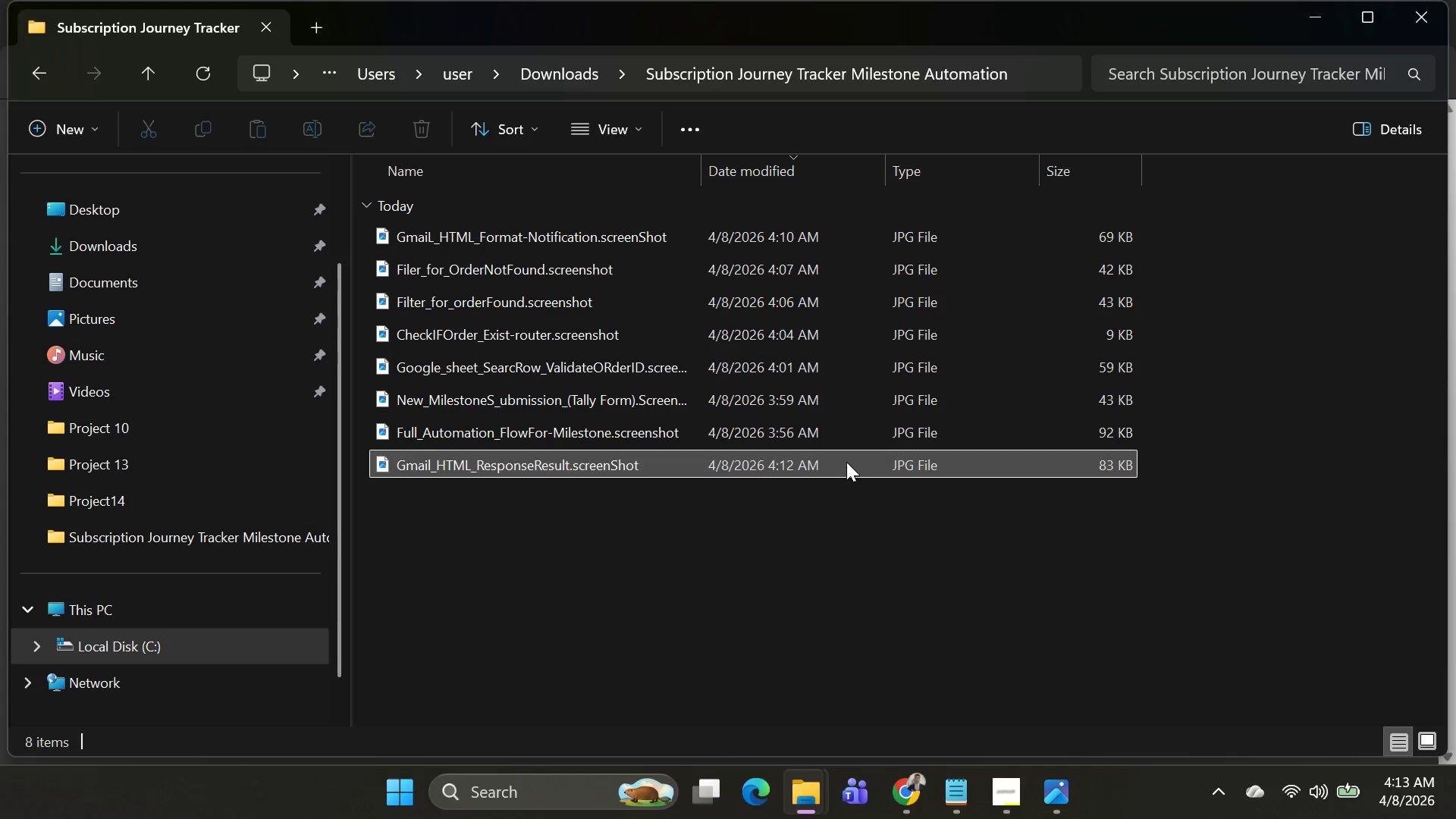 
key(Alt+Tab)
 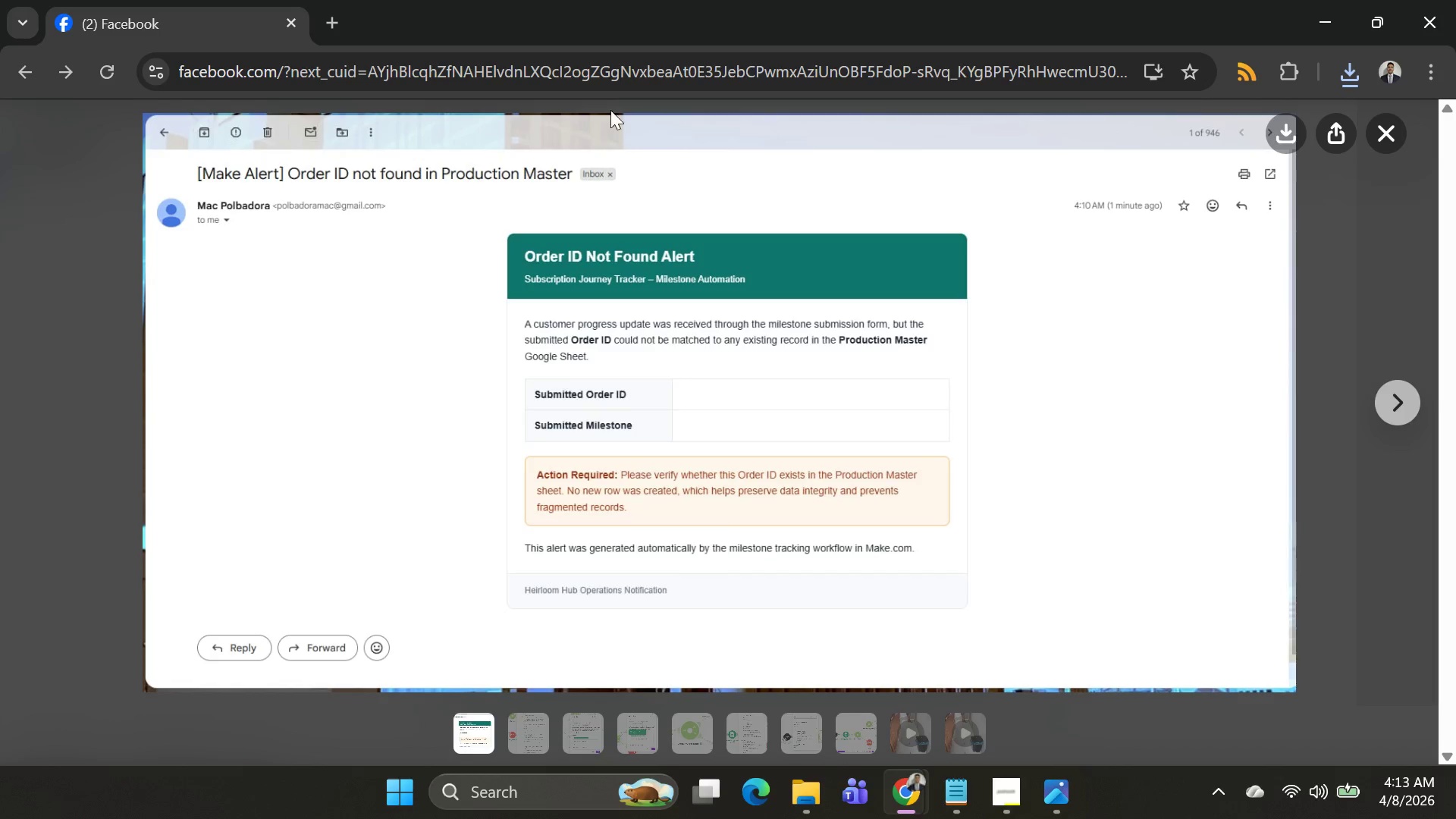 
key(Escape)
 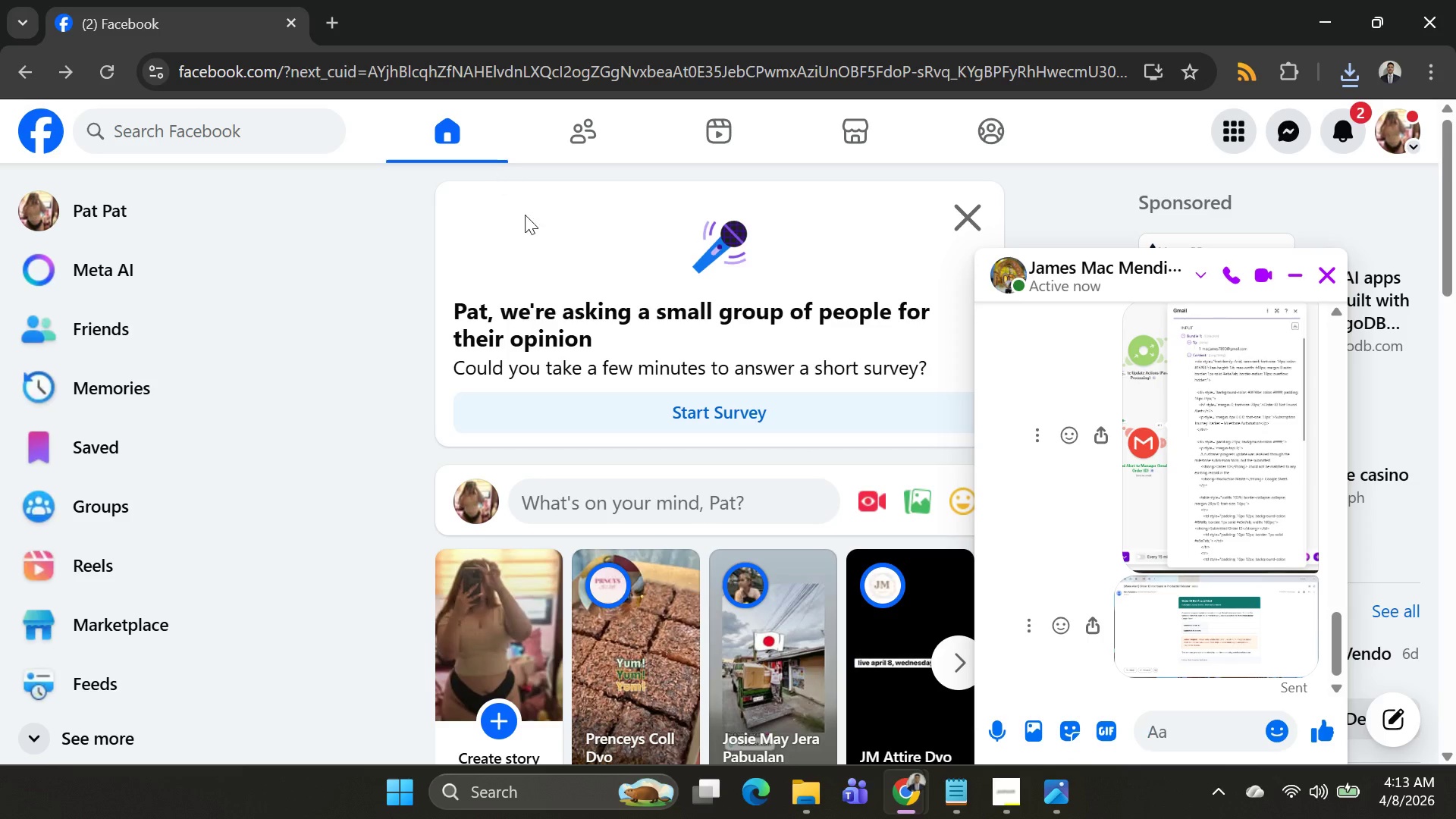 
key(Alt+Tab)
 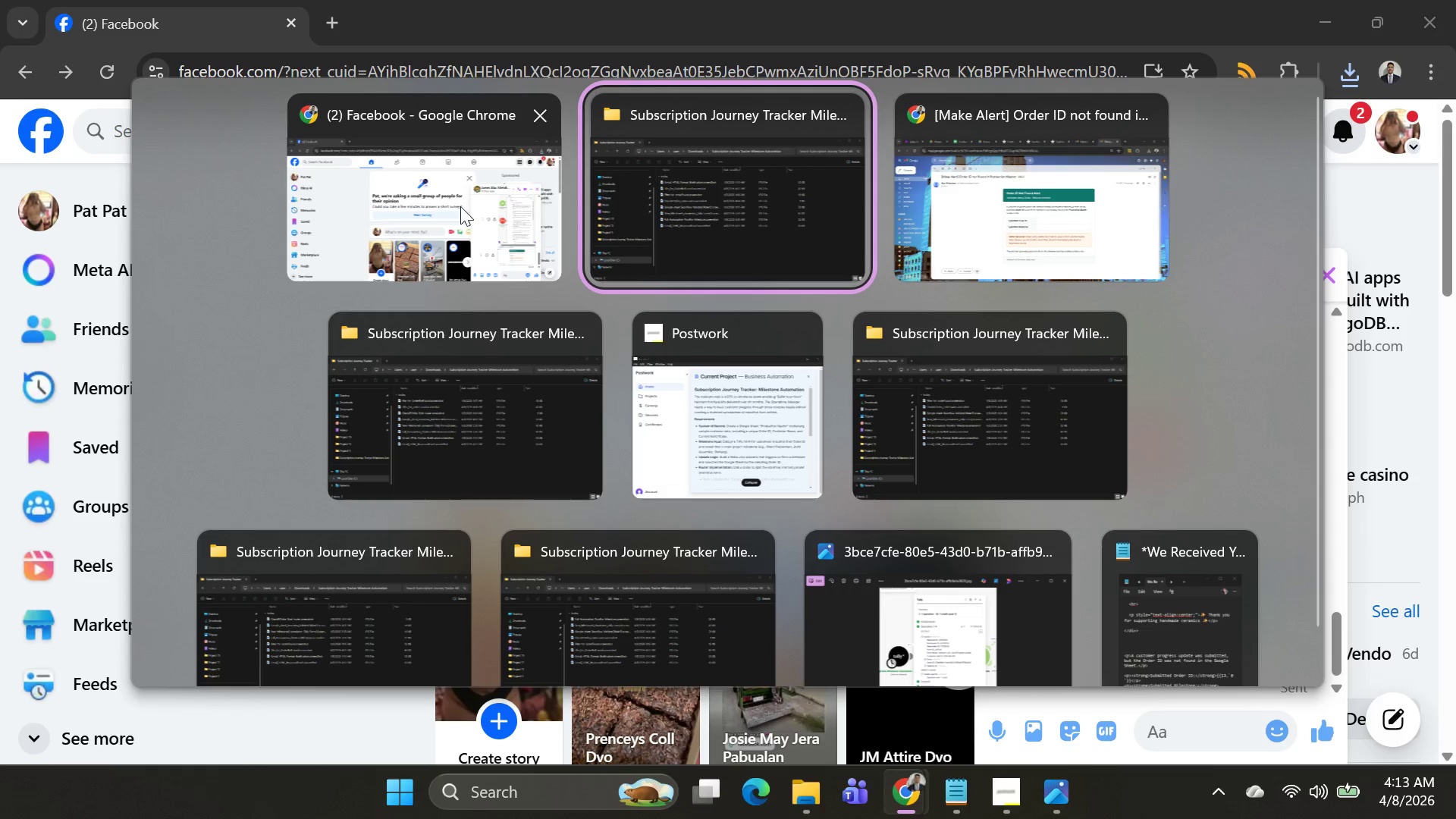 
left_click([1018, 206])
 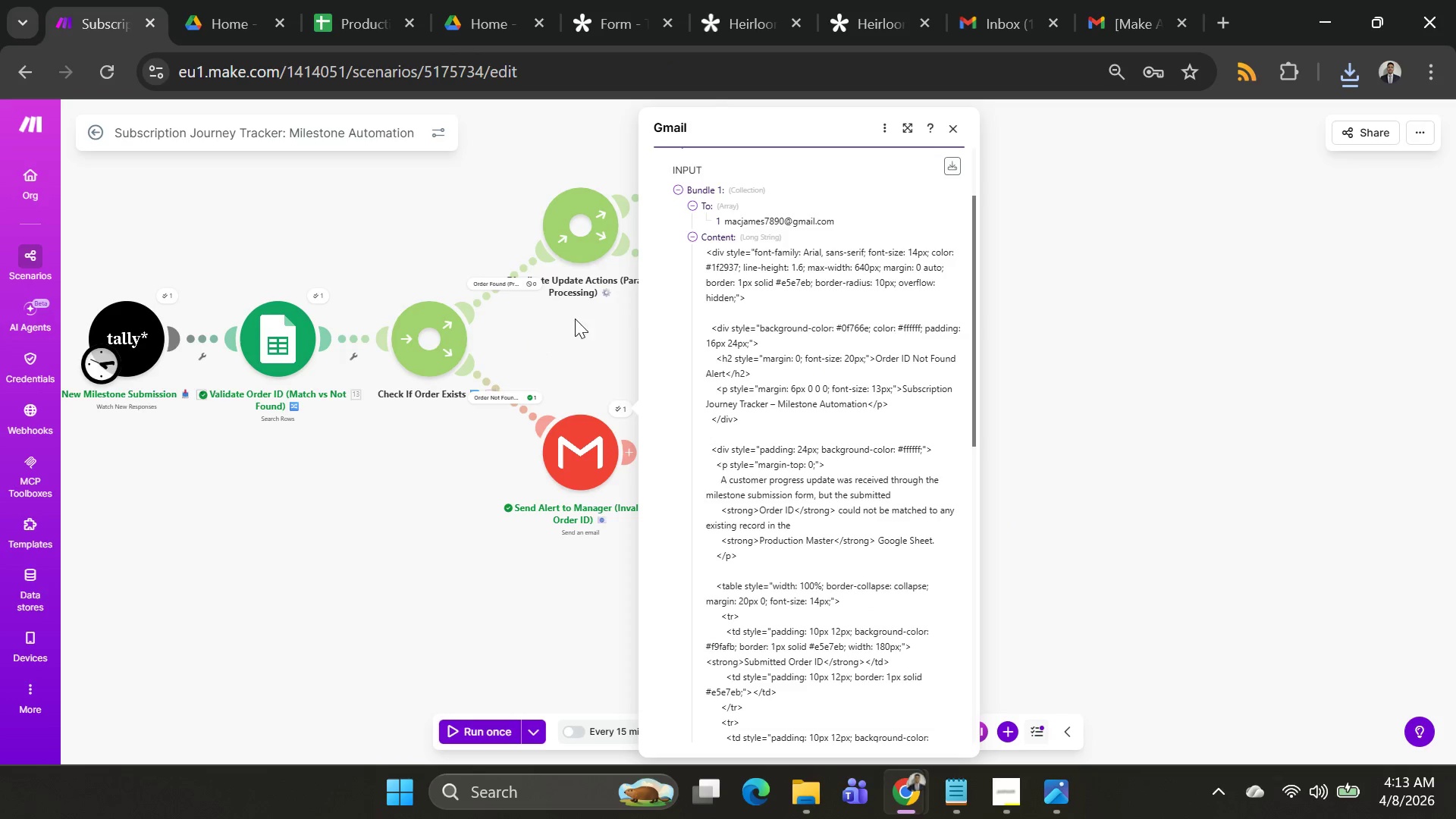 
left_click([463, 661])
 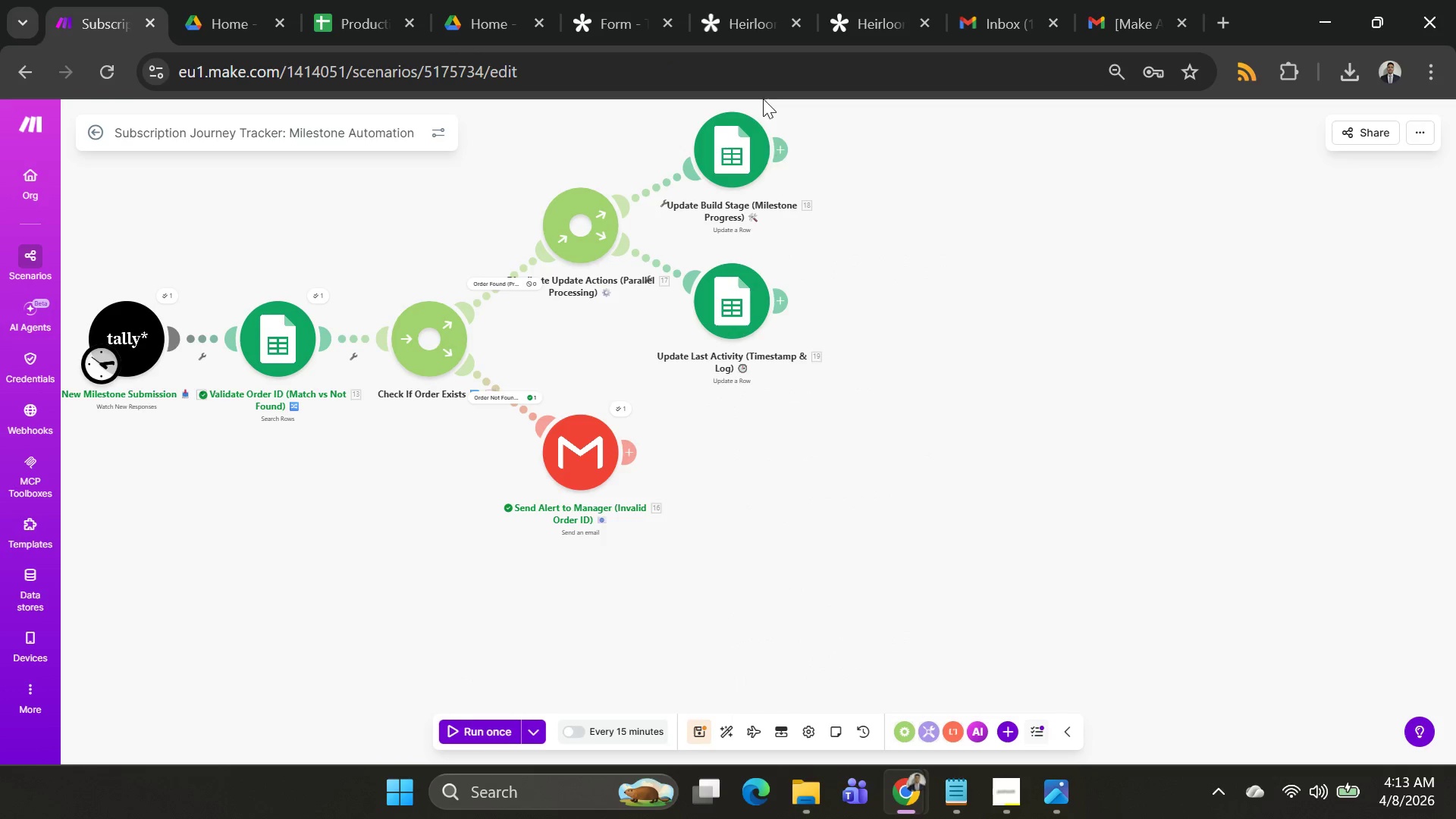 
scroll: coordinate [795, 283], scroll_direction: none, amount: 0.0
 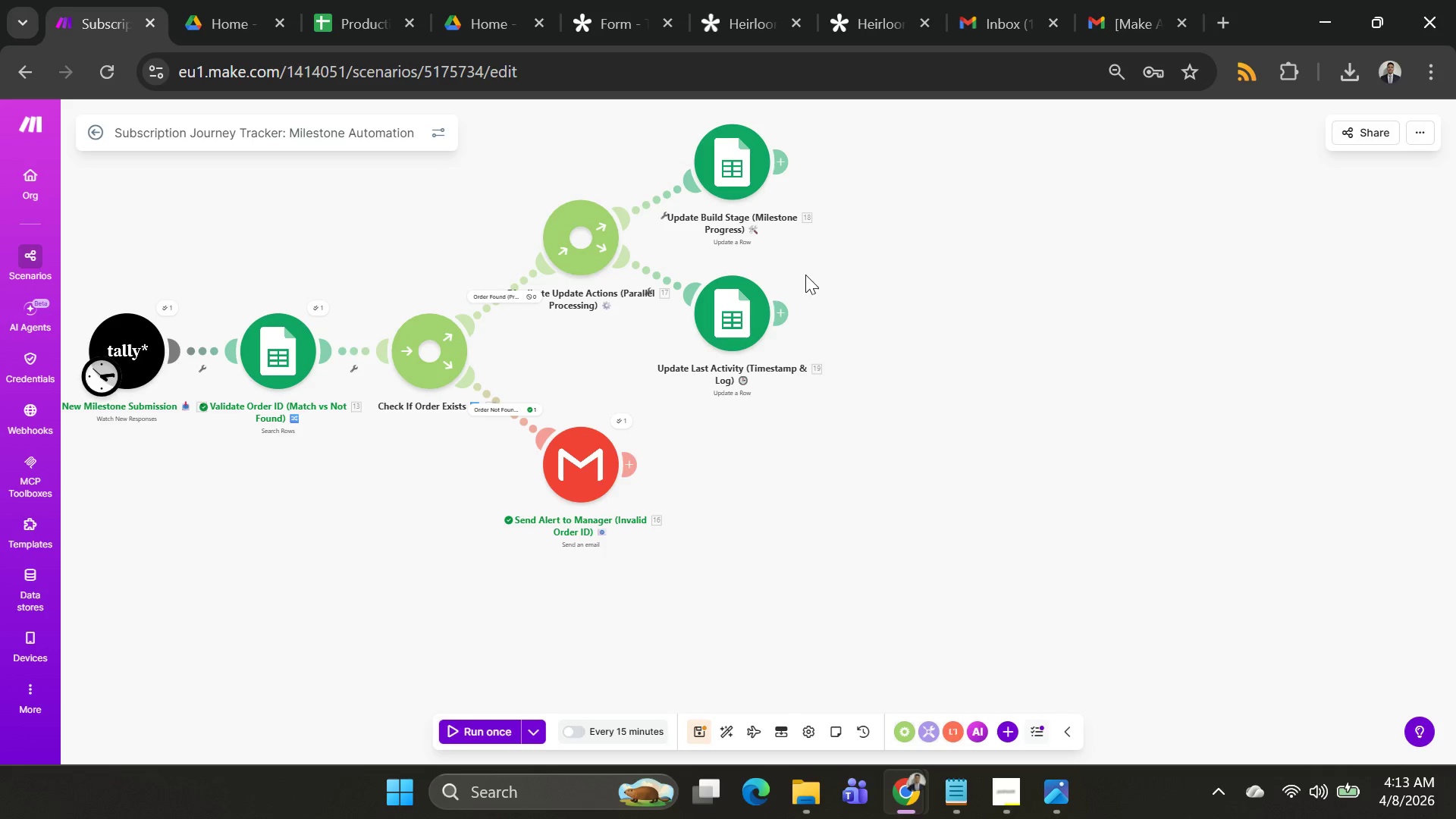 
scroll: coordinate [807, 275], scroll_direction: down, amount: 1.0
 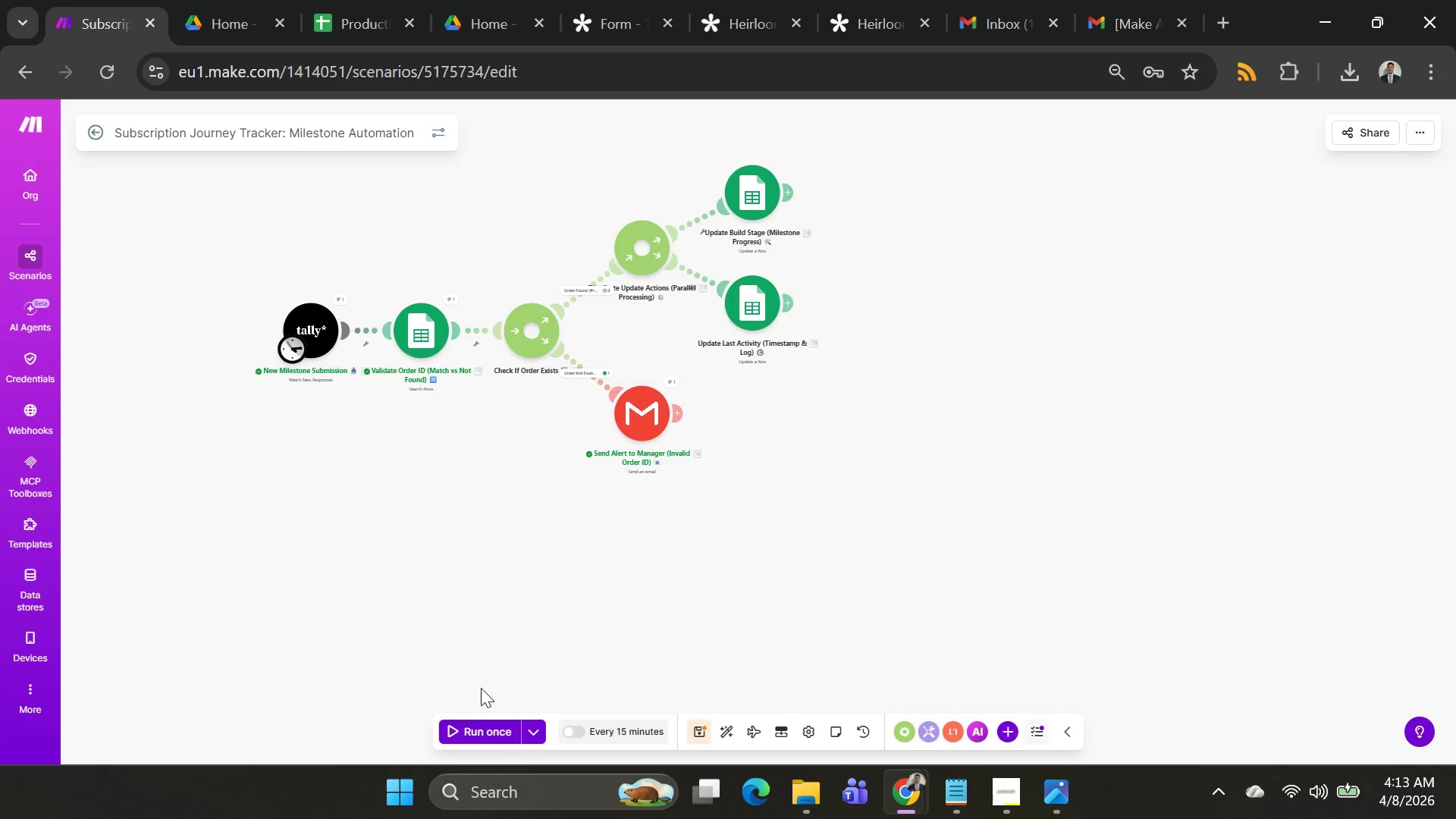 
left_click([542, 732])
 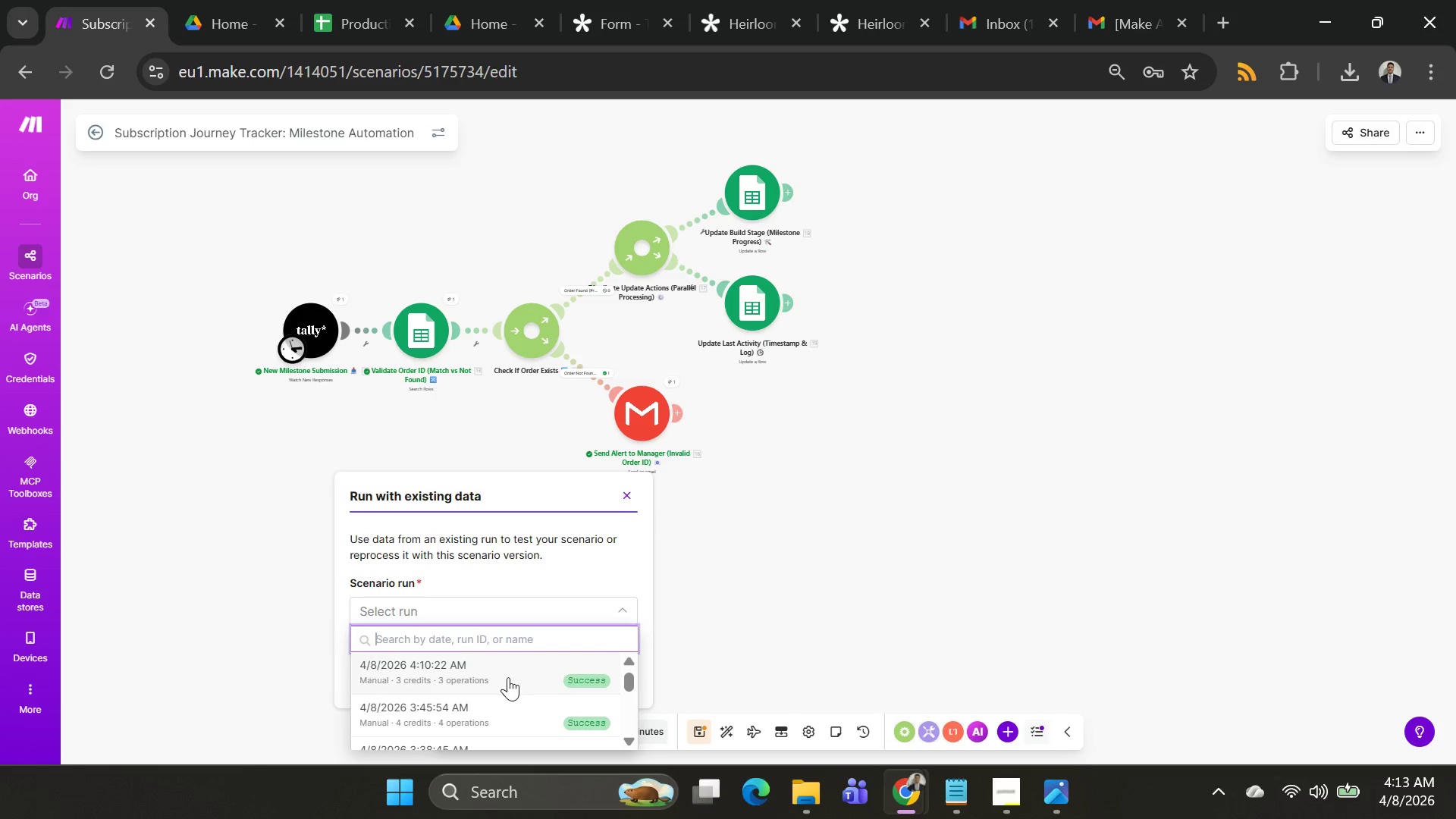 
left_click([504, 710])
 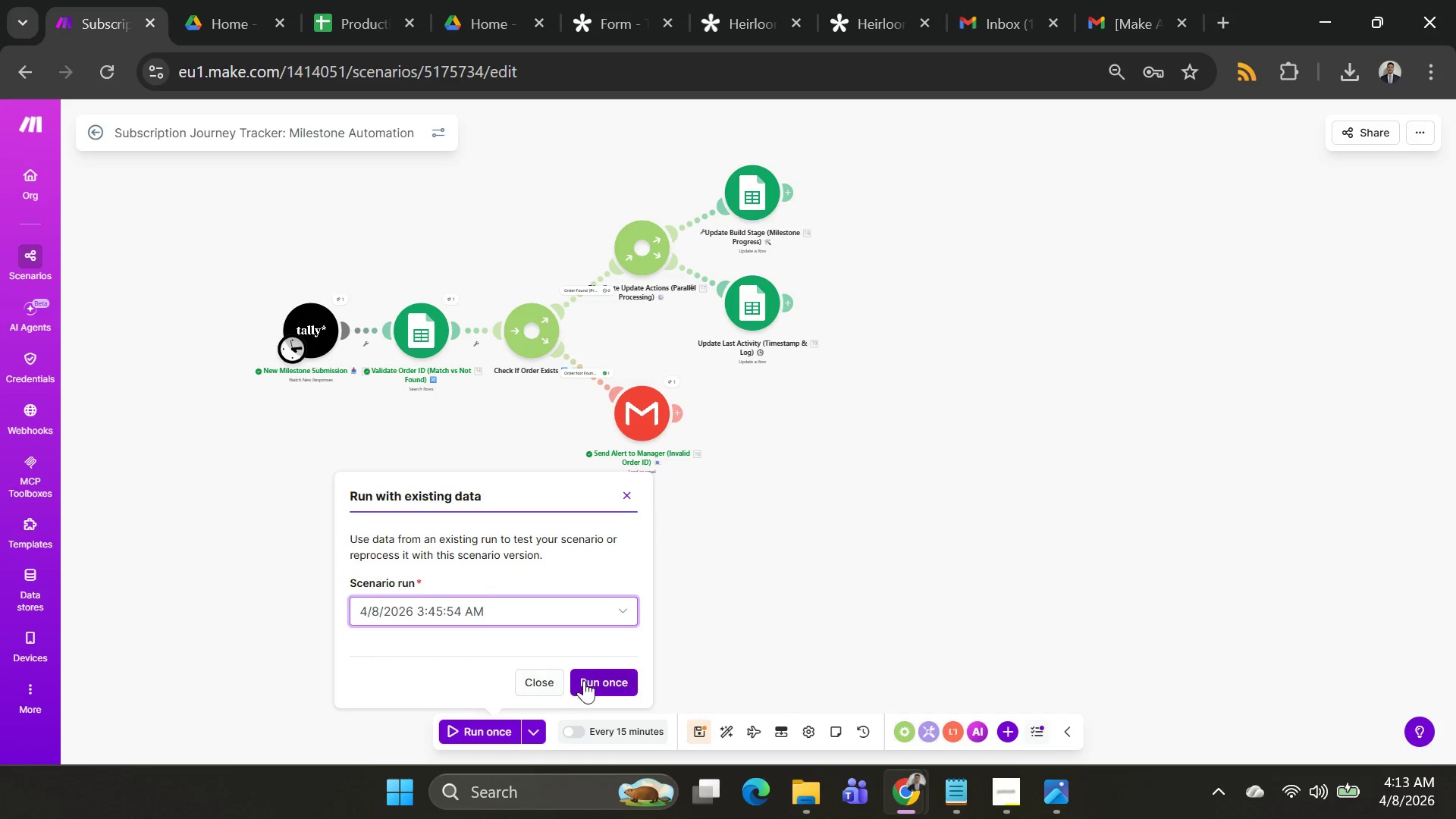 
left_click([590, 679])
 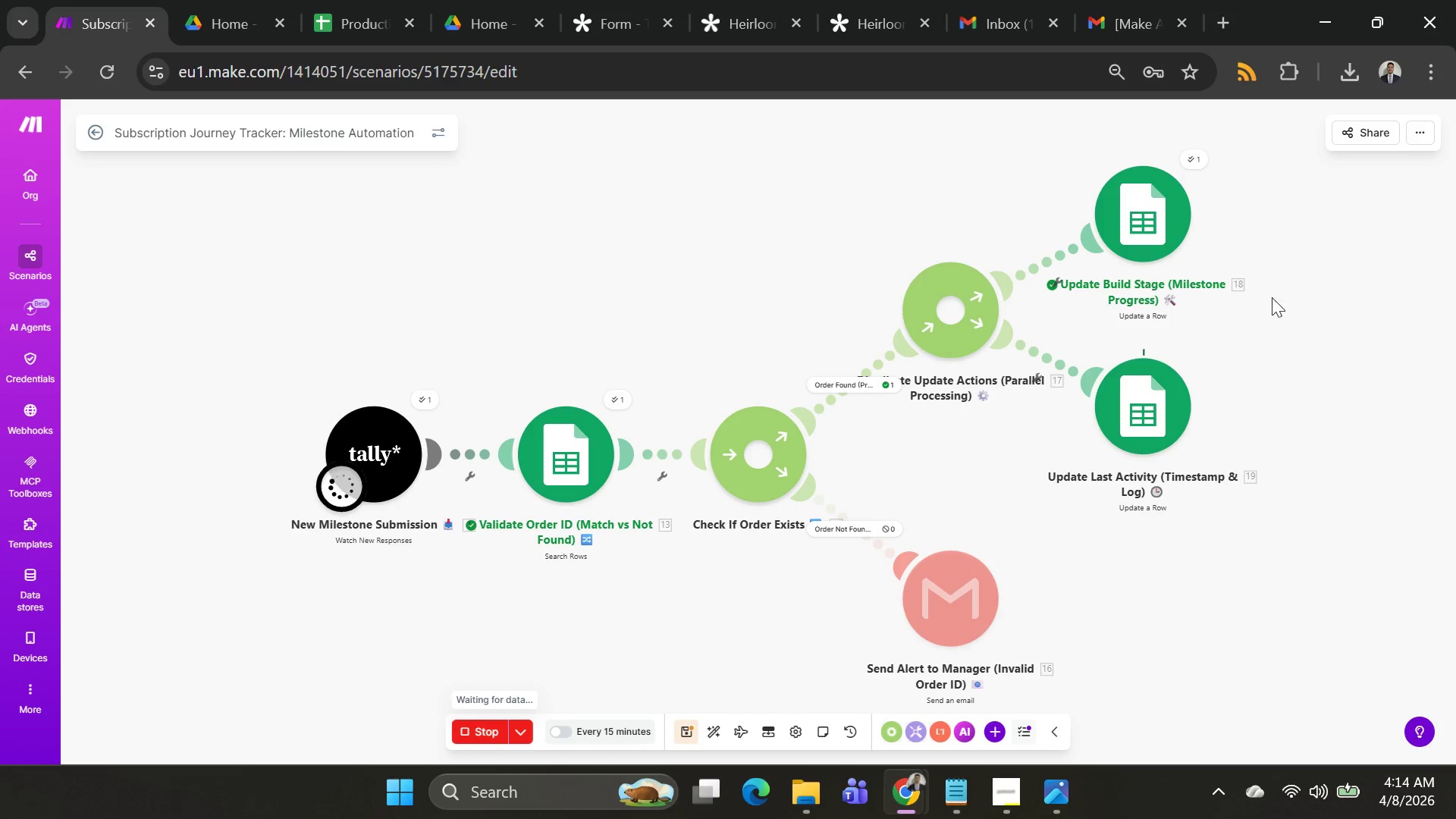 
left_click_drag(start_coordinate=[1338, 334], to_coordinate=[1144, 340])
 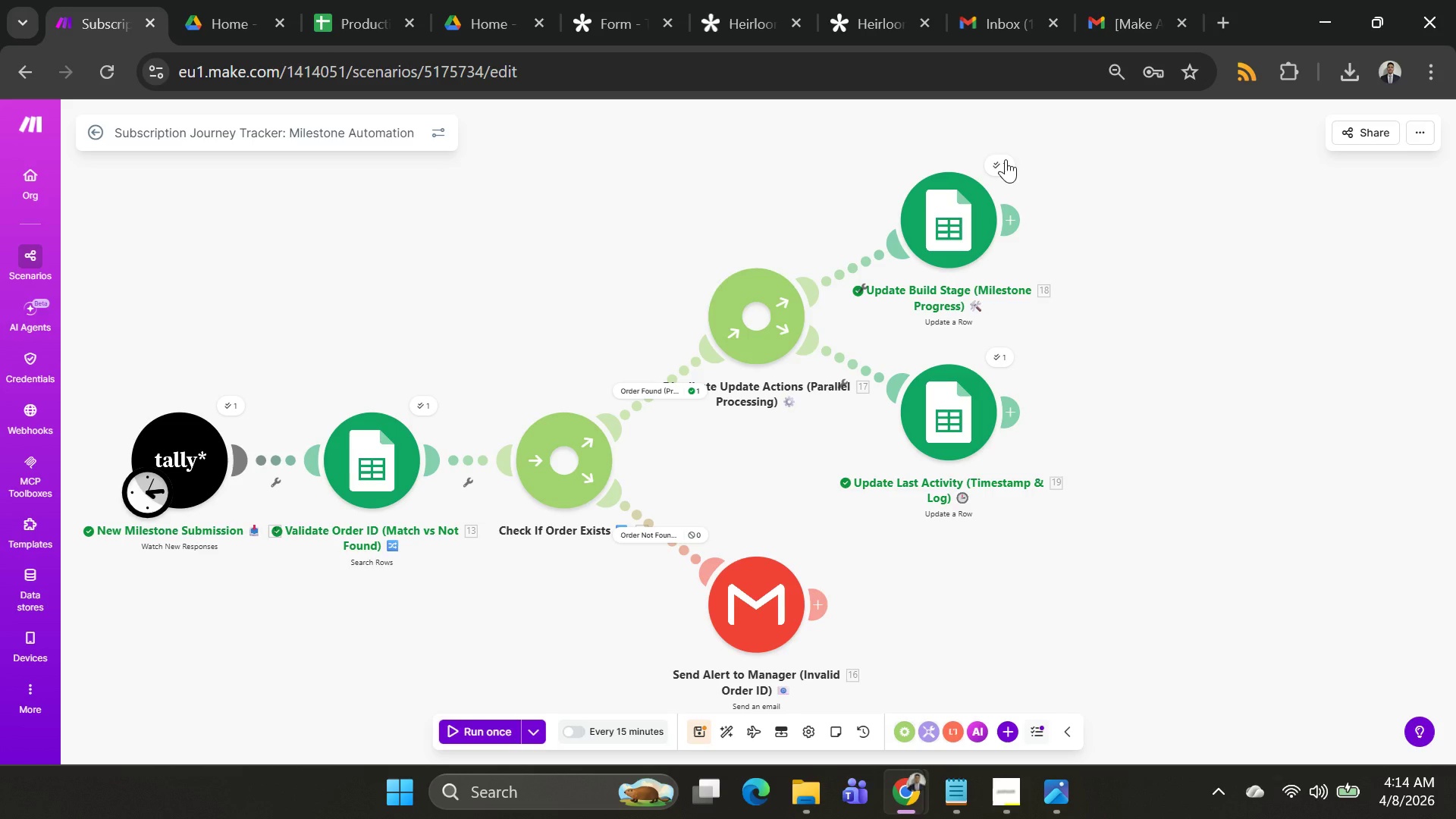 
left_click([1006, 159])
 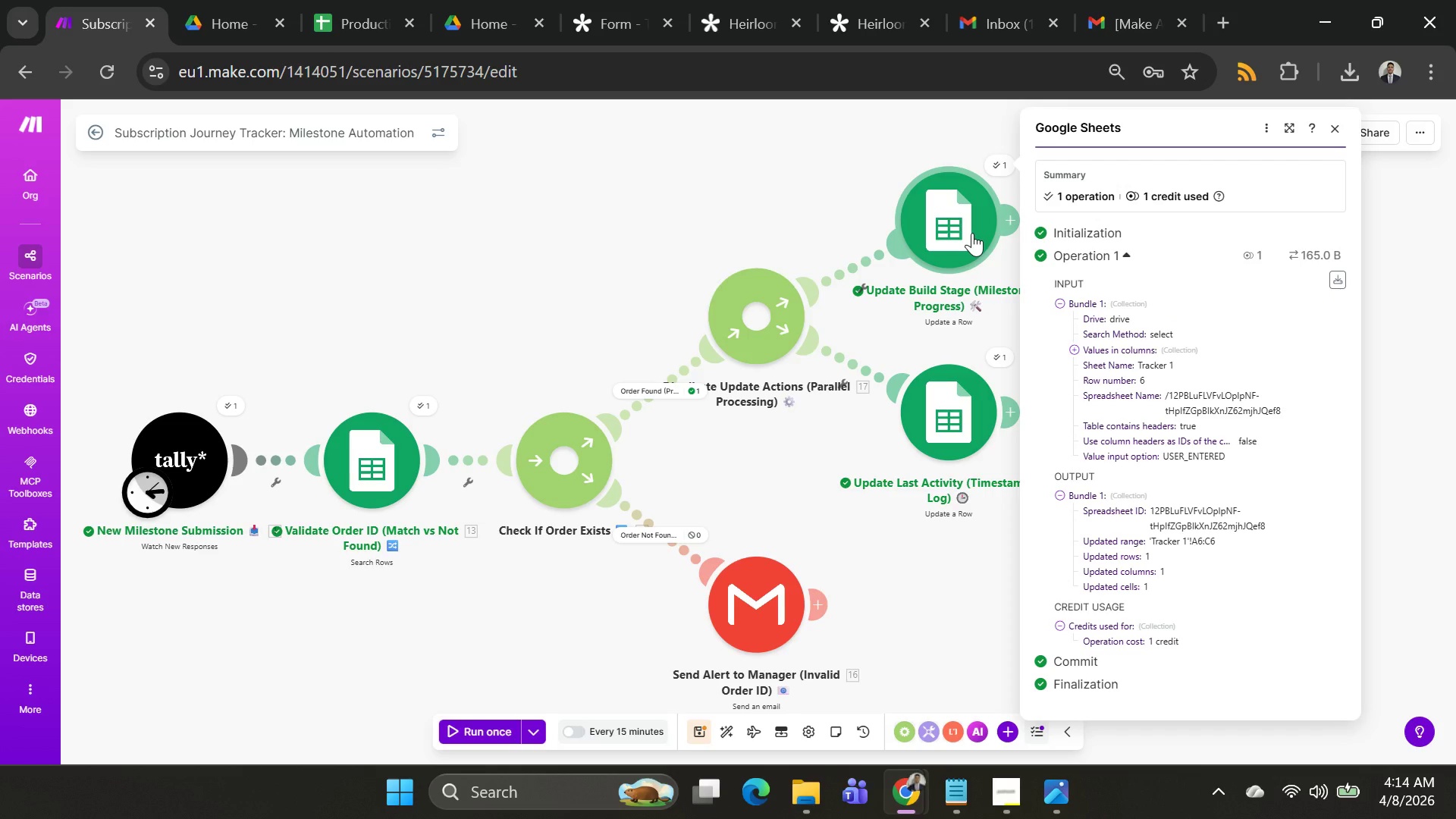 
left_click([972, 233])
 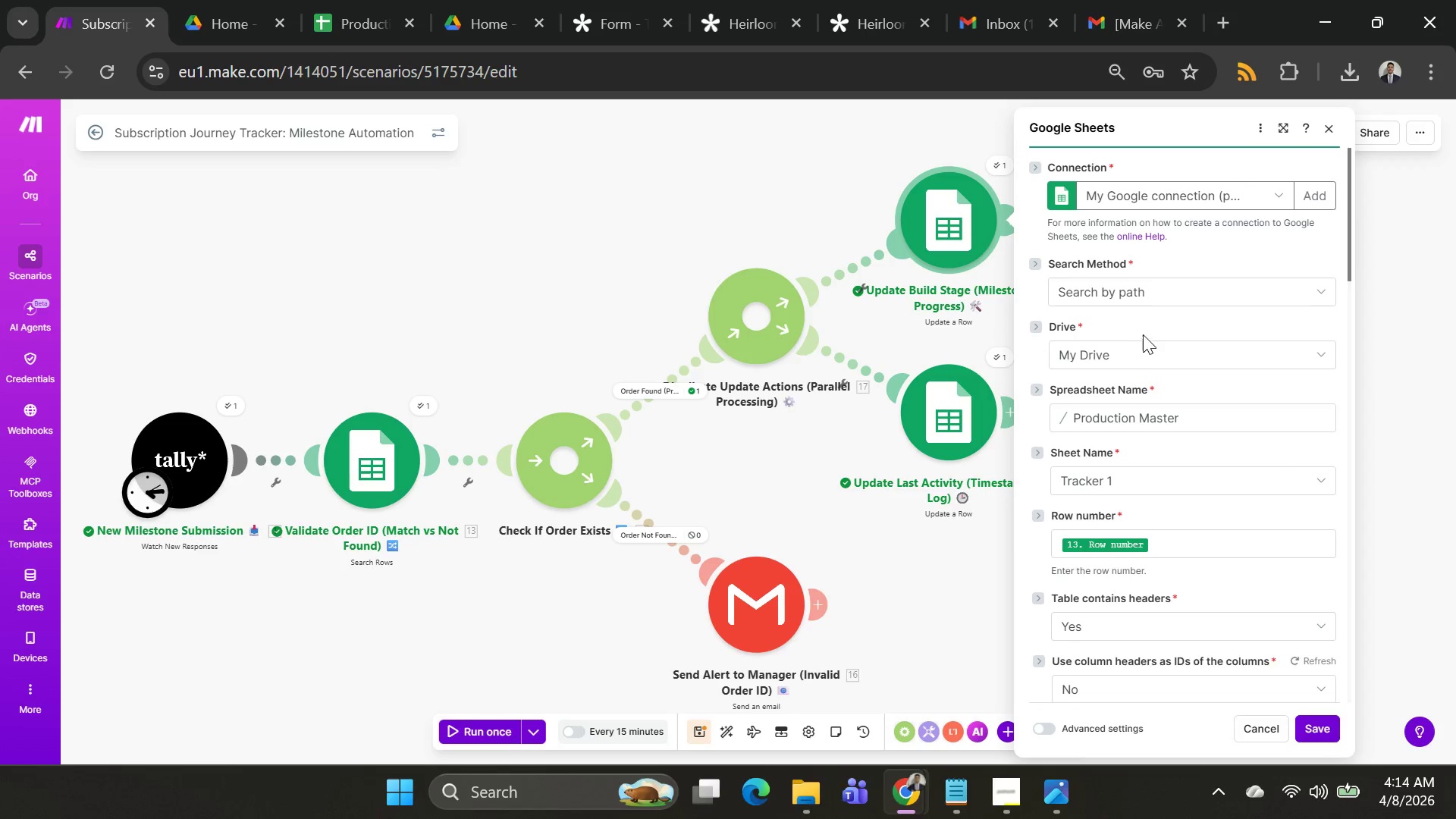 
scroll: coordinate [1188, 336], scroll_direction: down, amount: 1.0
 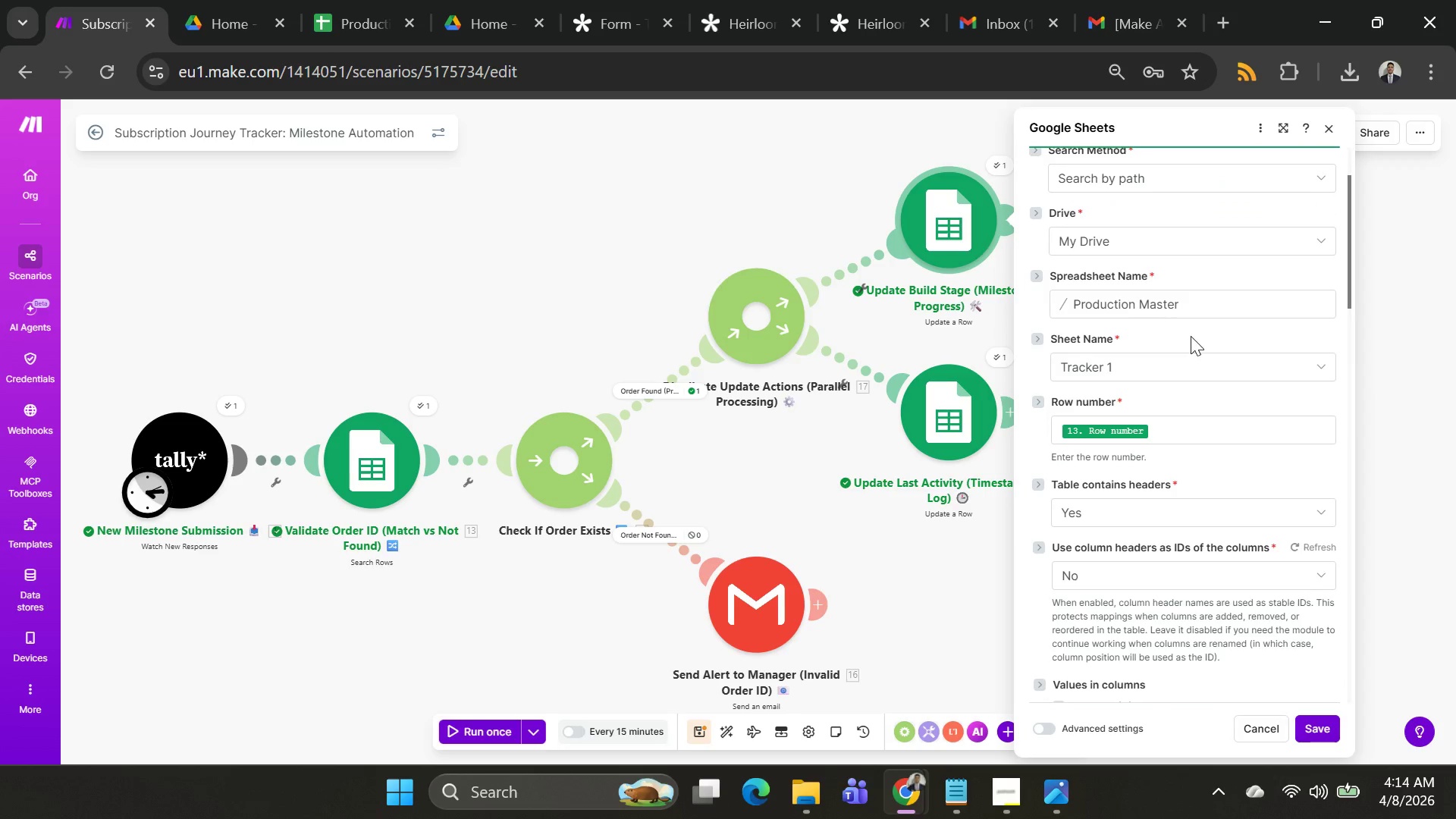 
scroll: coordinate [1191, 336], scroll_direction: none, amount: 0.0
 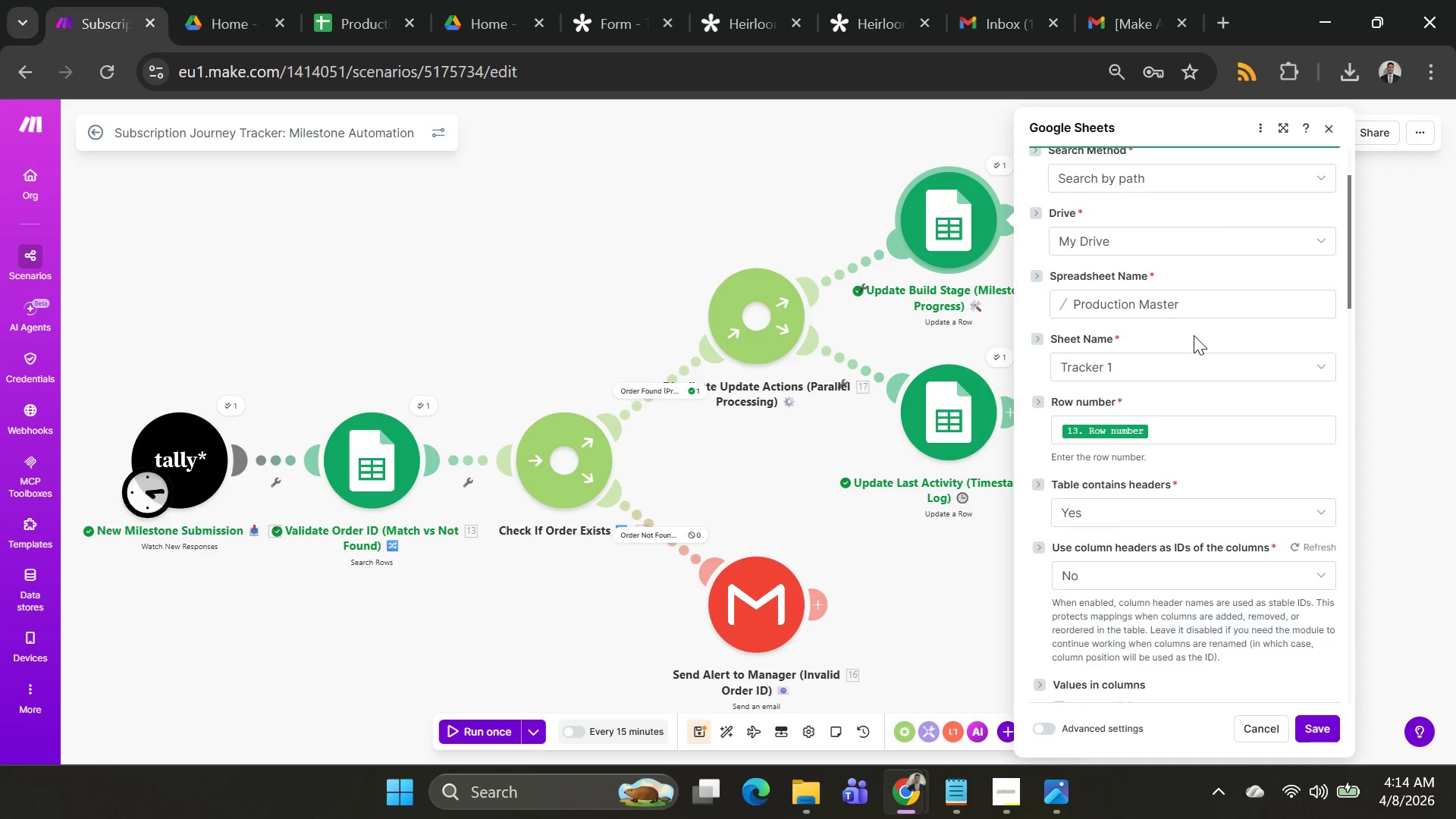 
scroll: coordinate [1194, 335], scroll_direction: down, amount: 5.0
 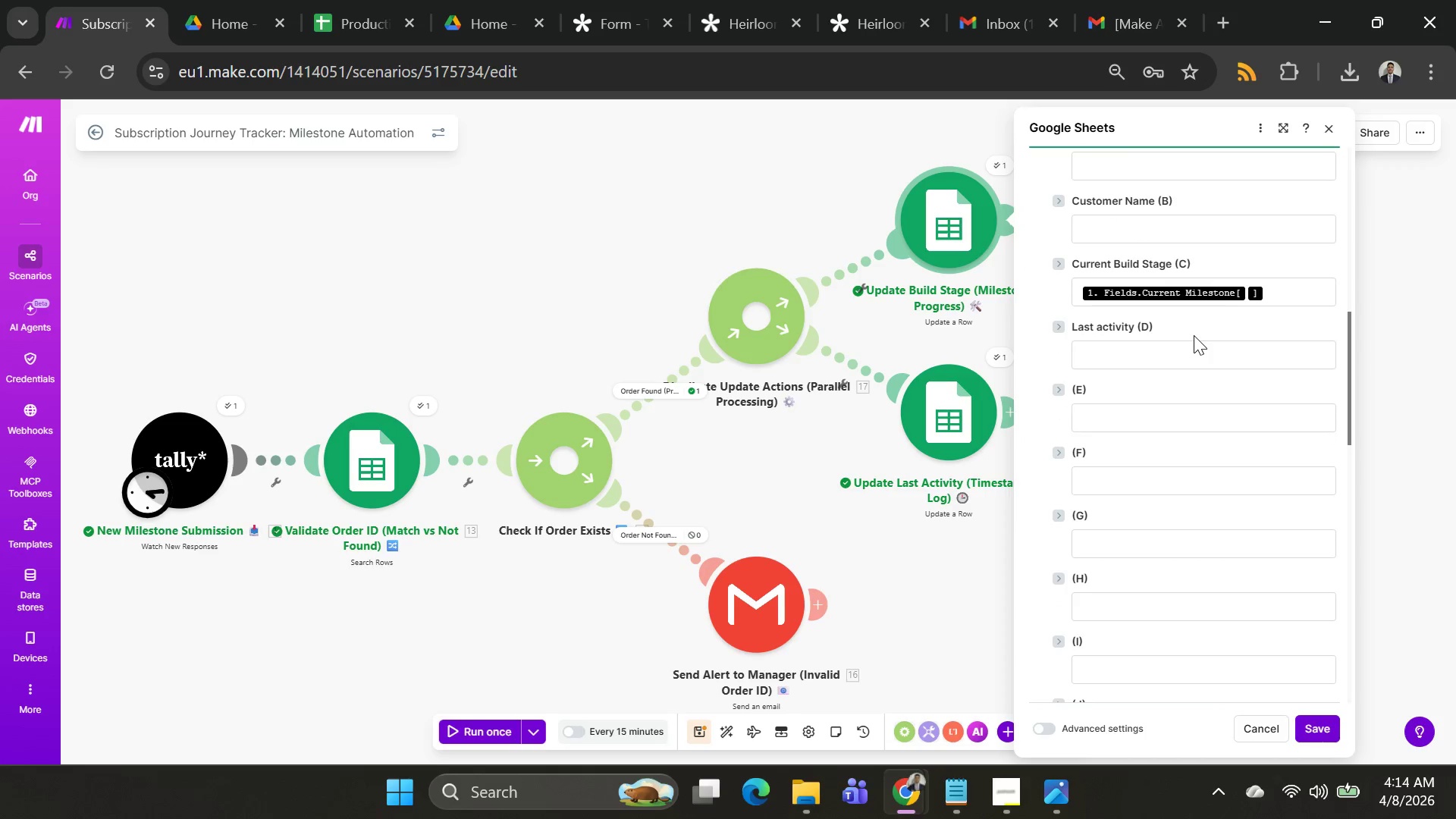 
scroll: coordinate [1203, 332], scroll_direction: up, amount: 9.0
 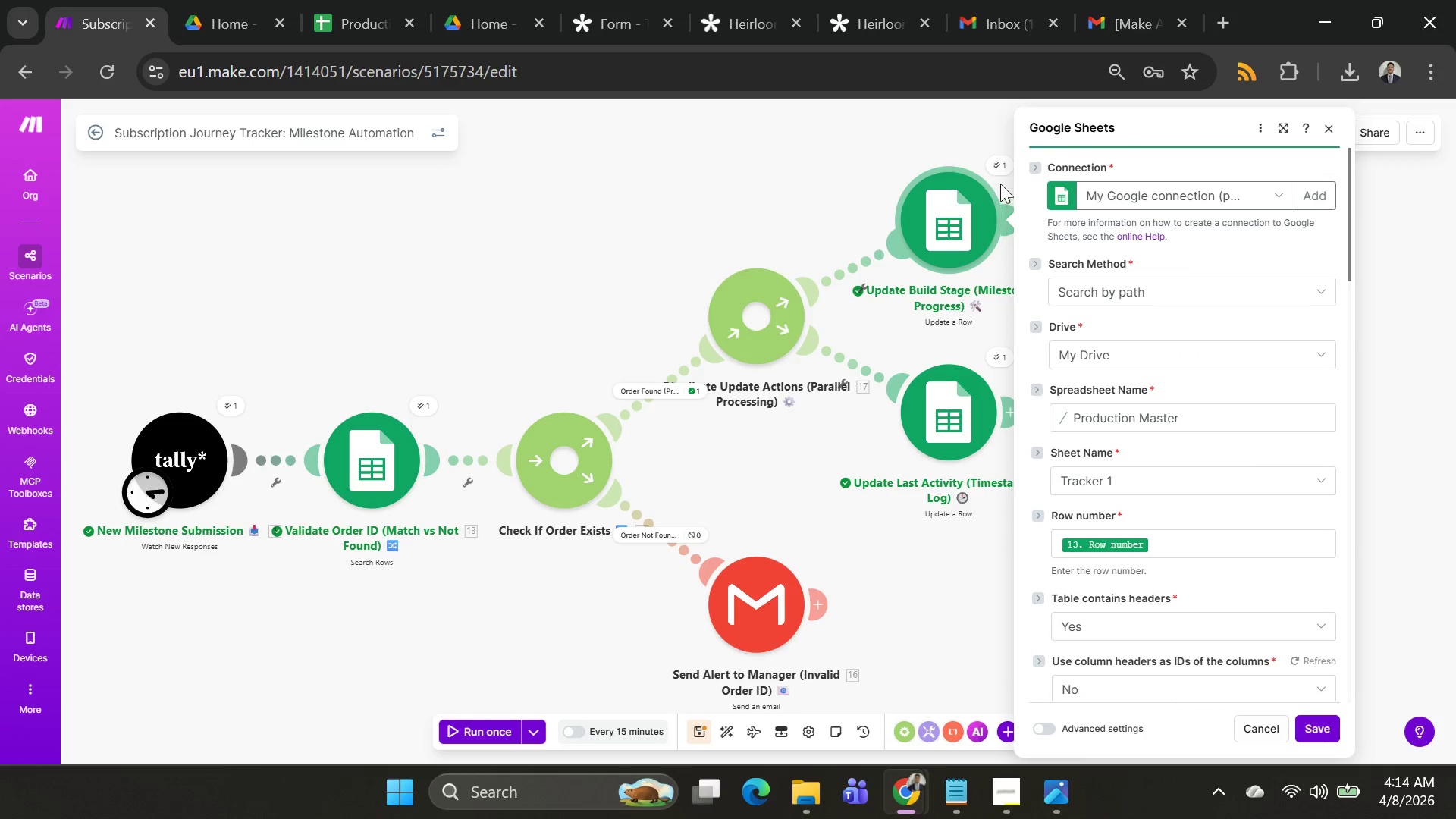 
left_click([1004, 167])
 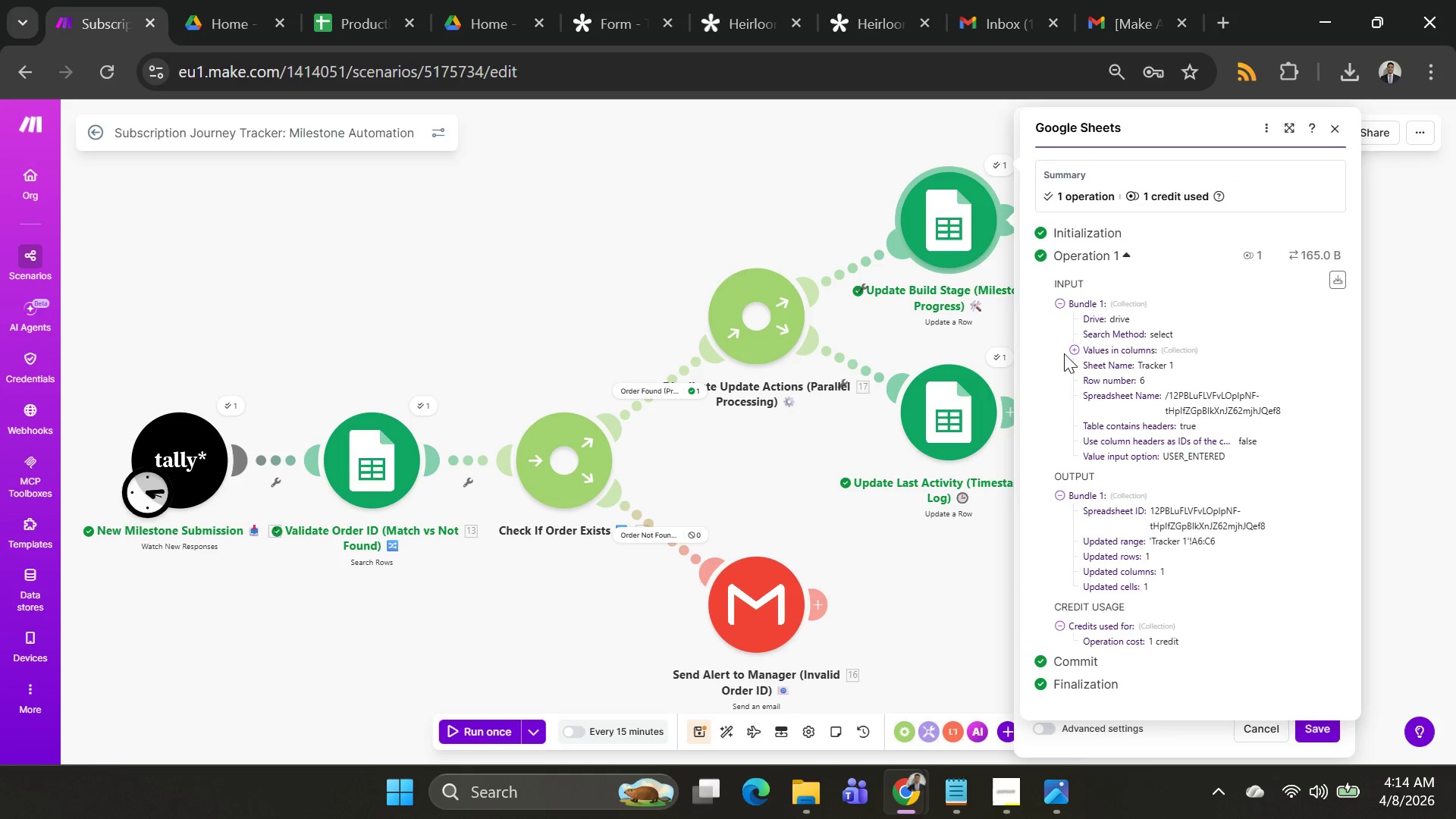 
left_click([1078, 347])
 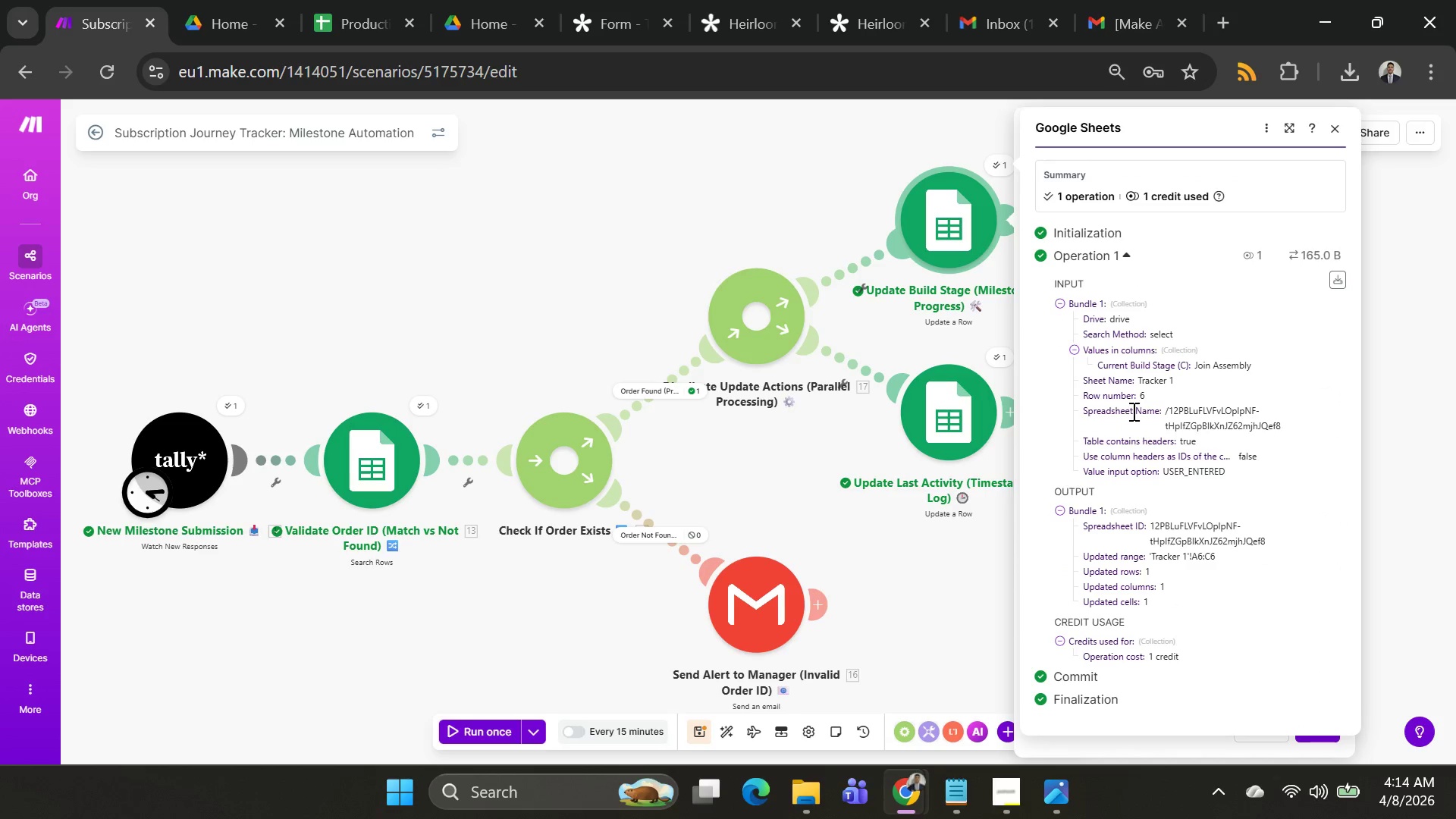 
mouse_move([1159, 438])
 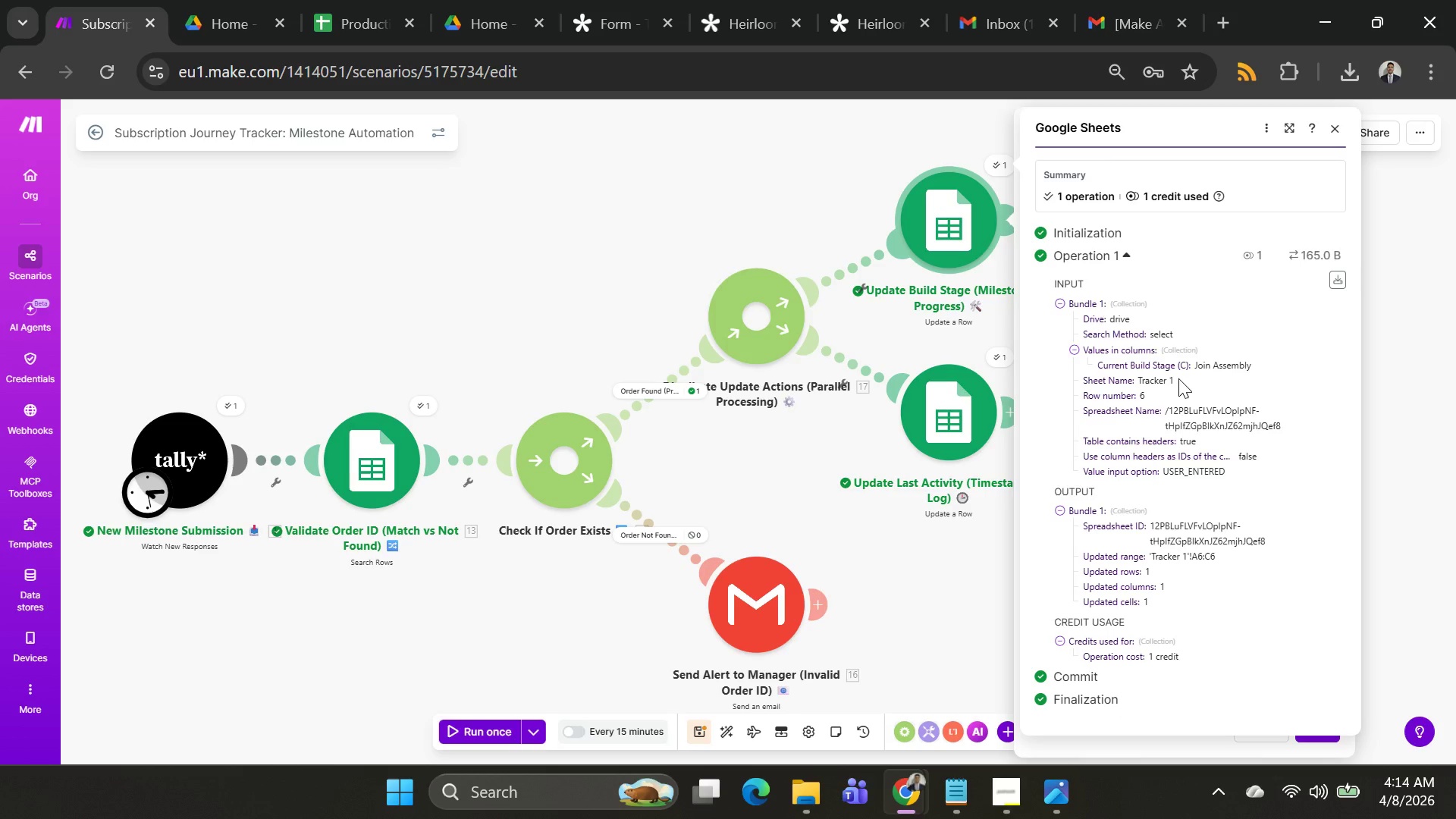 
wait(6.16)
 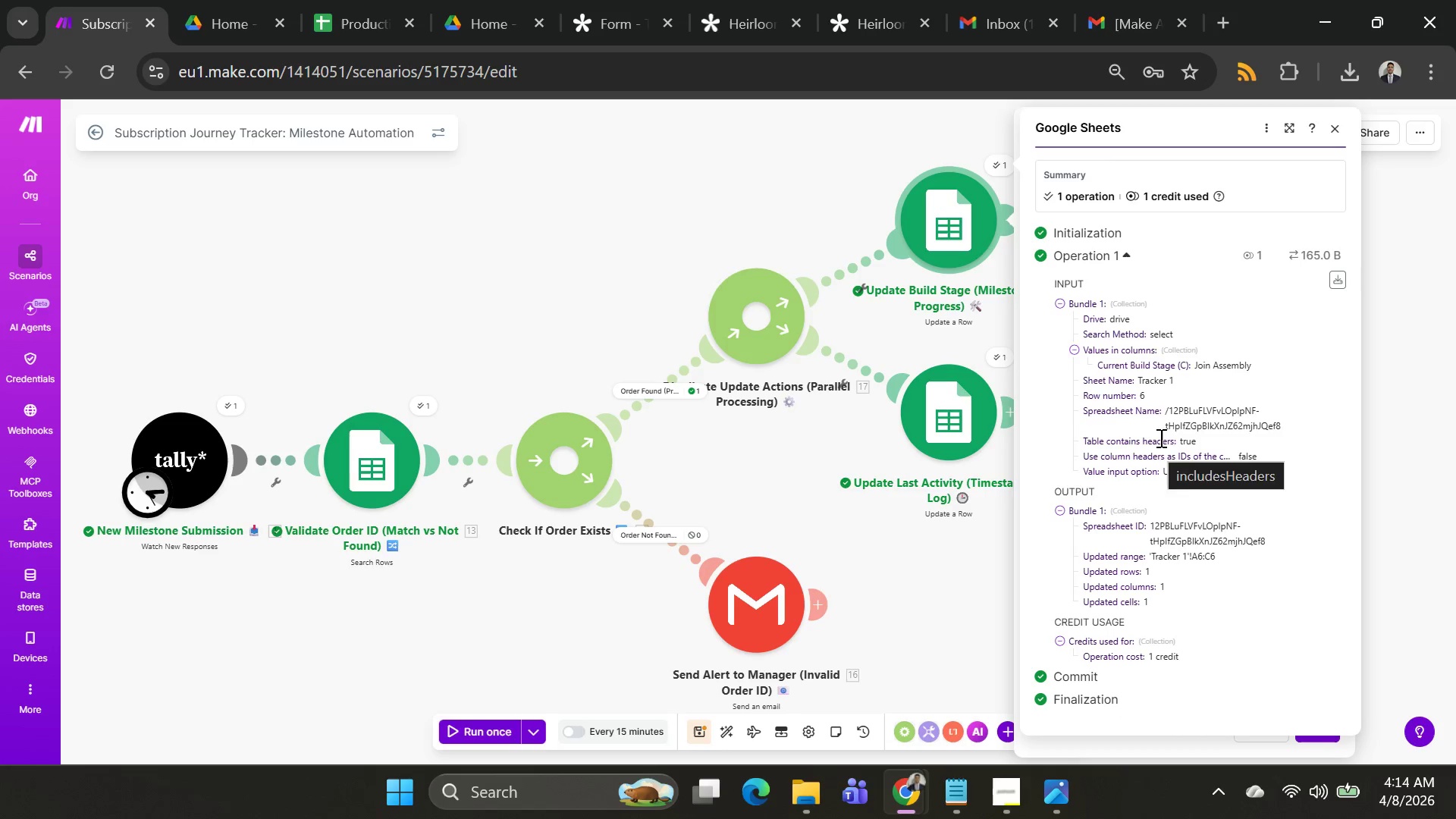 
key(PrintScreen)
 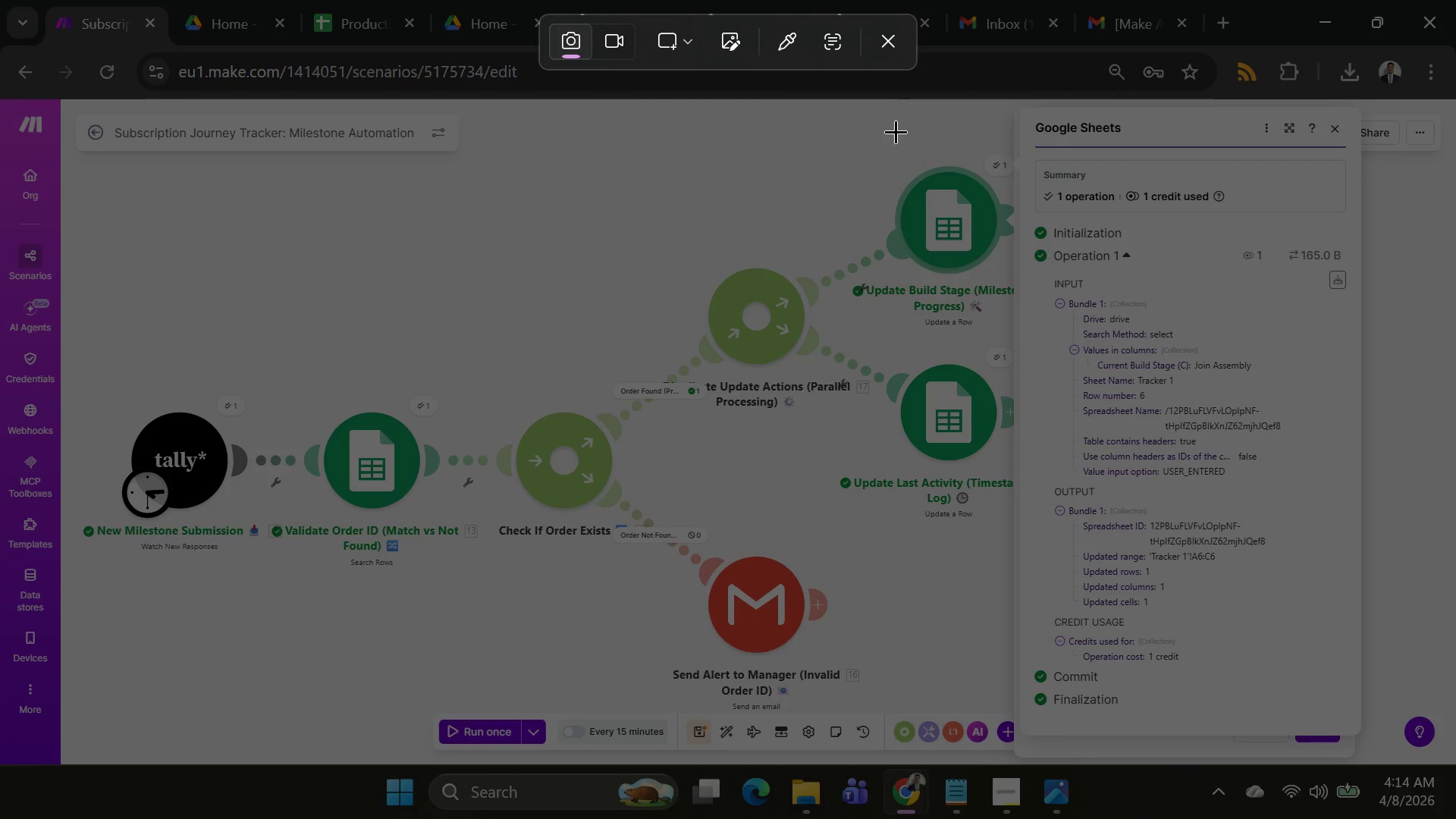 
left_click_drag(start_coordinate=[892, 99], to_coordinate=[1374, 752])
 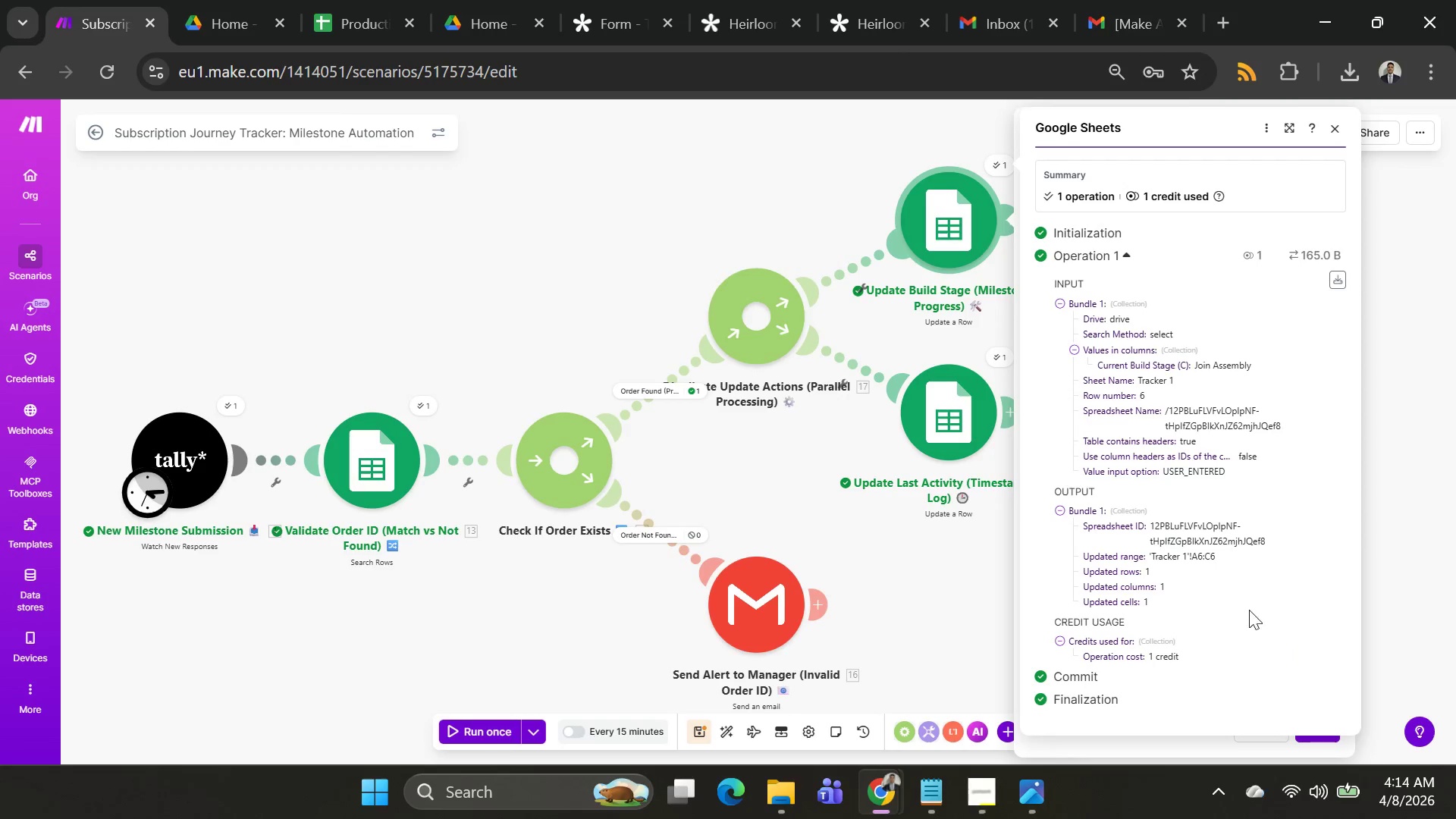 
key(Alt+AltLeft)
 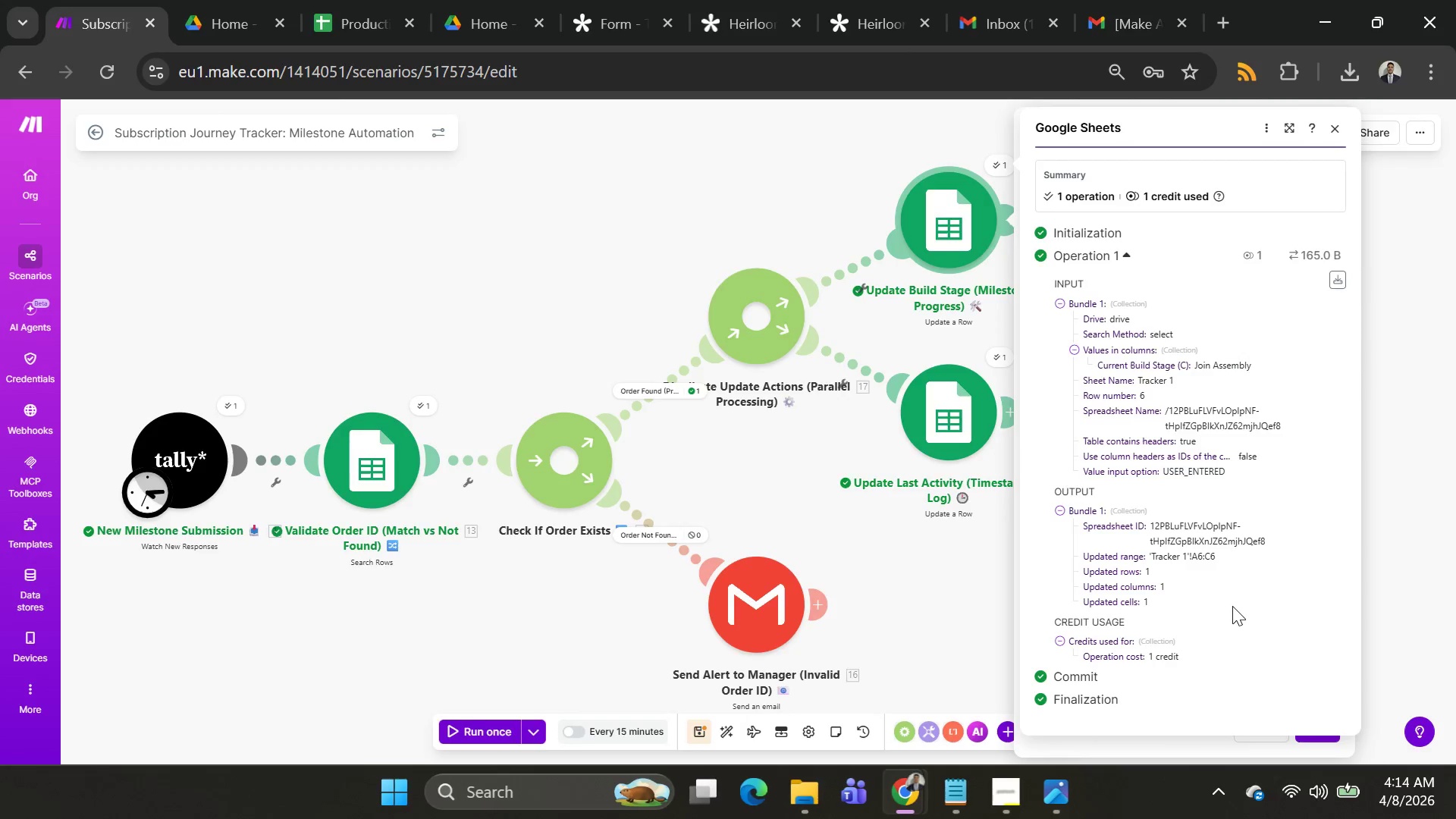 
key(Alt+Tab)
 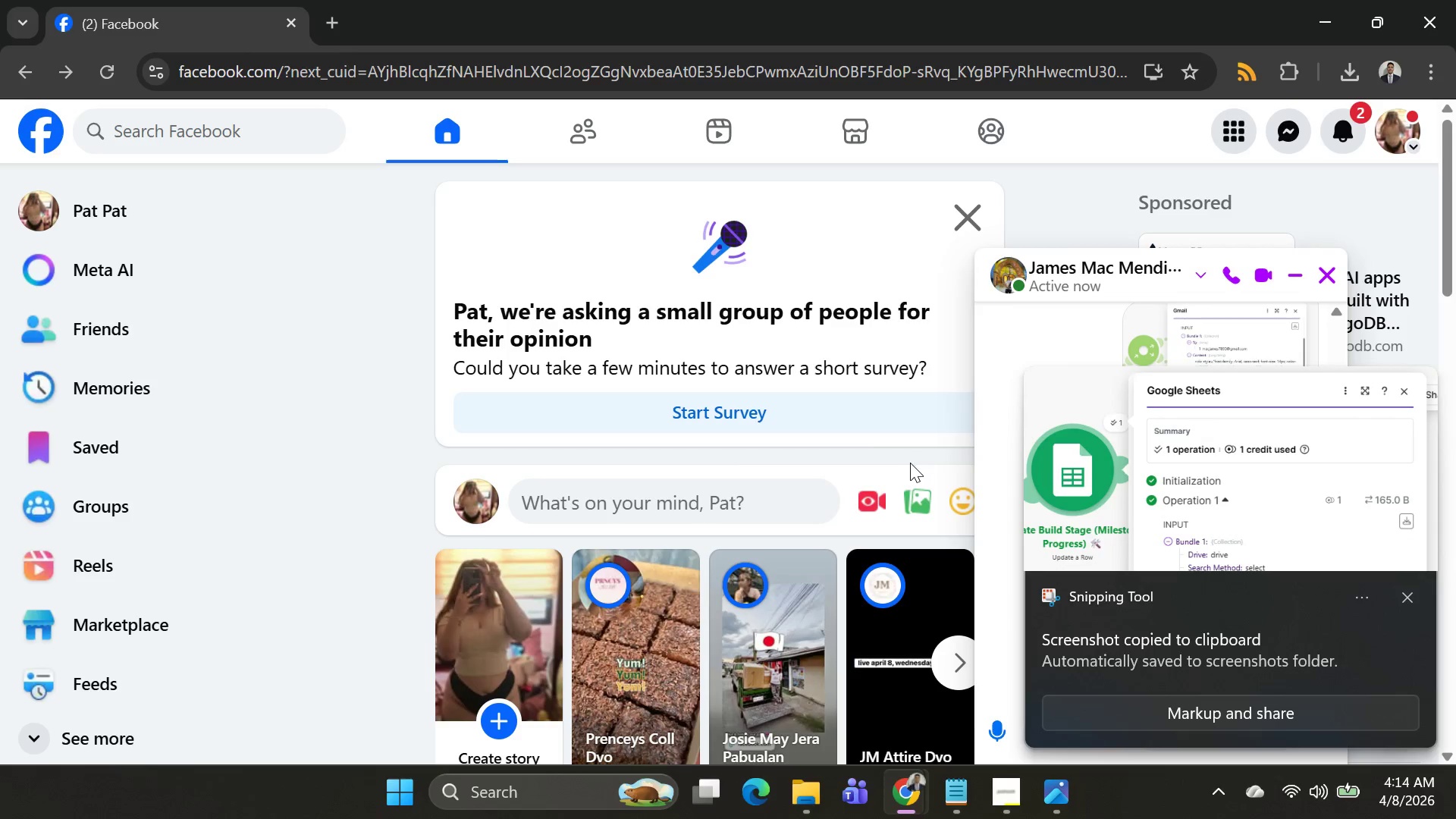 
key(Alt+AltLeft)
 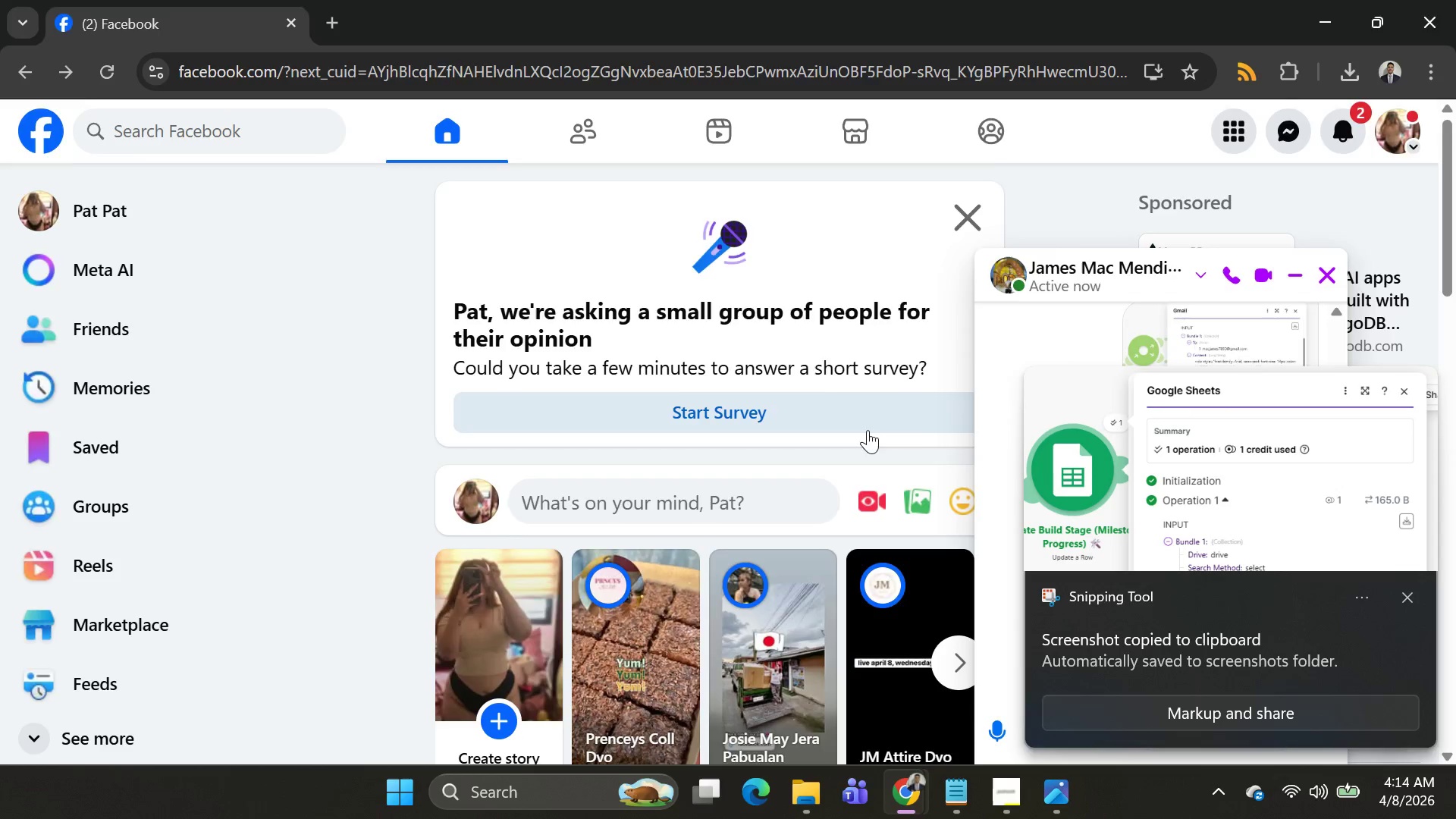 
key(Alt+Tab)
 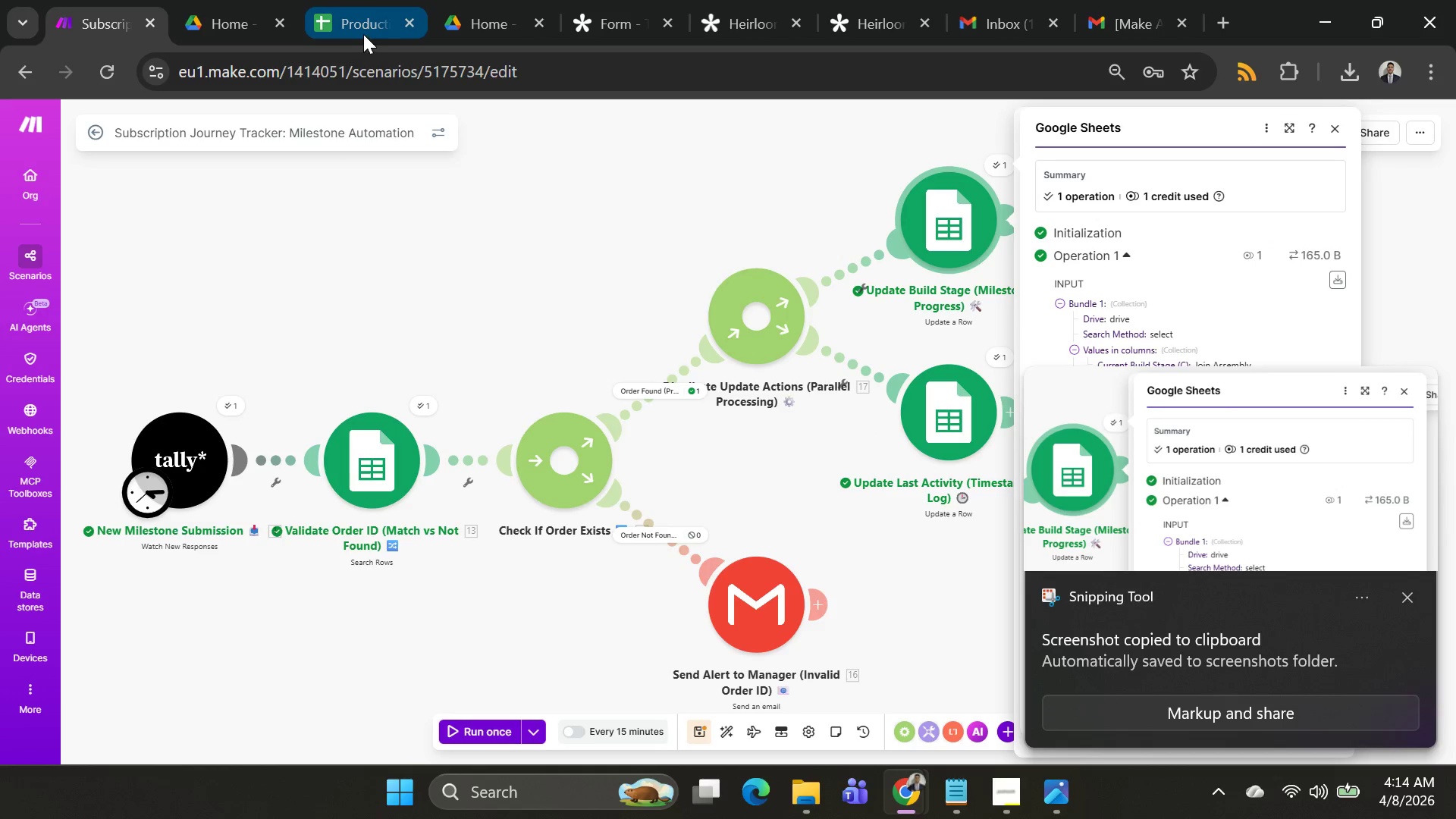 
key(Alt+AltLeft)
 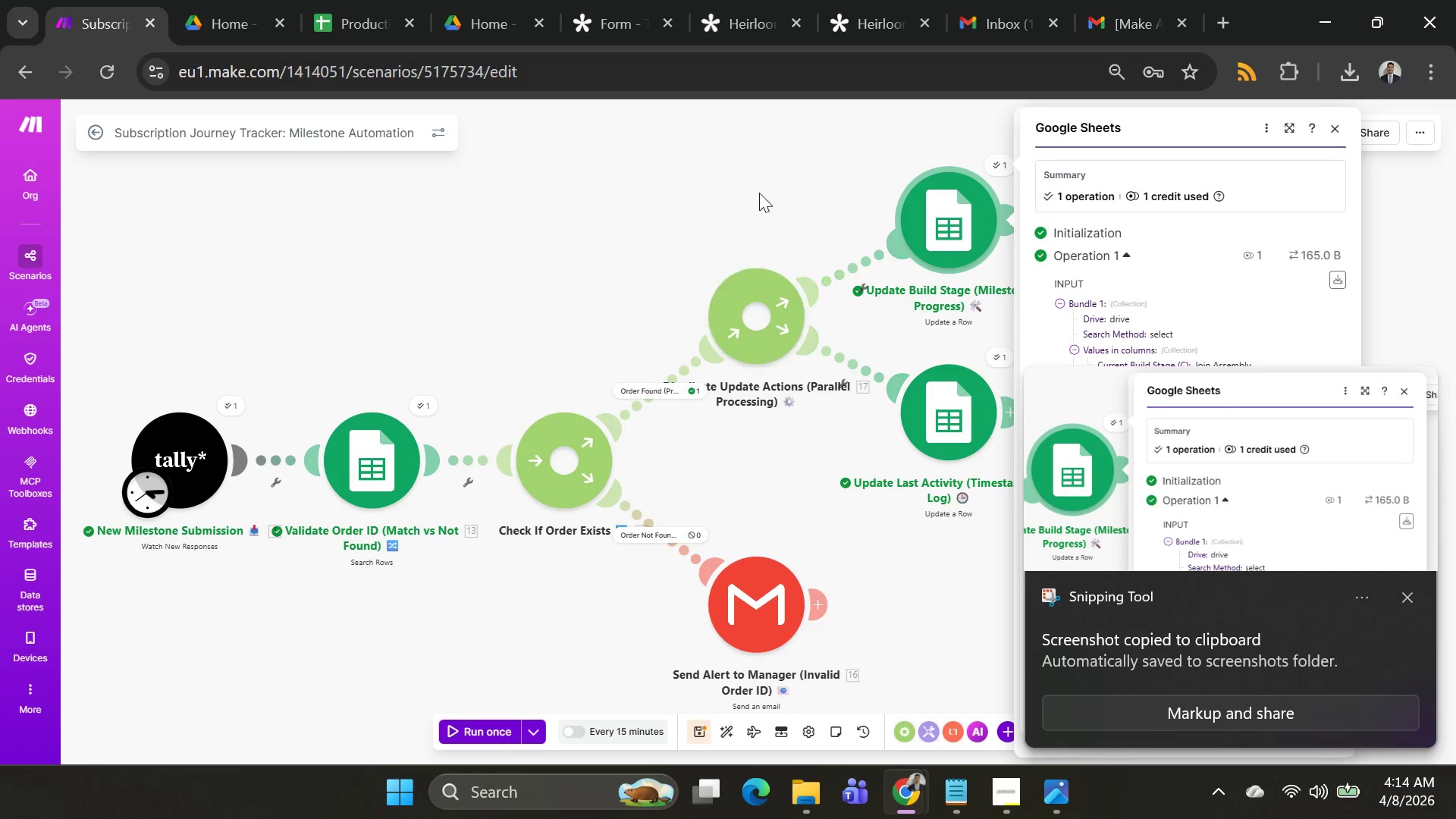 
key(Alt+Tab)
 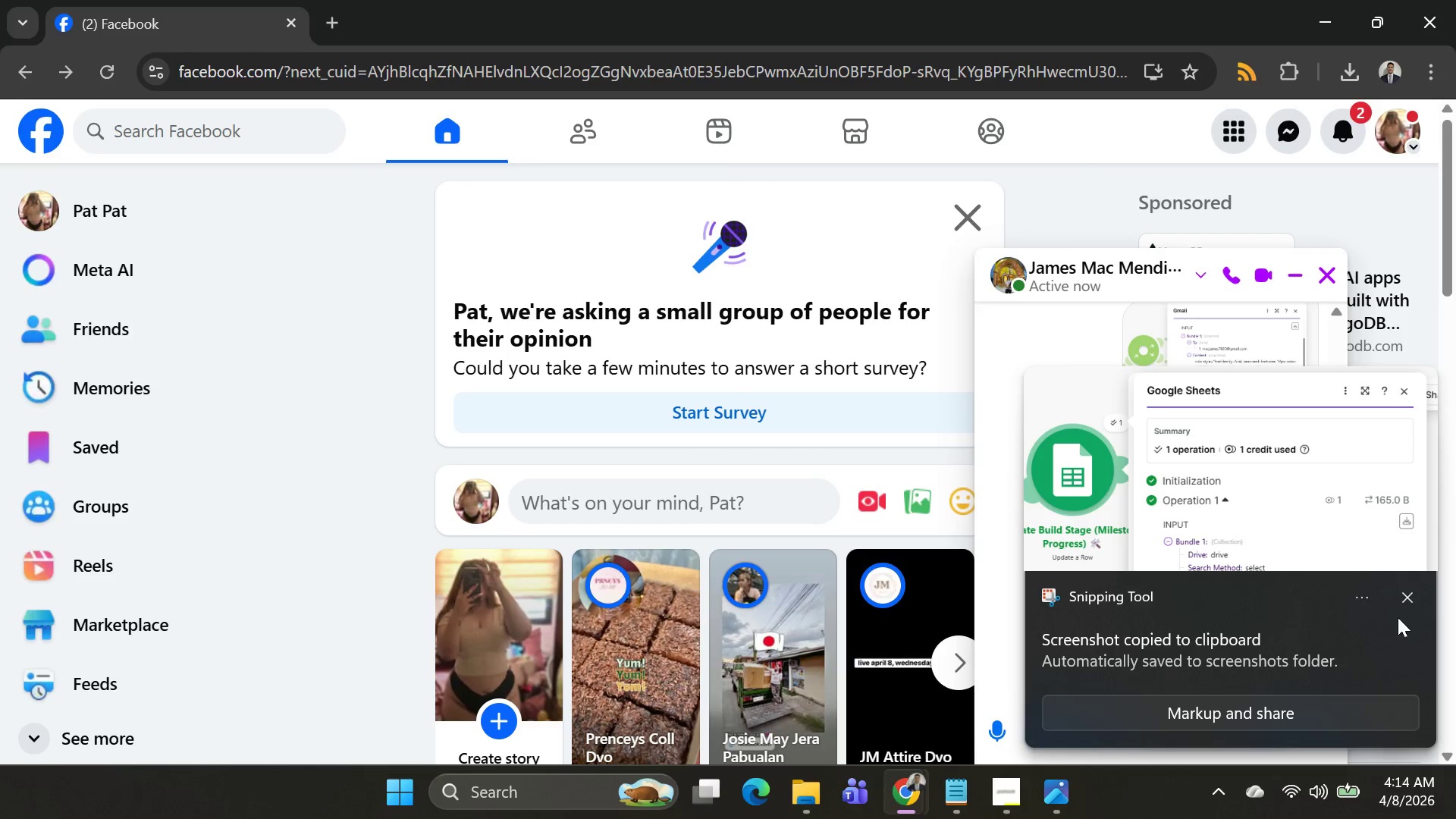 
left_click([1407, 594])
 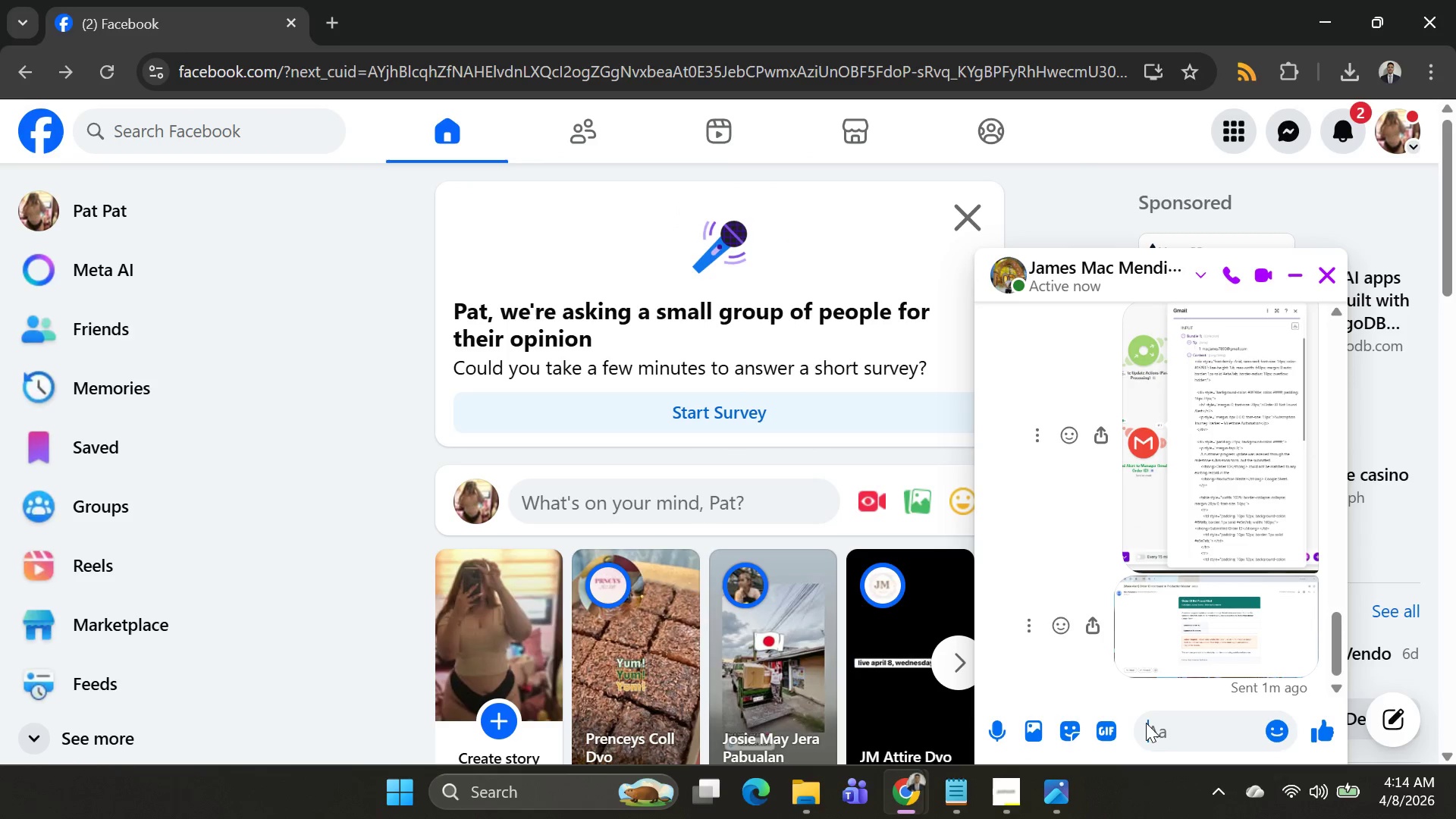 
key(Control+V)
 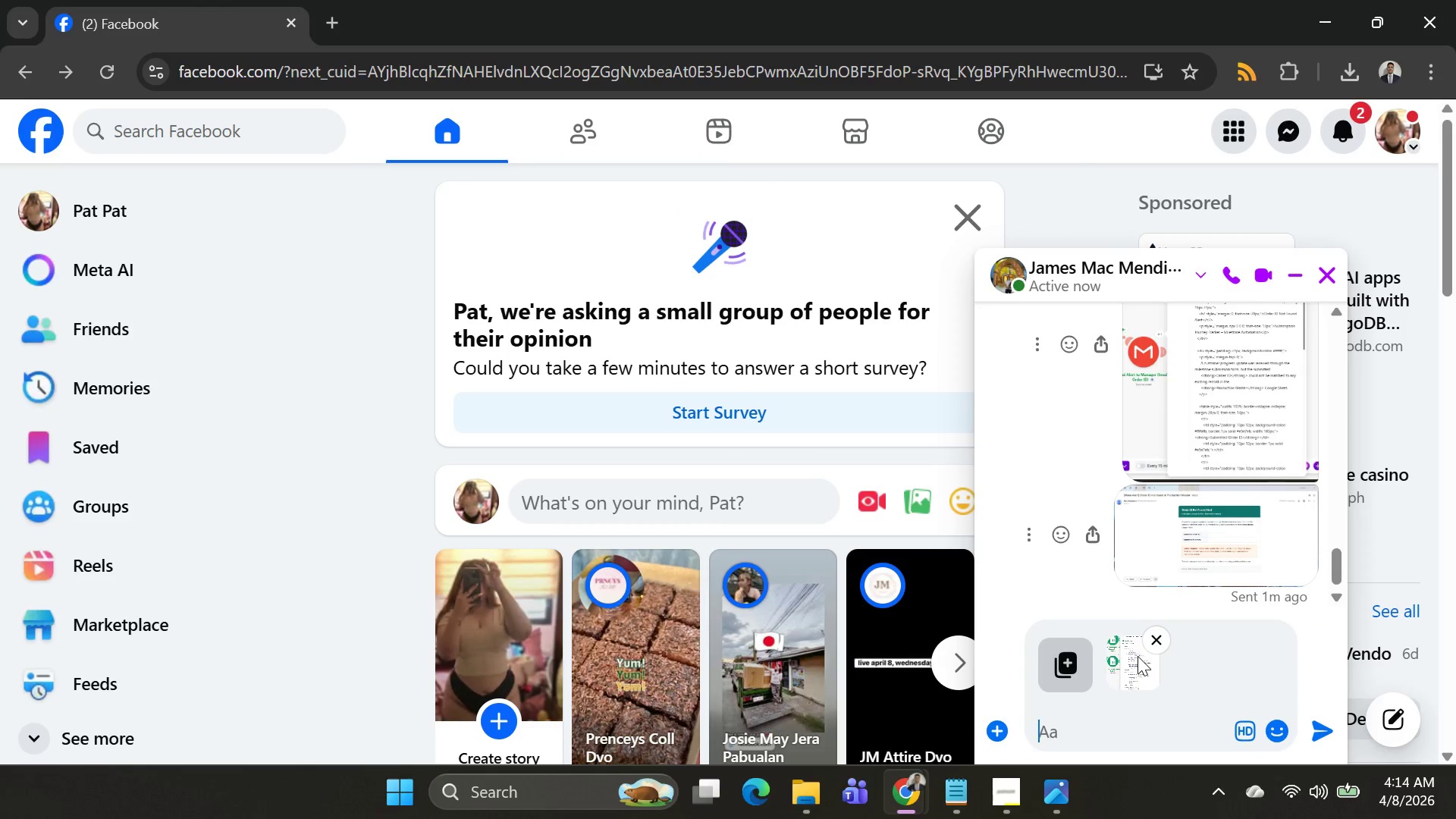 
left_click([1138, 656])
 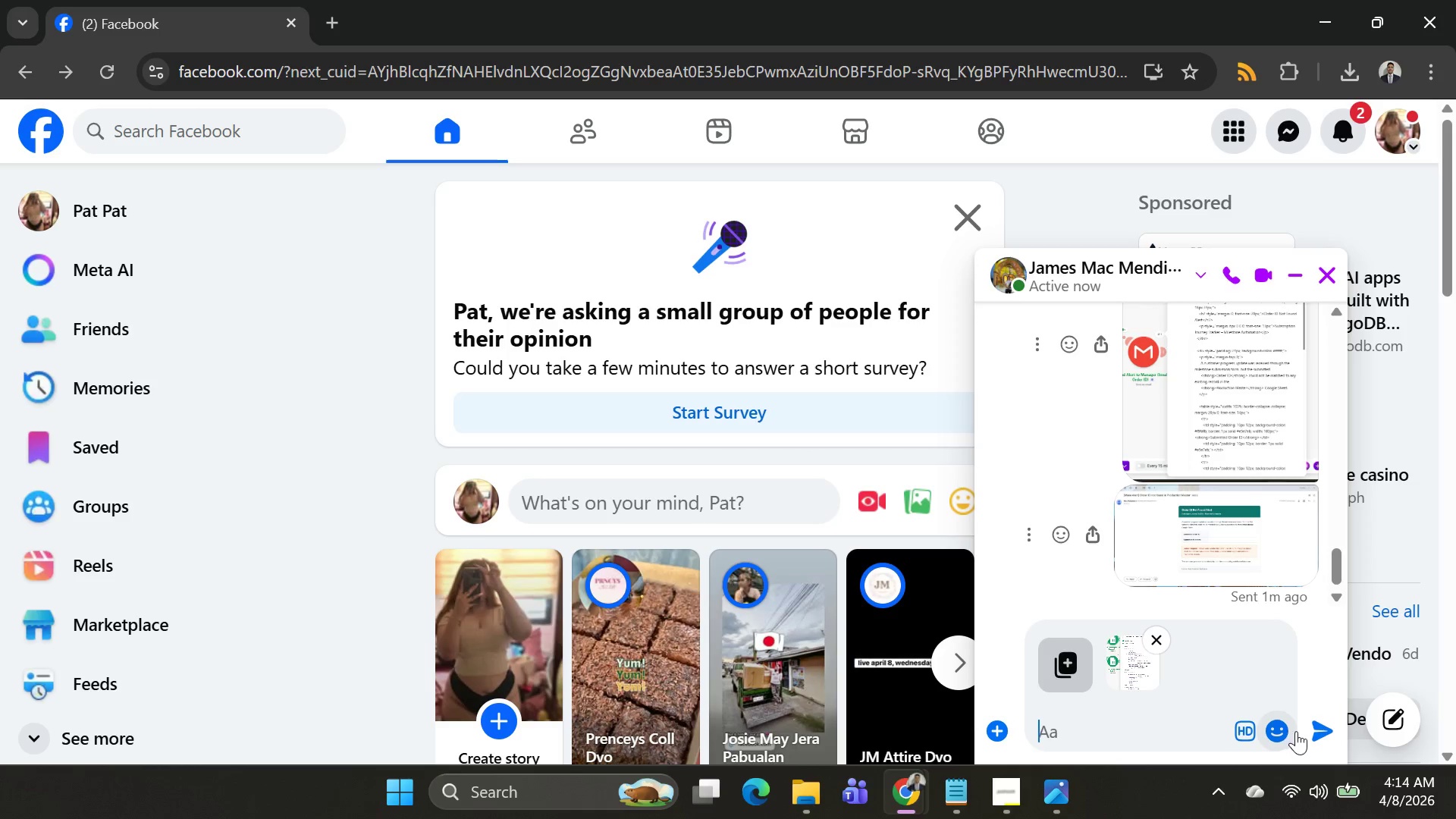 
left_click([1315, 729])
 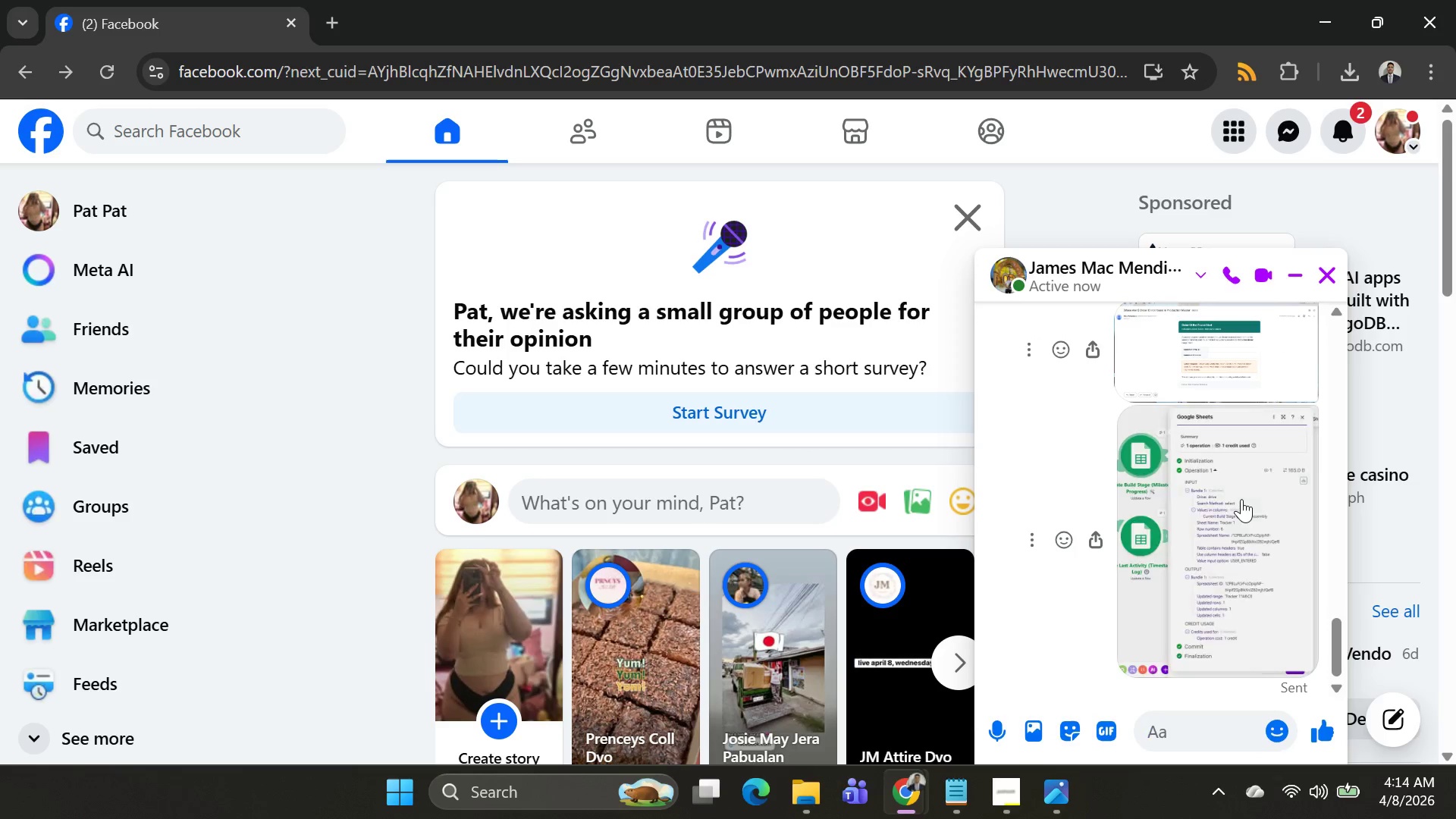 
left_click([1241, 499])
 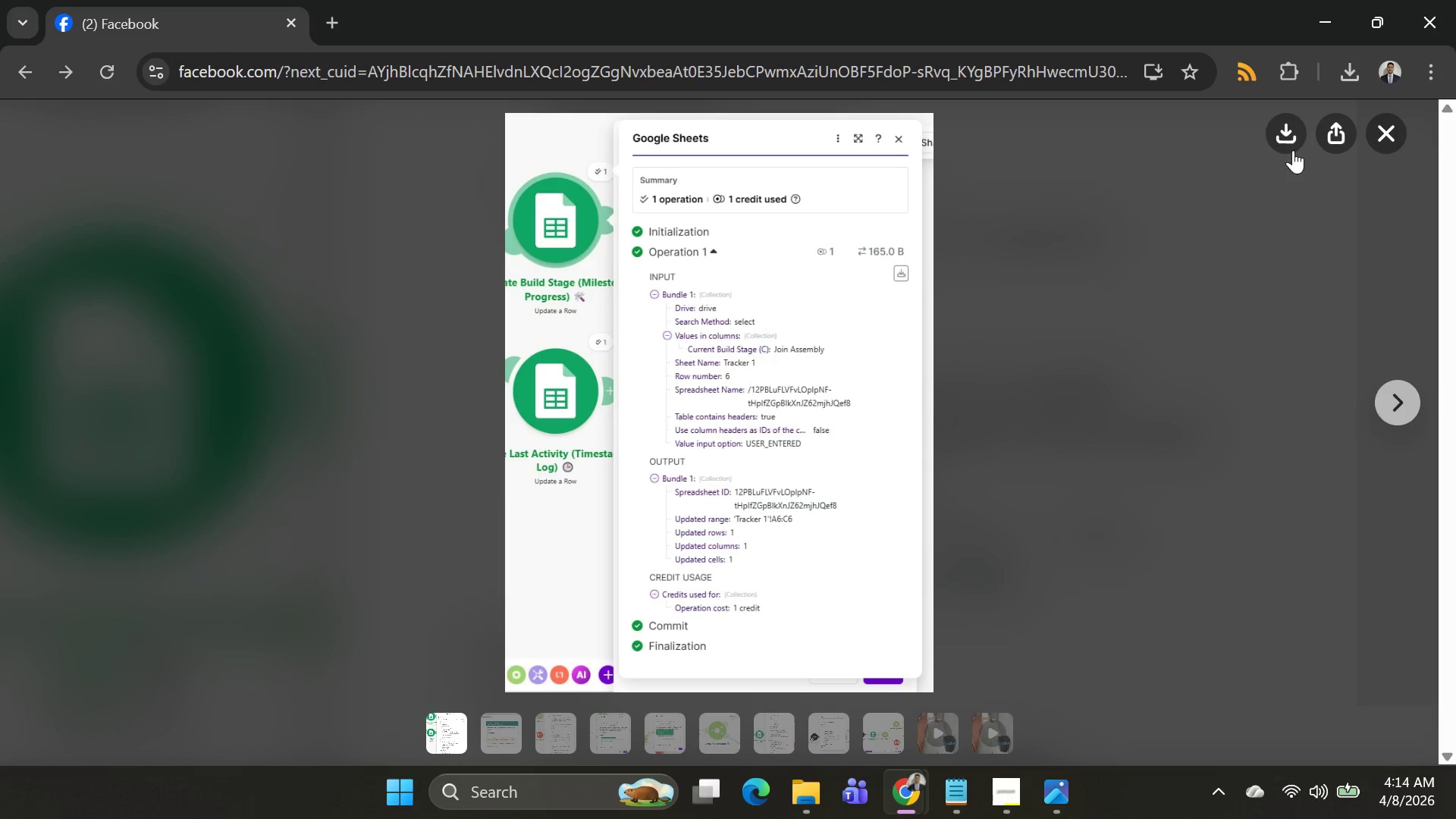 
left_click([1294, 136])
 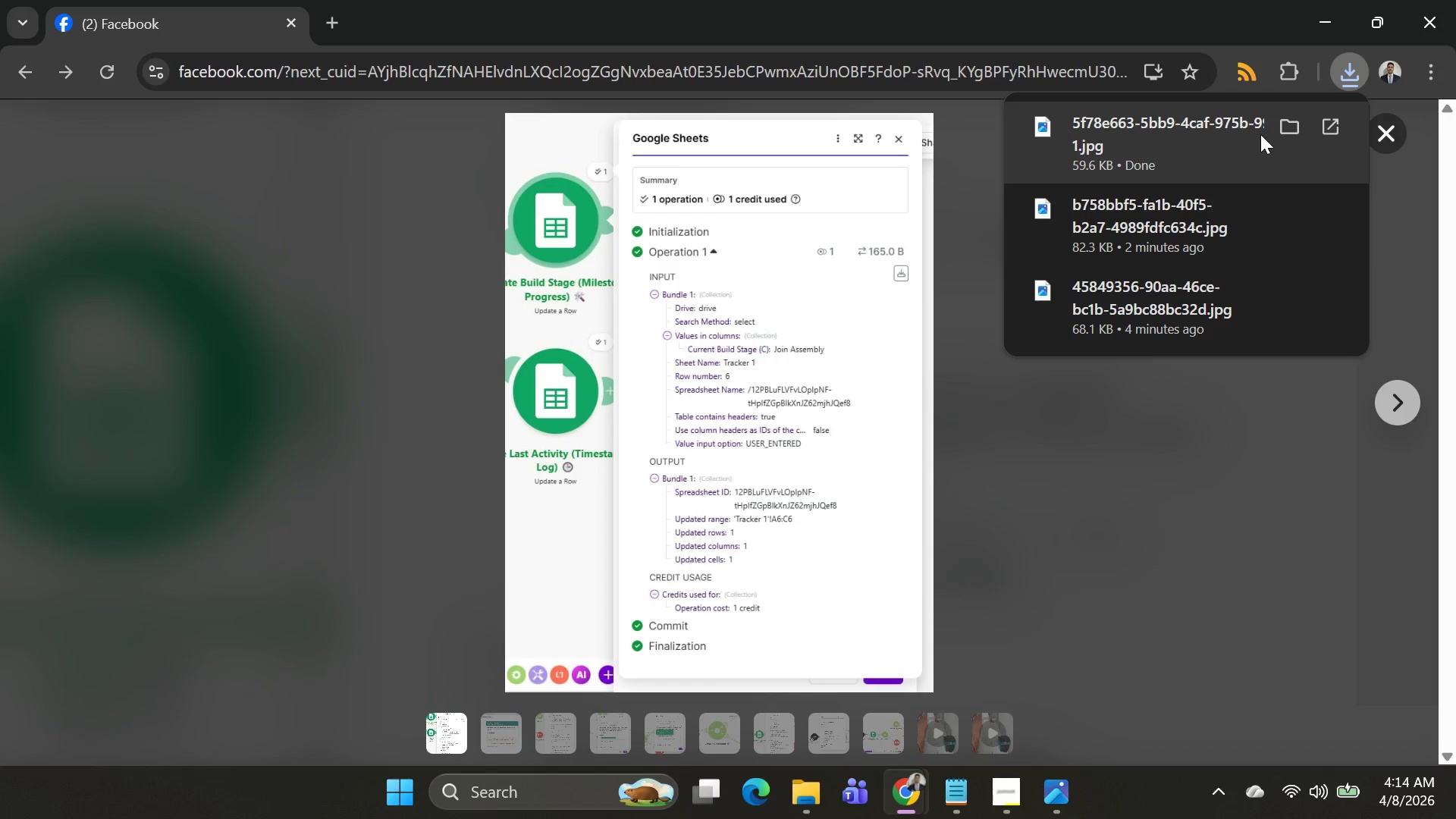 
left_click([1294, 124])
 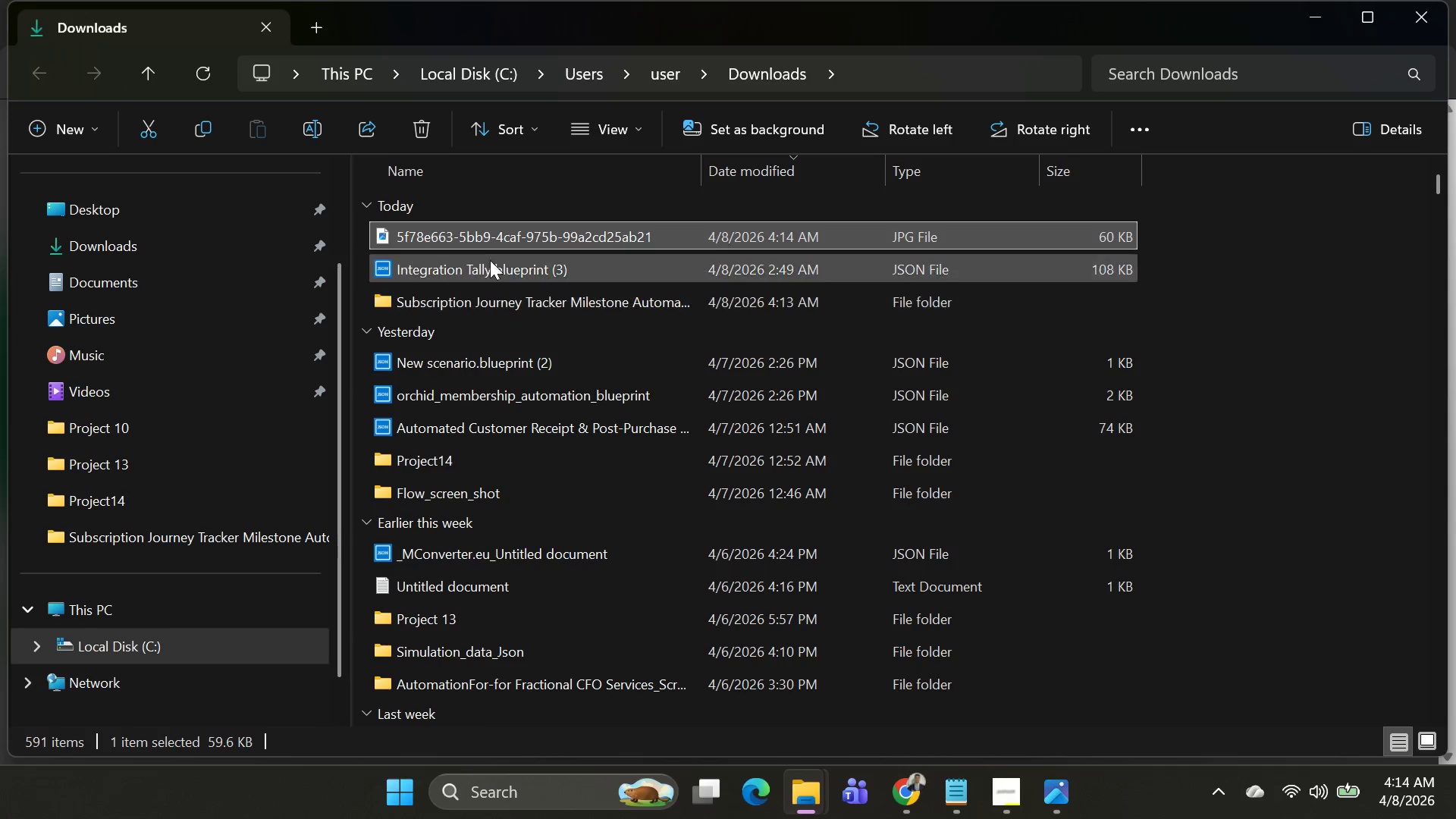 
left_click([499, 240])
 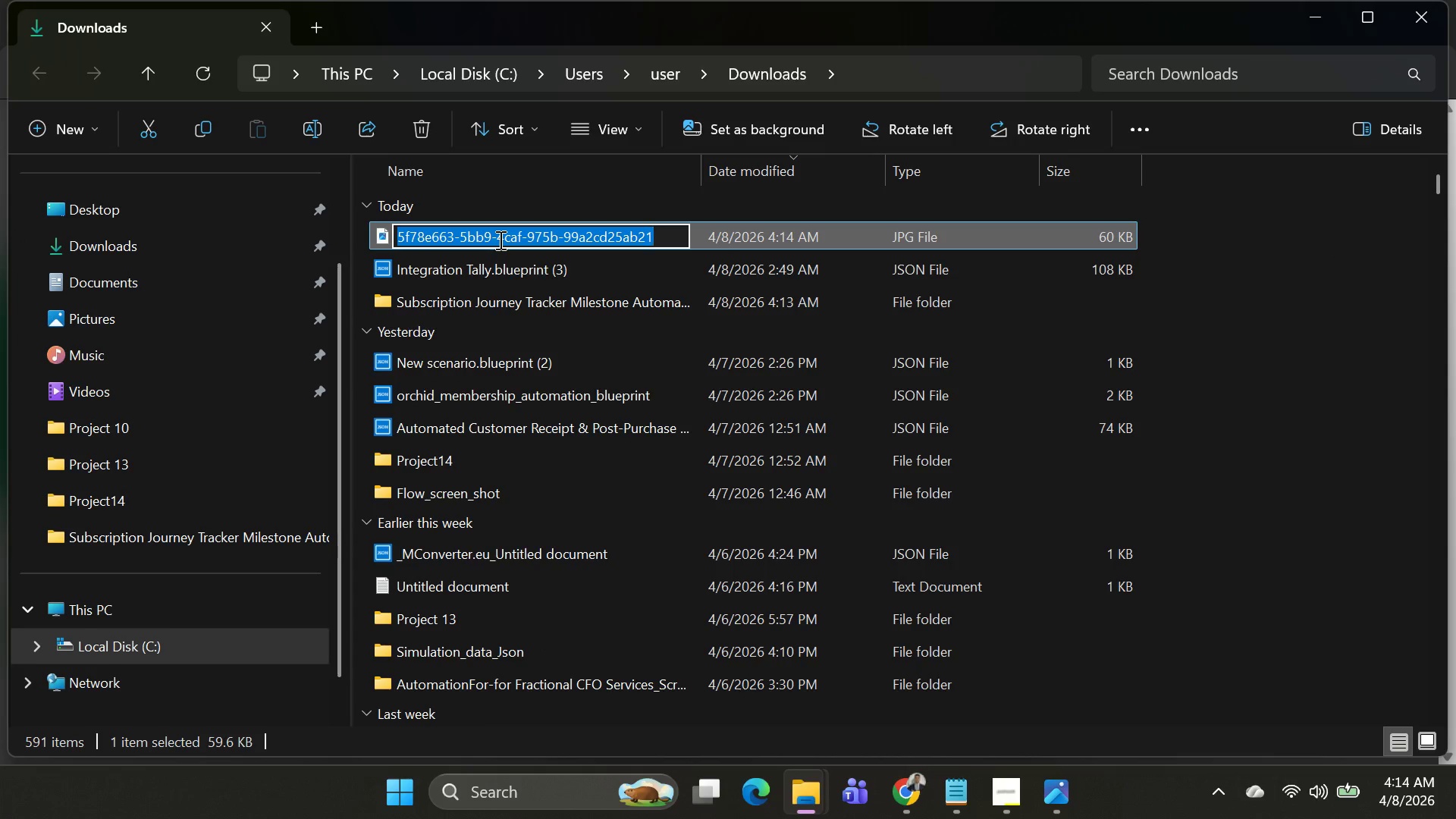 
type(Googlesheet)
key(Backspace)
key(Backspace)
key(Backspace)
key(Backspace)
key(Backspace)
type(Sheet)
 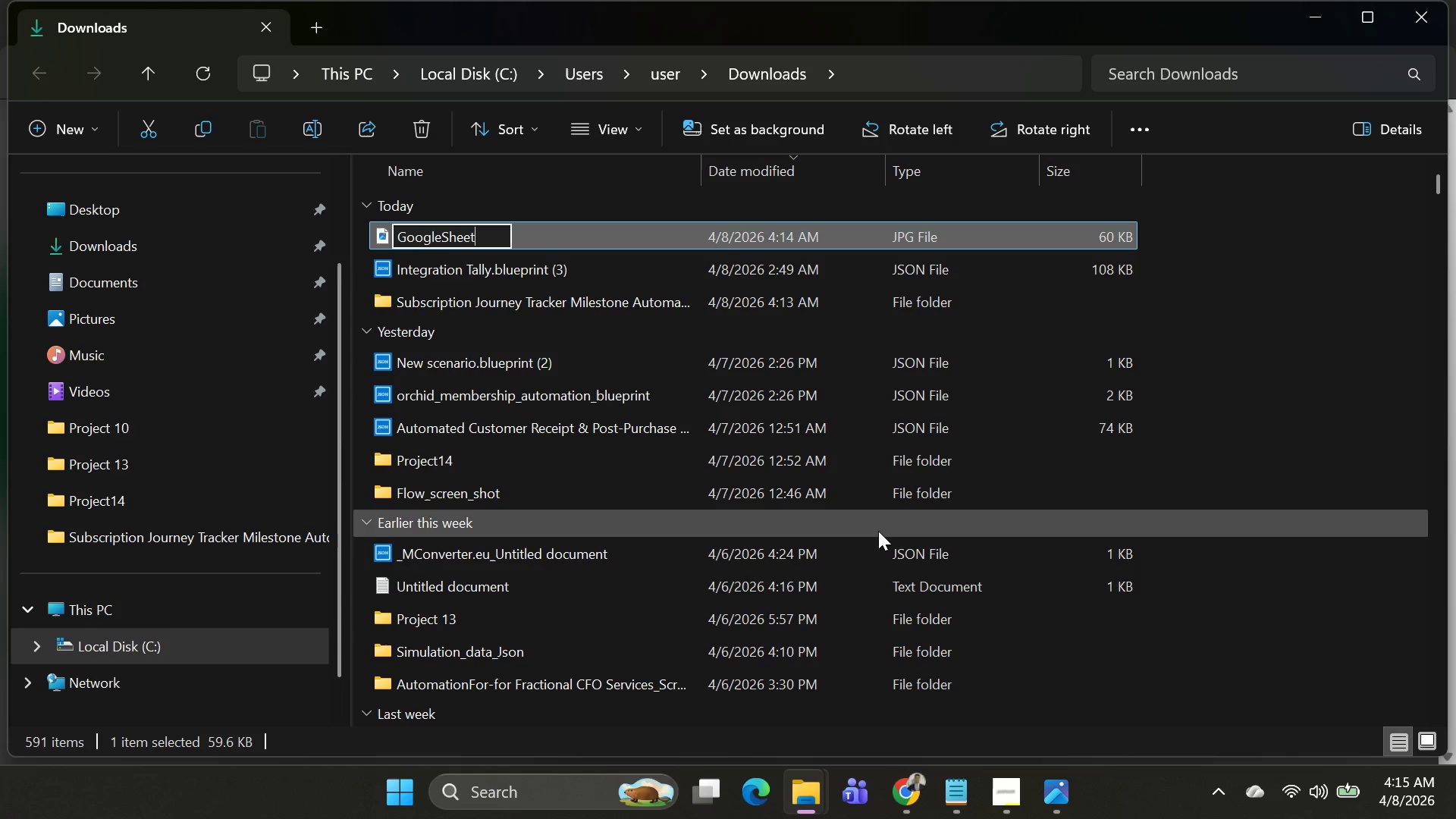 
type(_UpdateMilestoneProgress.screenshot)
 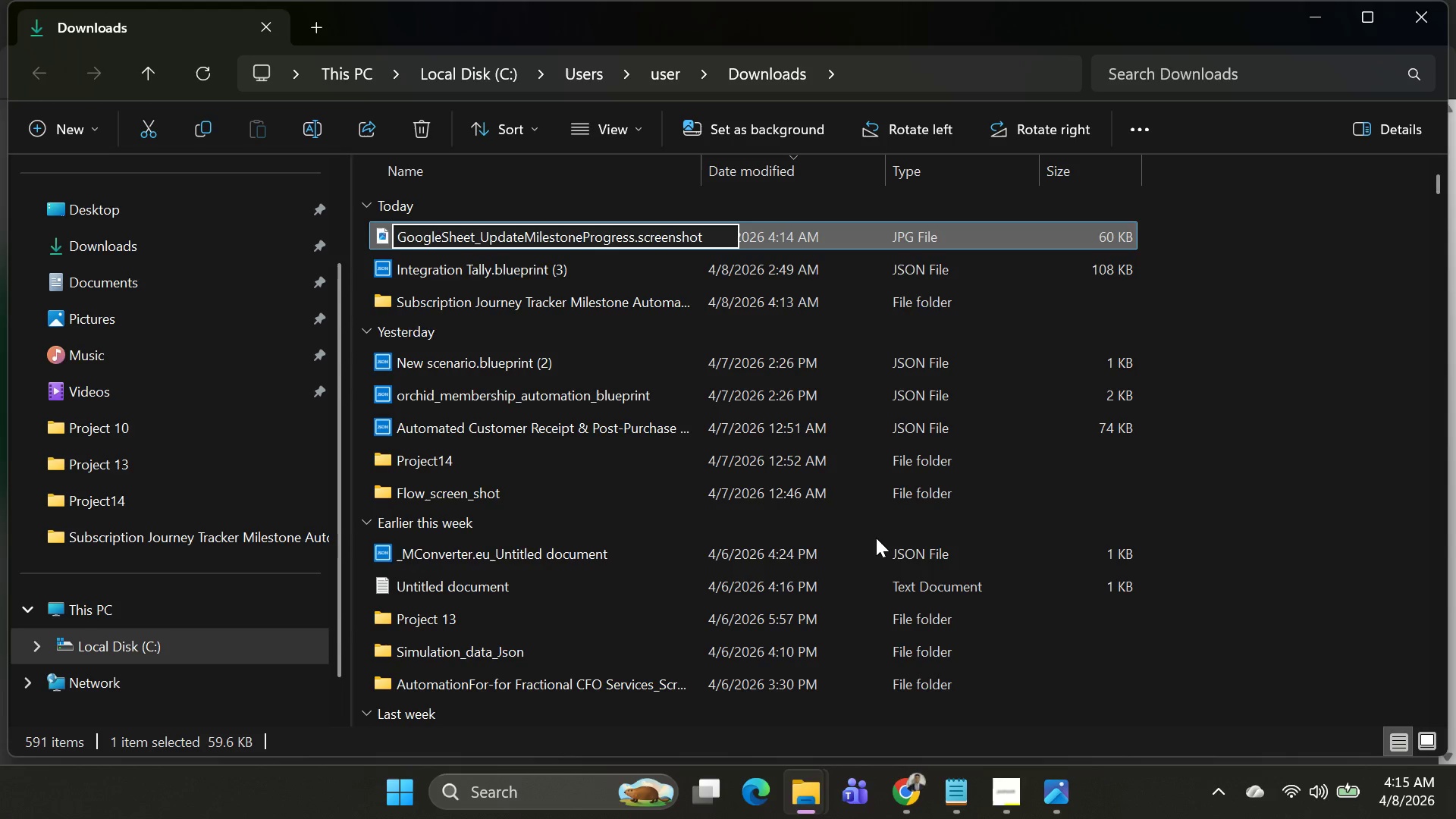 
key(Enter)
 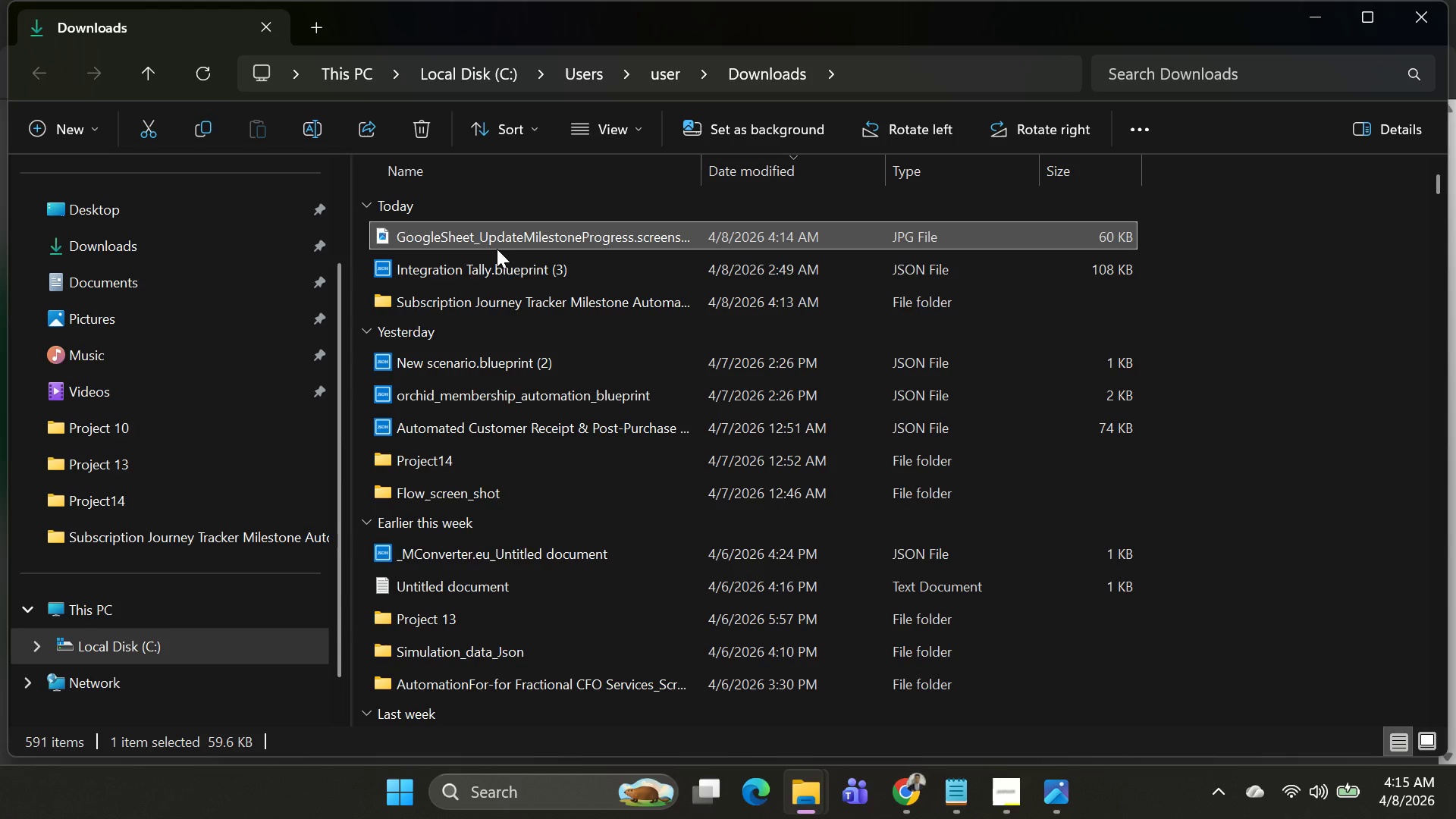 
right_click([503, 231])
 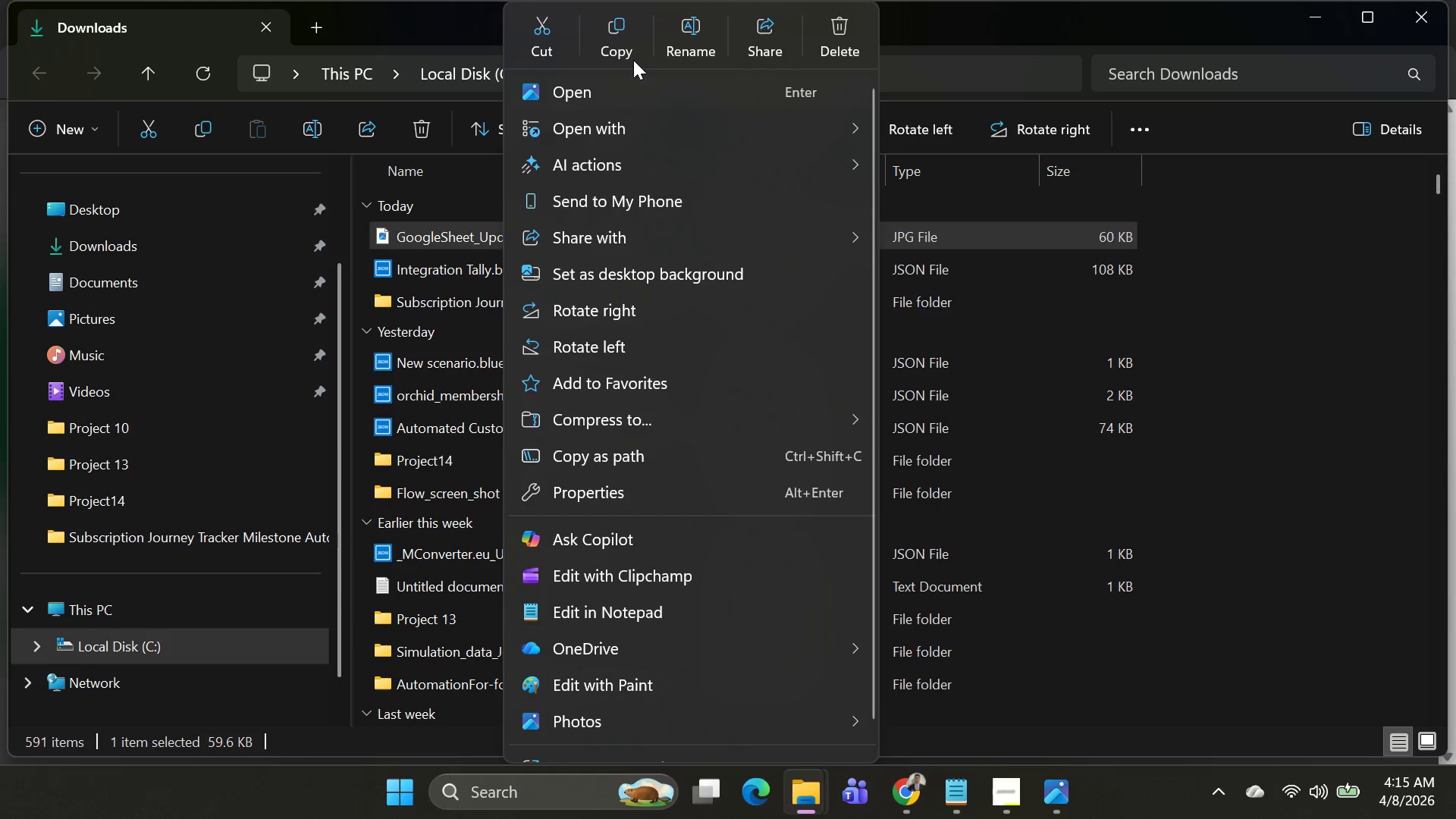 
left_click([526, 47])
 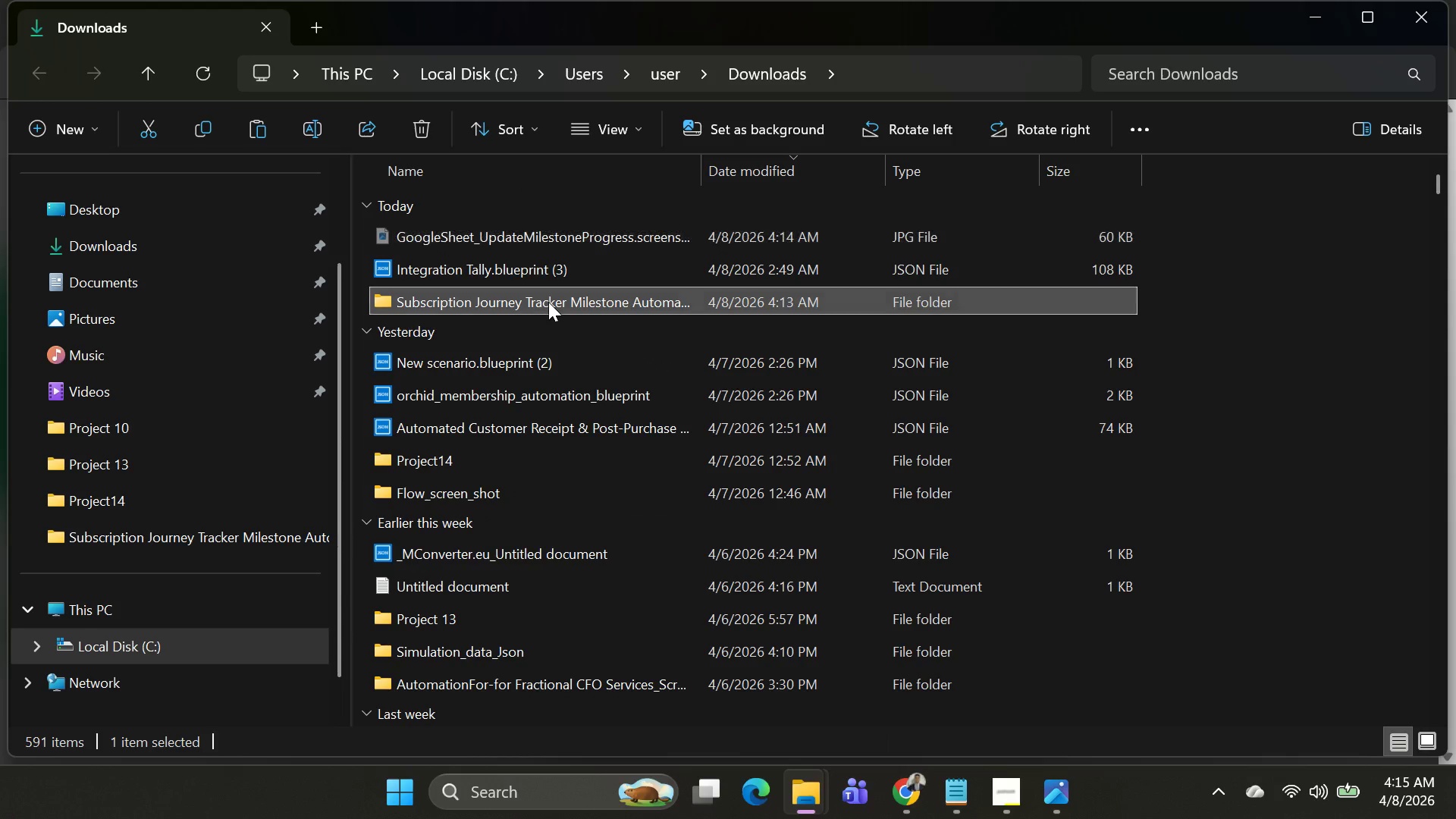 
double_click([548, 302])
 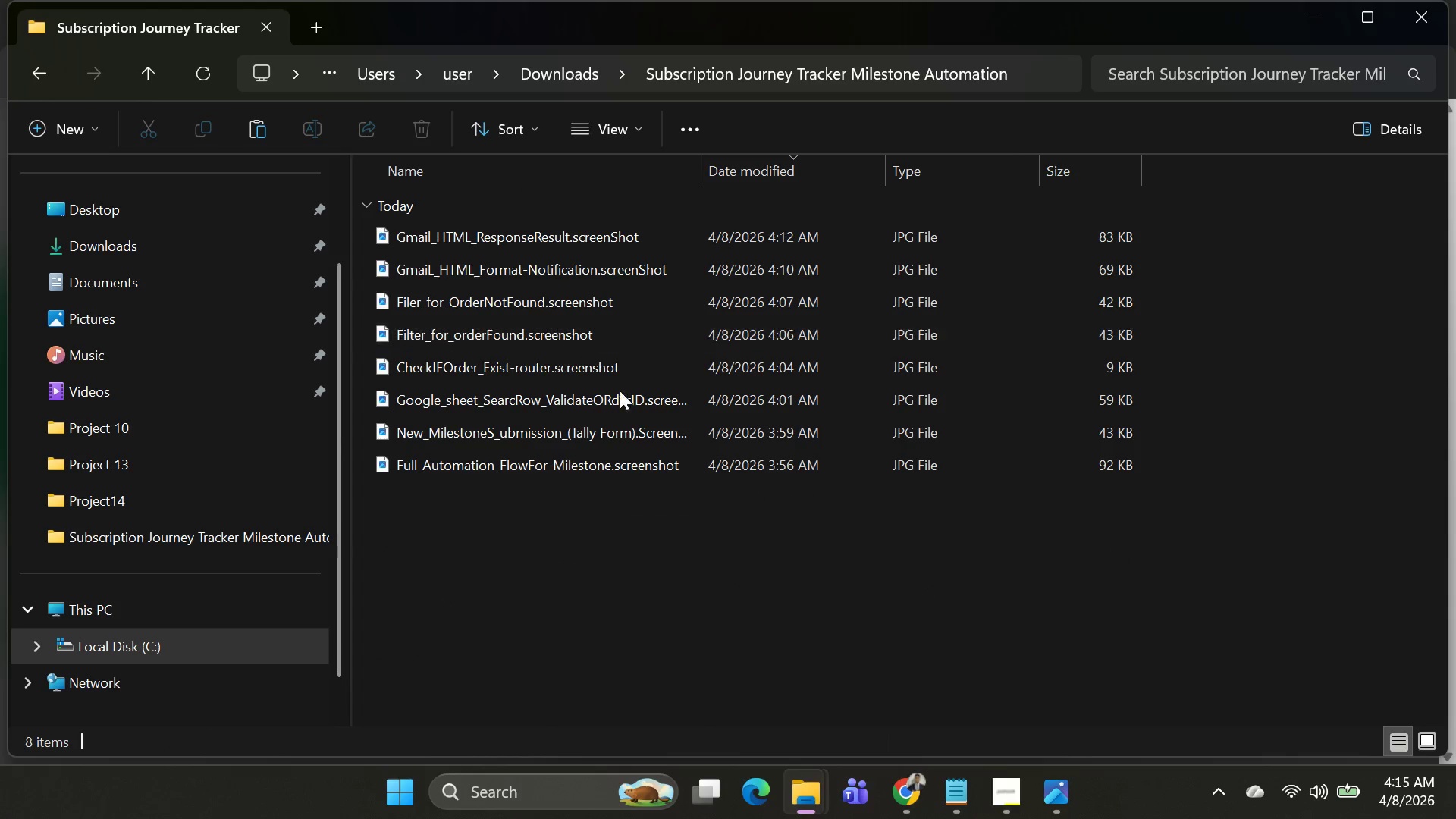 
key(Control+V)
 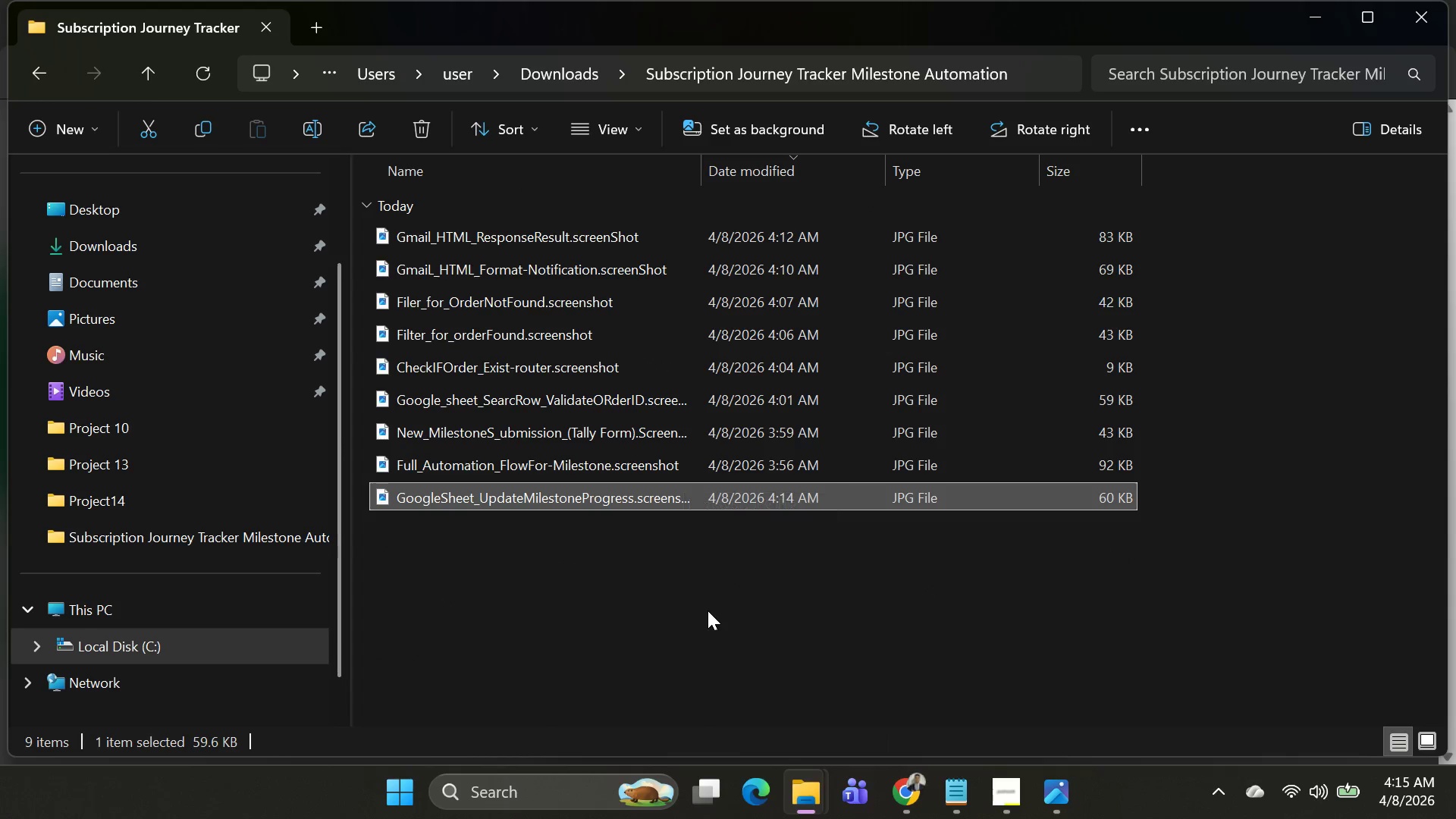 
left_click([707, 604])
 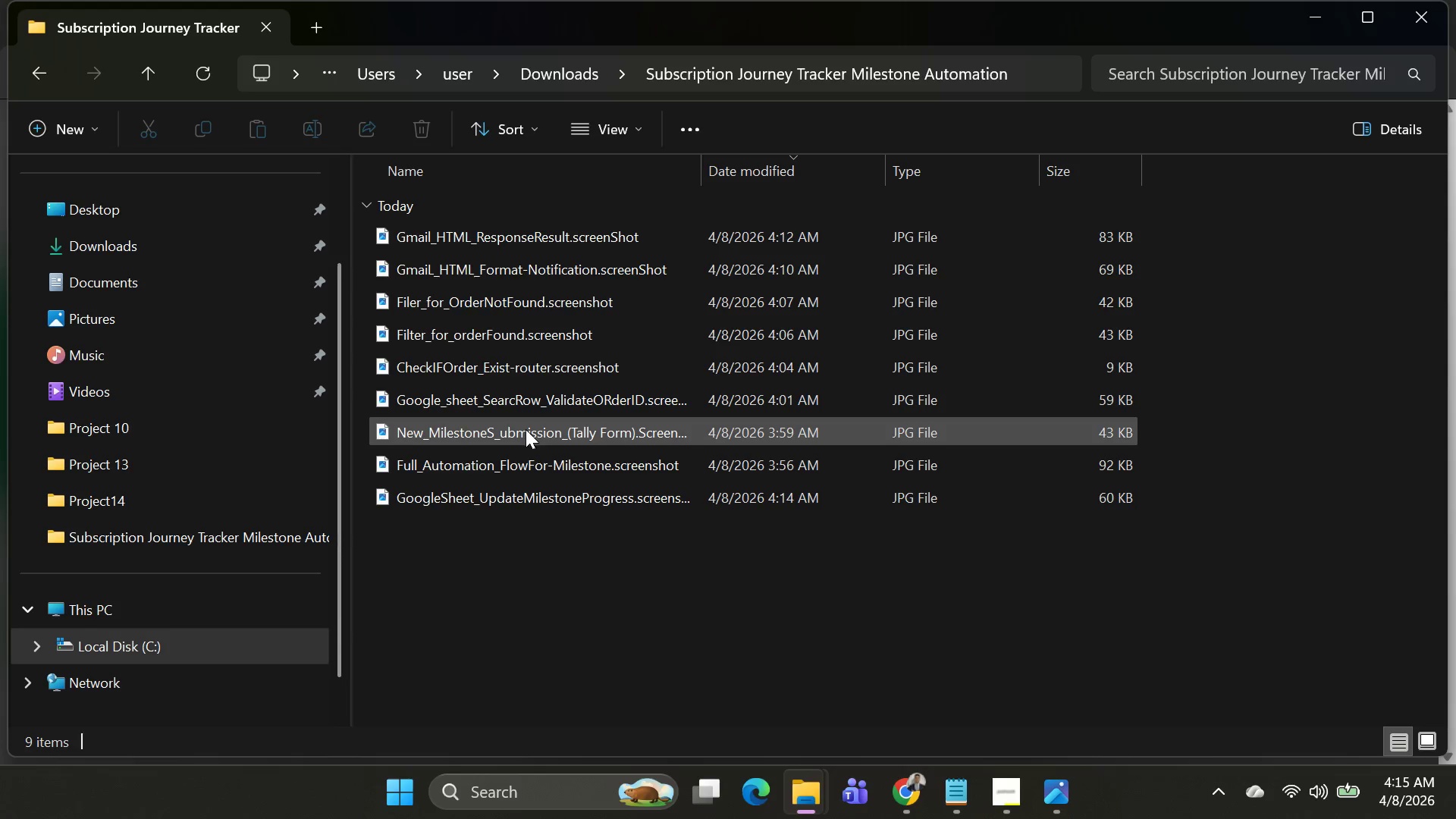 
key(Alt+AltLeft)
 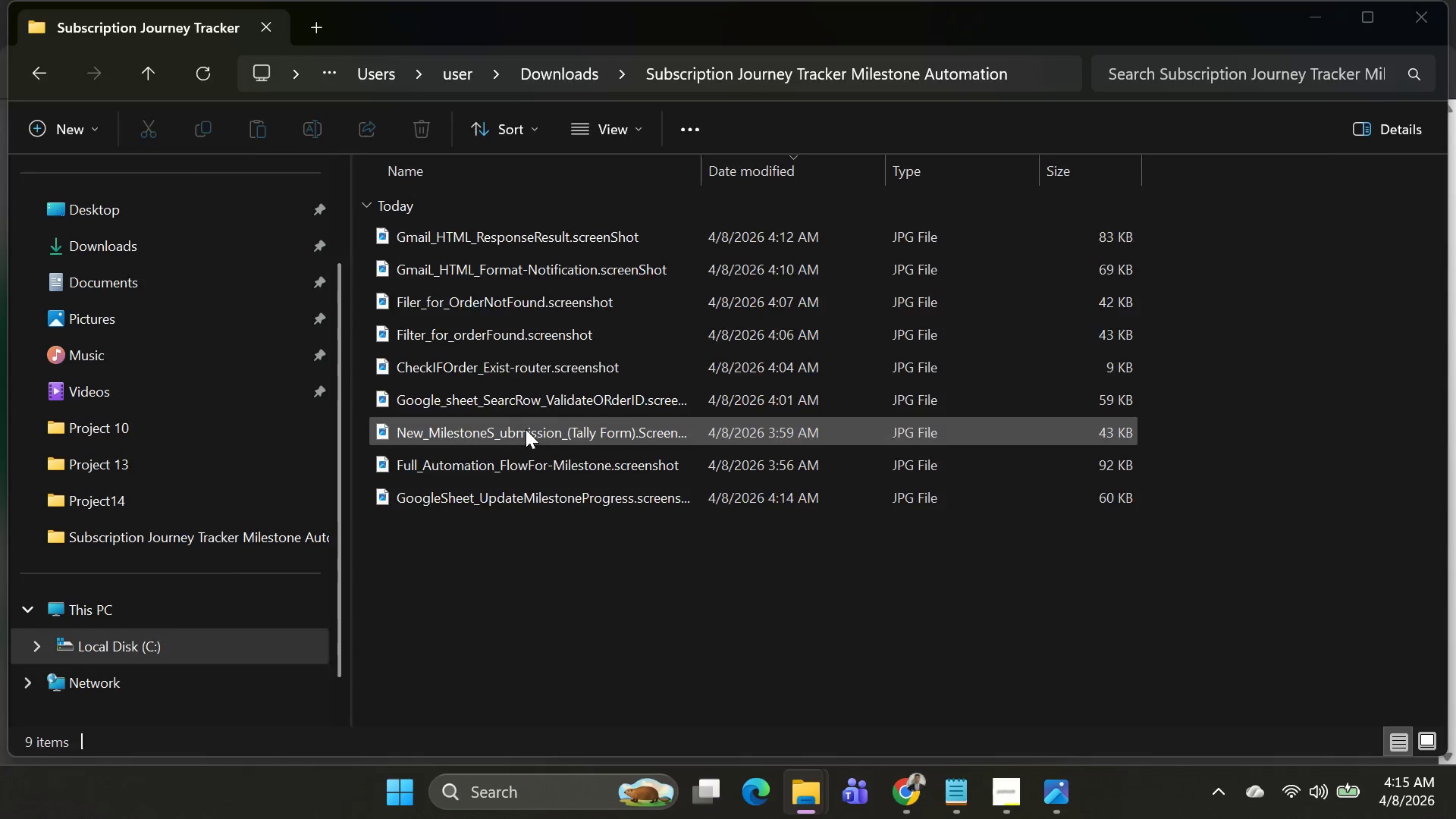 
key(Alt+Tab)
 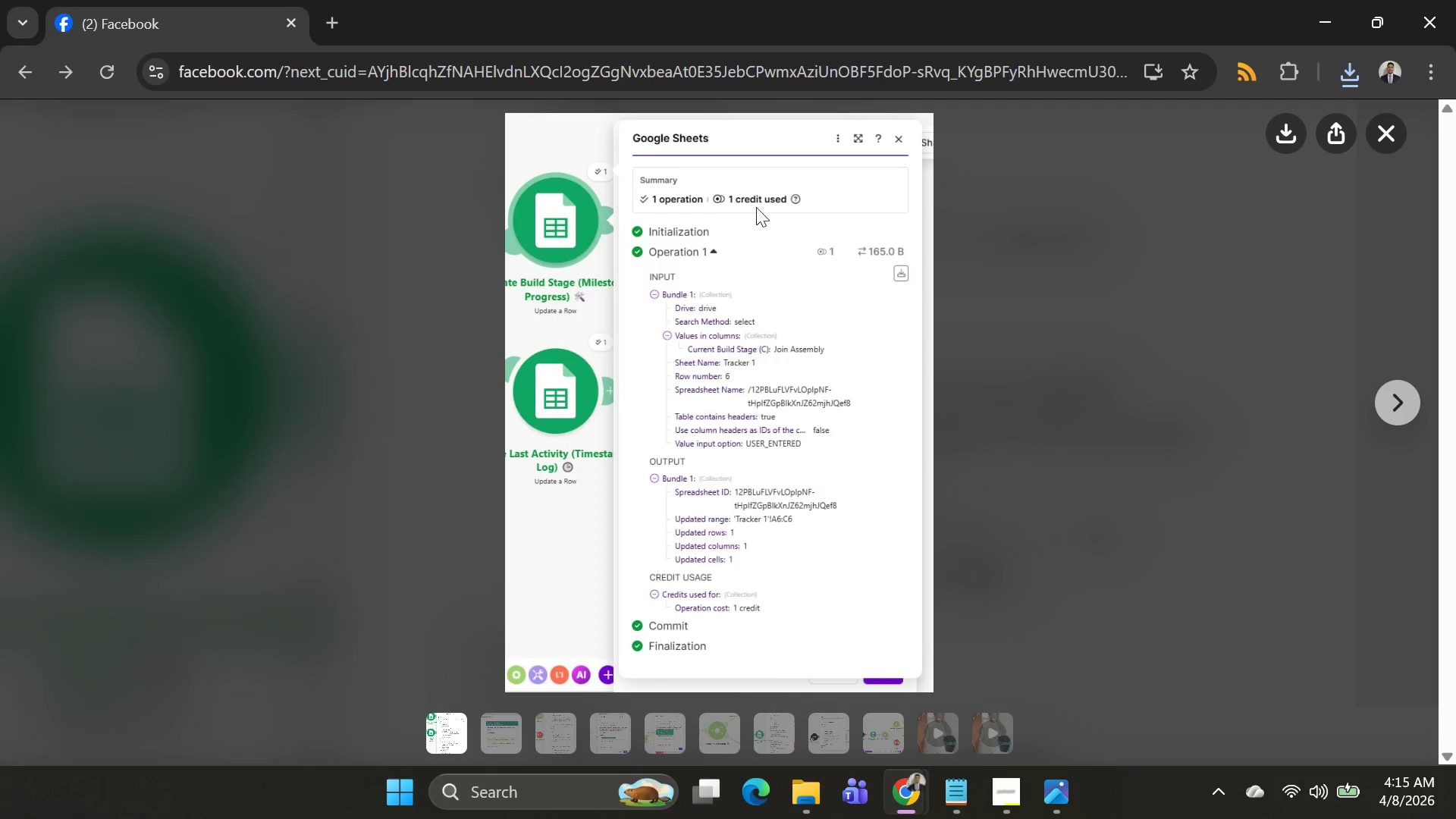 
key(Escape)
 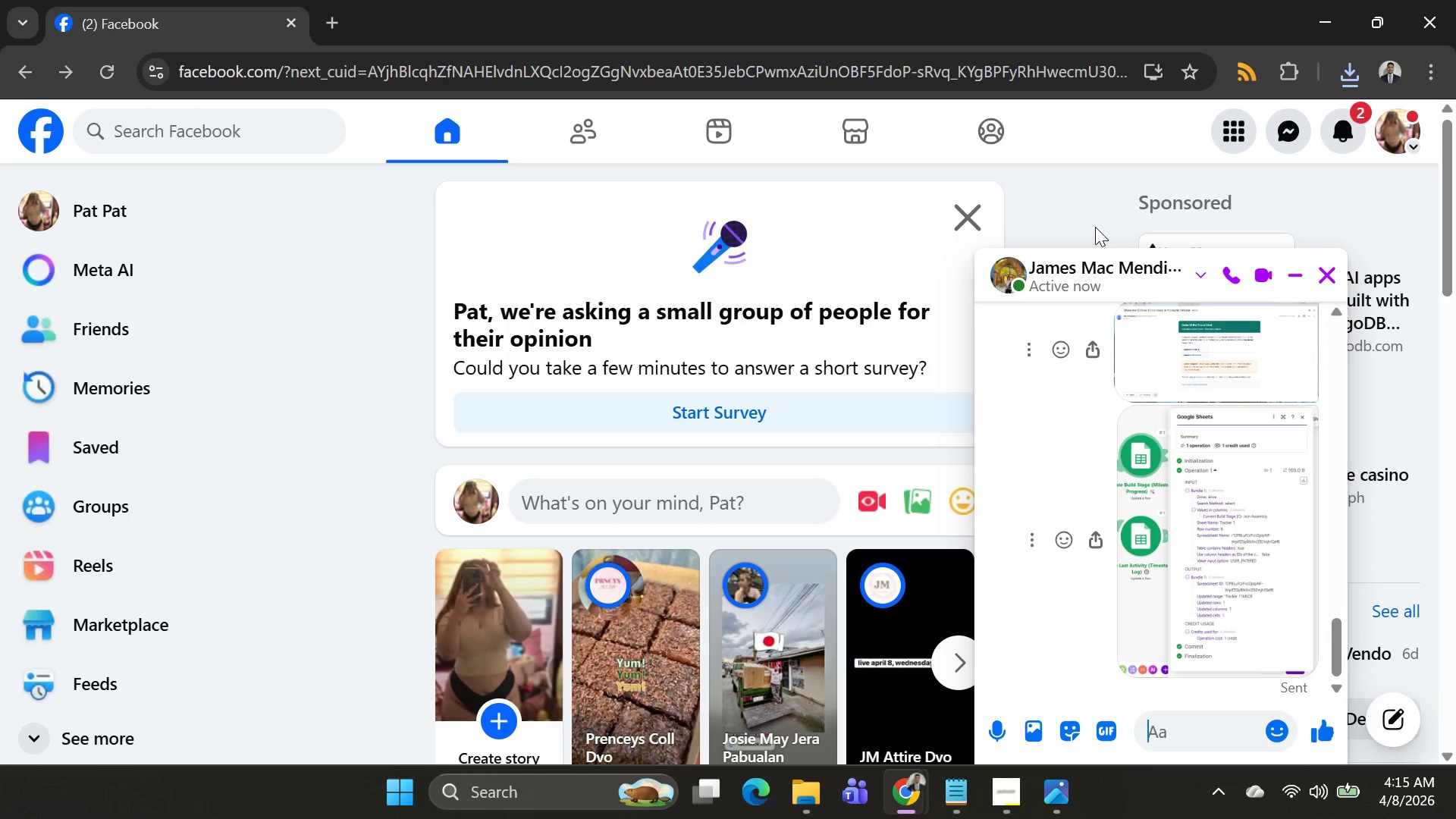 
key(Alt+AltLeft)
 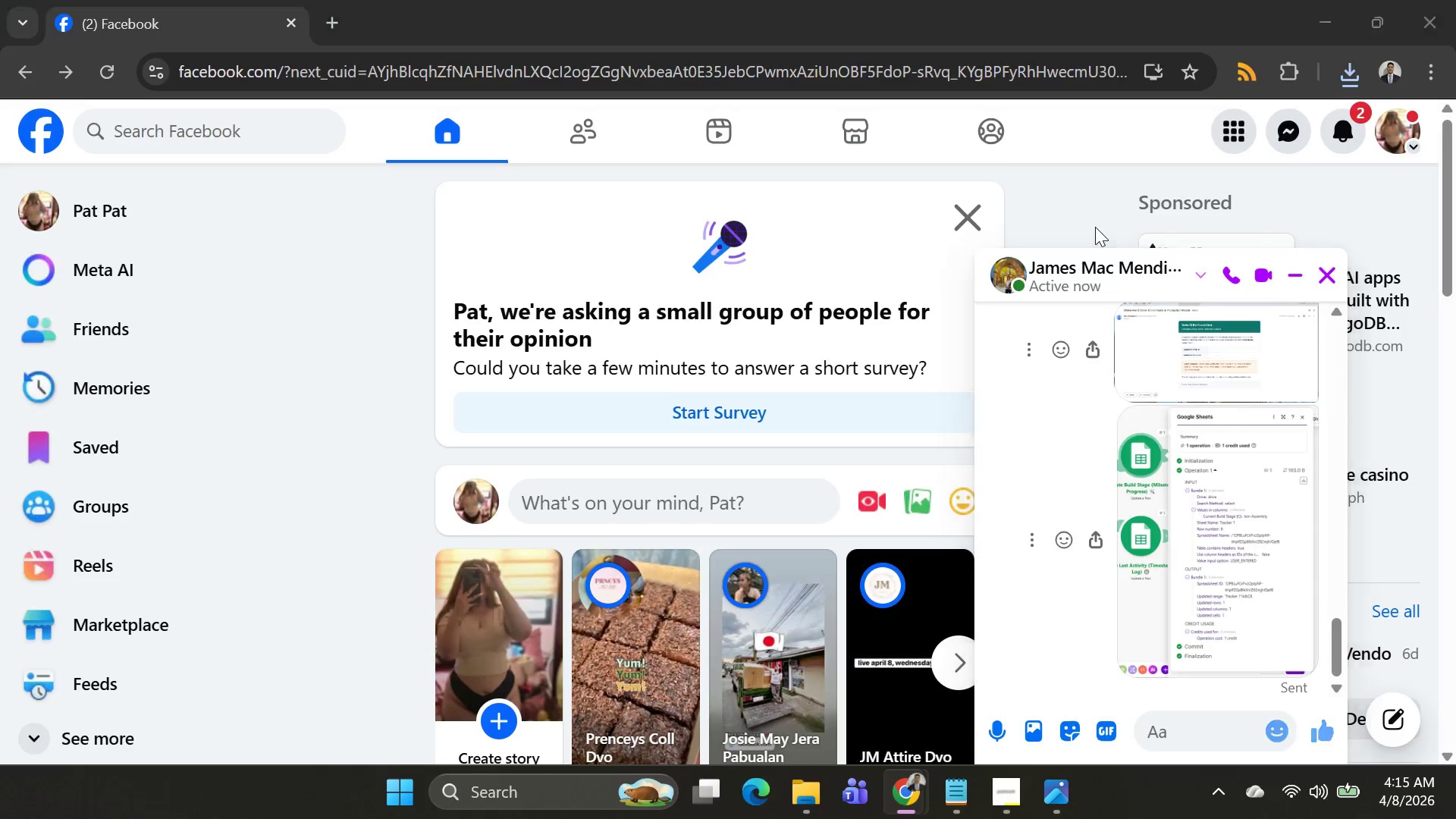 
key(Alt+Tab)
 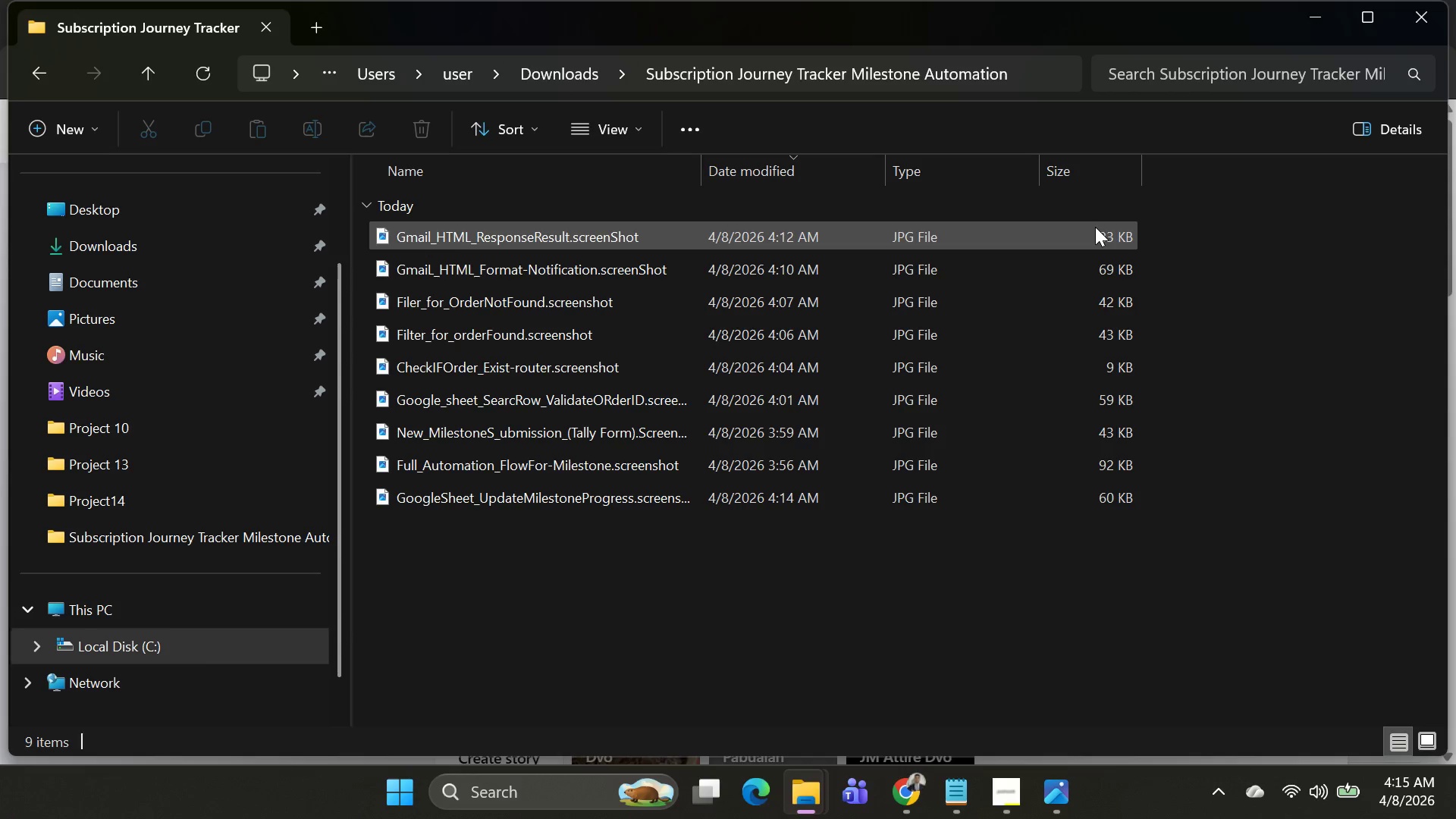 
key(Alt+AltLeft)
 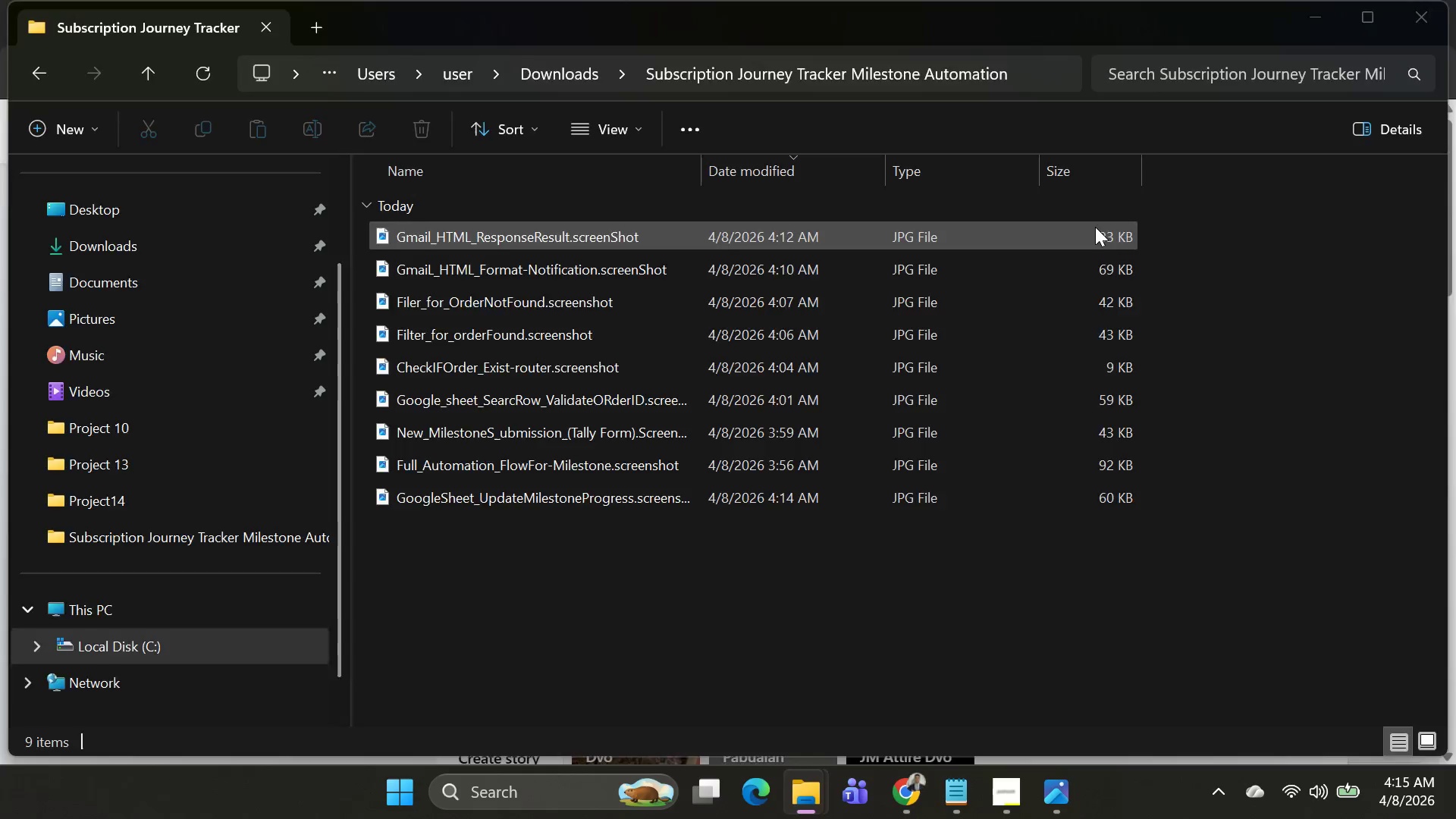 
key(Alt+Tab)
 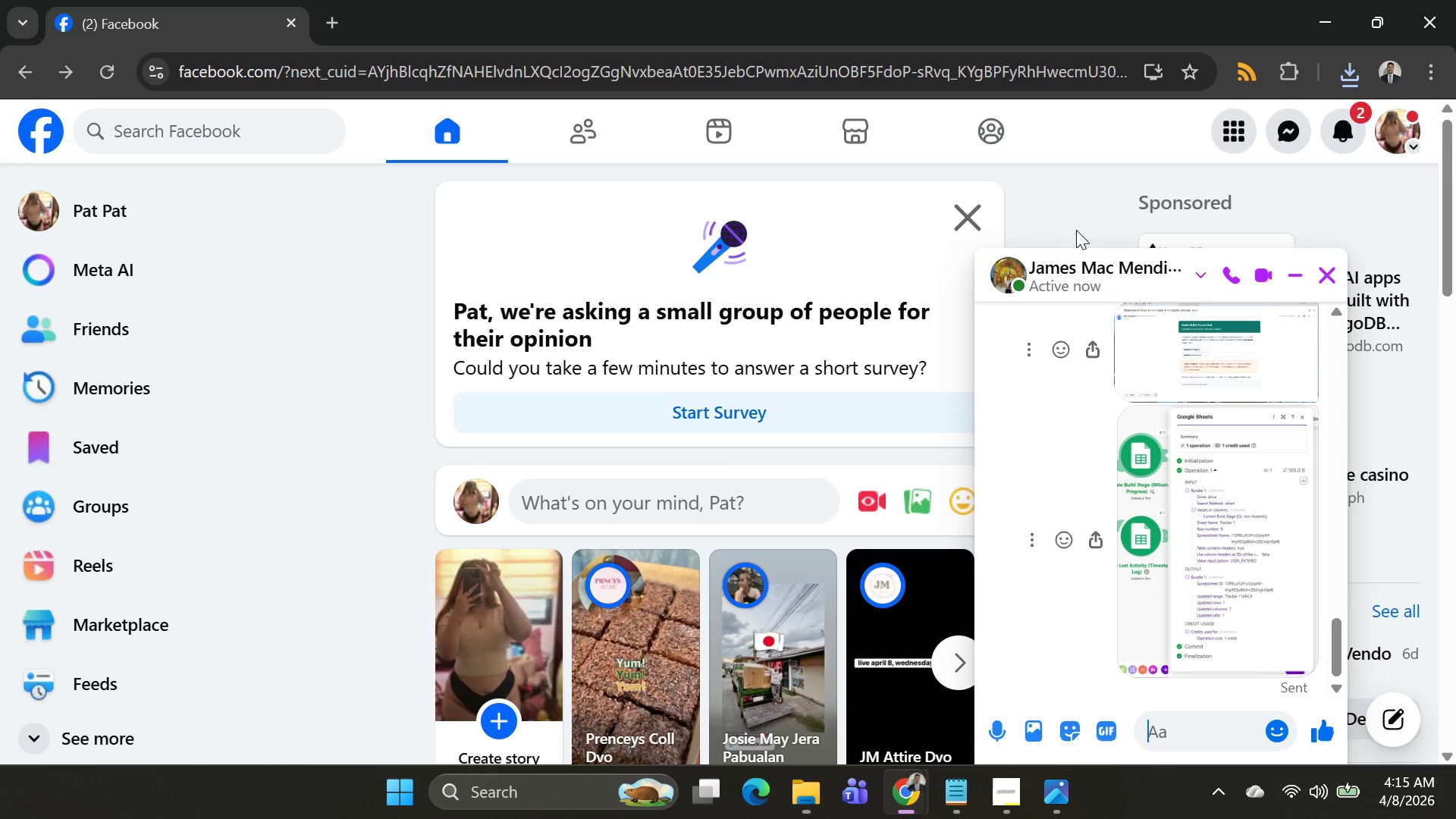 
key(Alt+AltLeft)
 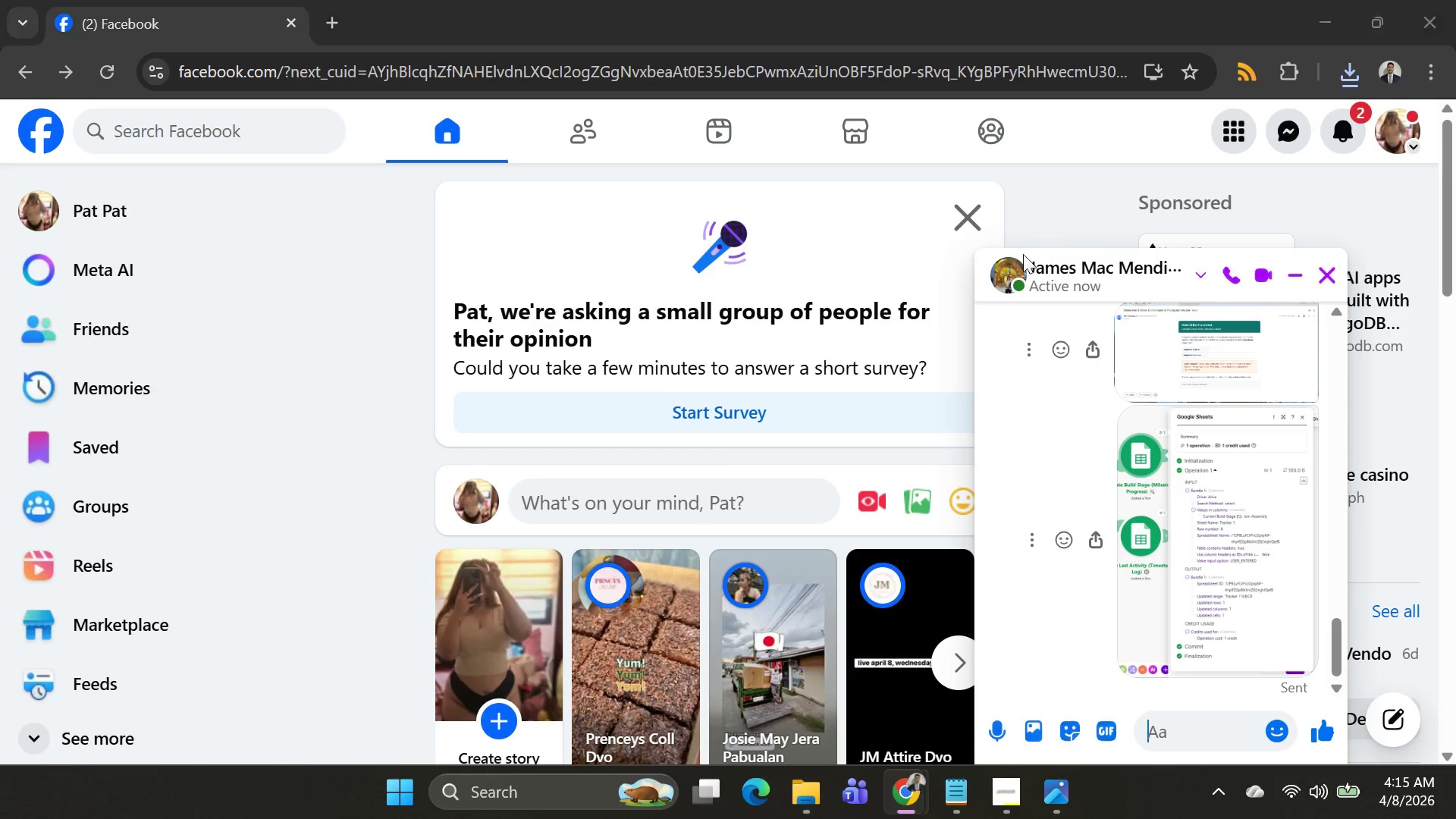 
key(Alt+Tab)
 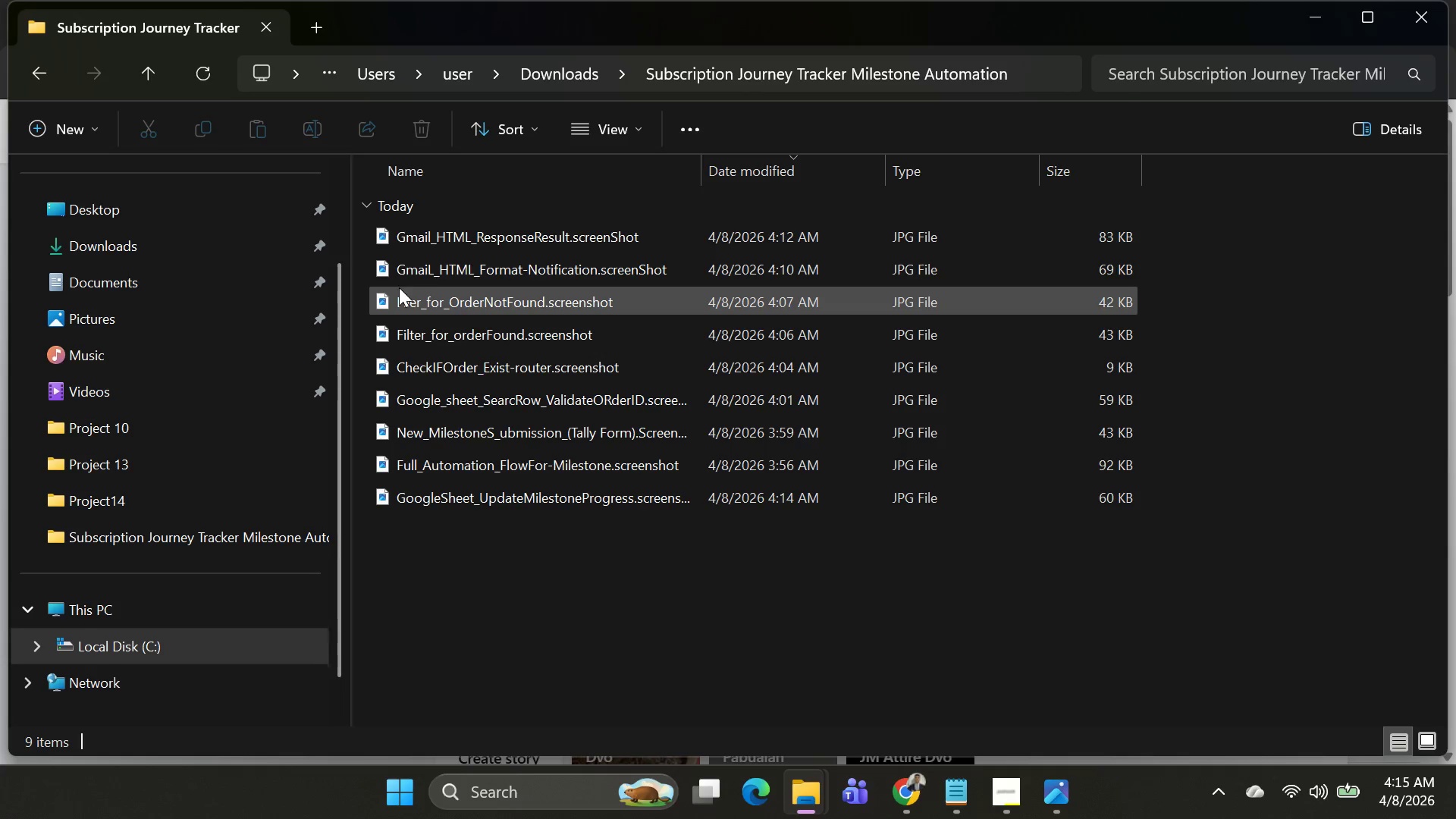 
key(Alt+AltLeft)
 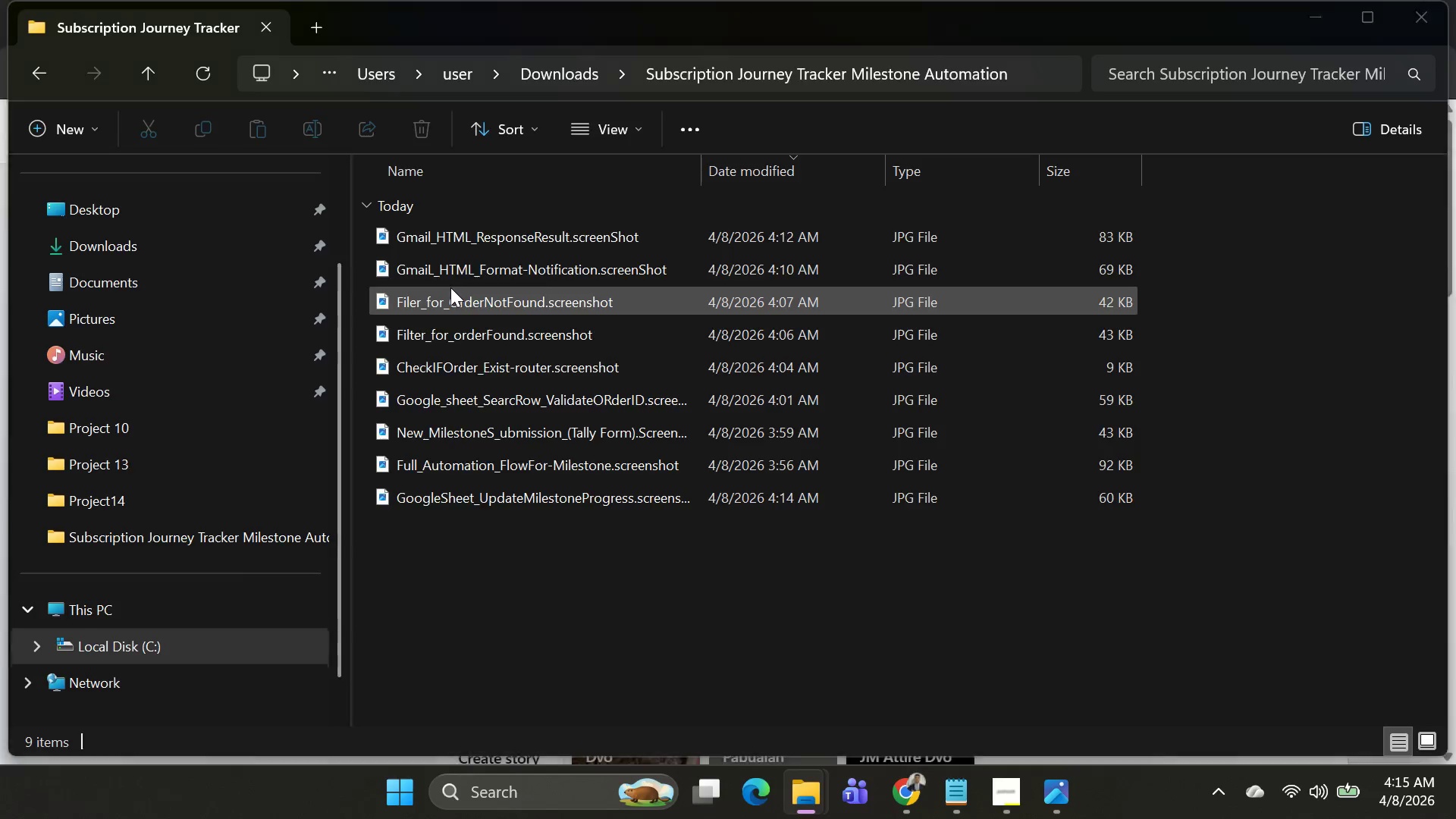 
key(Alt+Tab)
 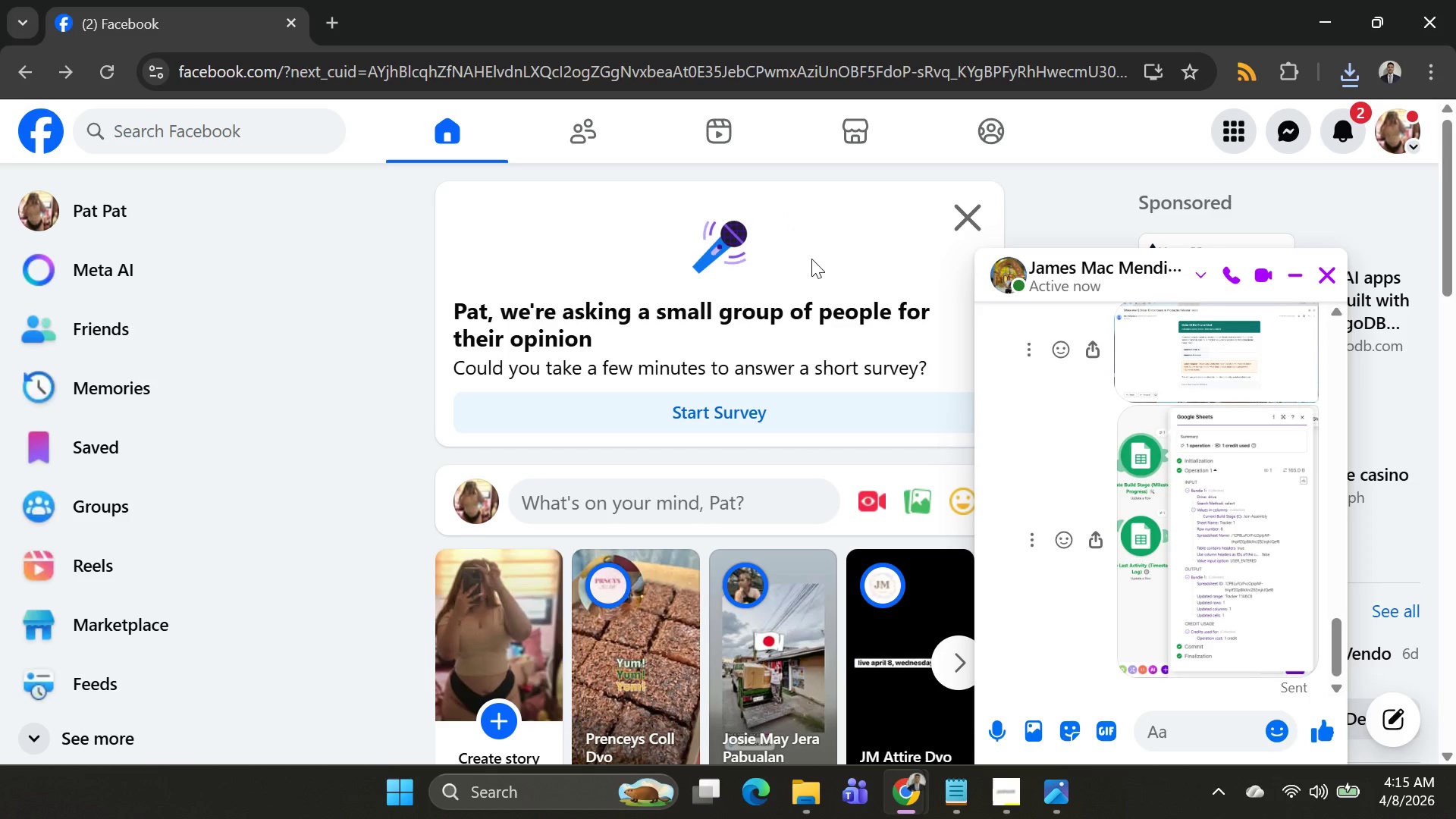 
scroll: coordinate [1208, 380], scroll_direction: up, amount: 1.0
 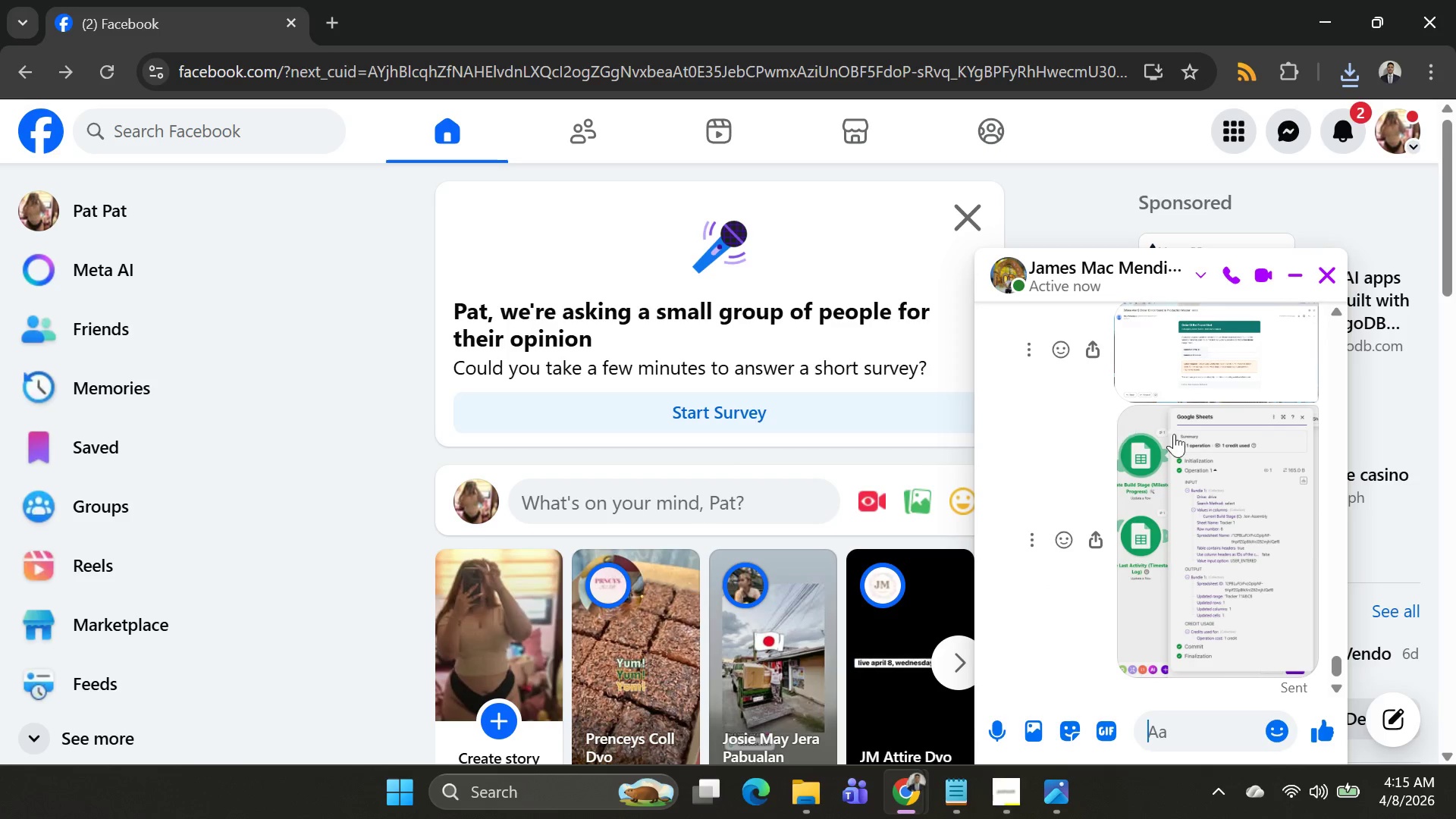 
key(Alt+AltLeft)
 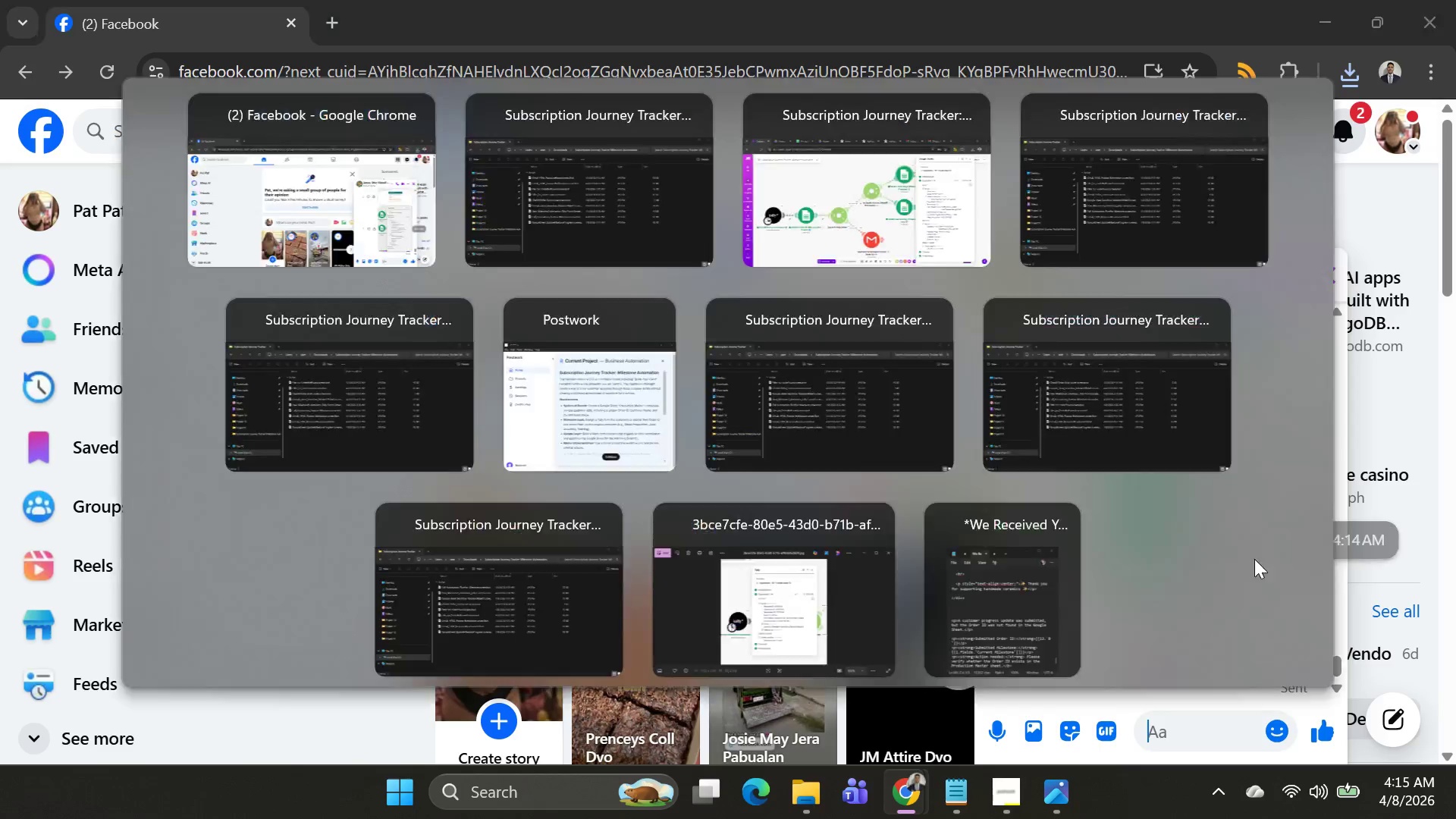 
key(Alt+Tab)
 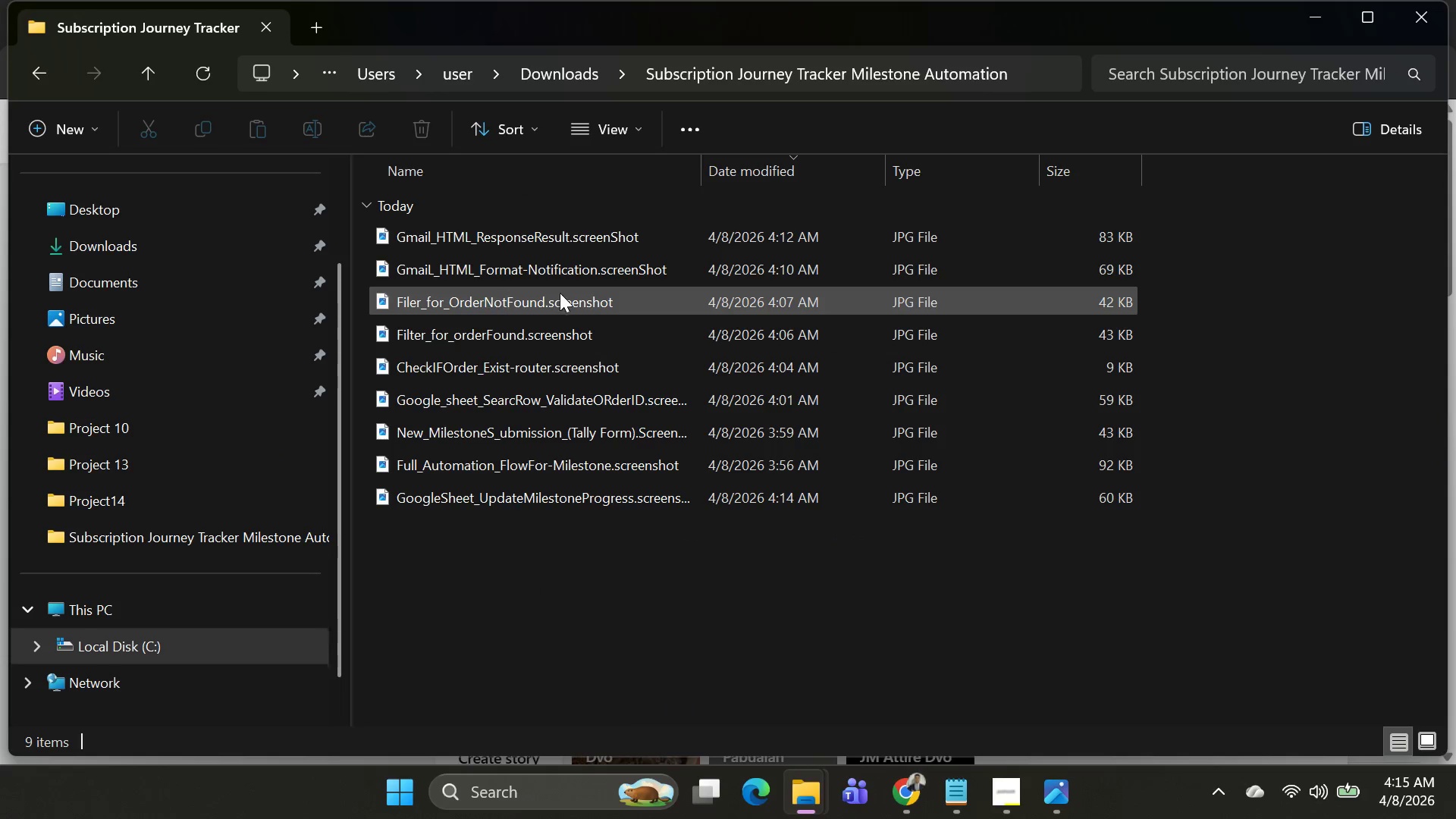 
scroll: coordinate [1260, 547], scroll_direction: down, amount: 5.0
 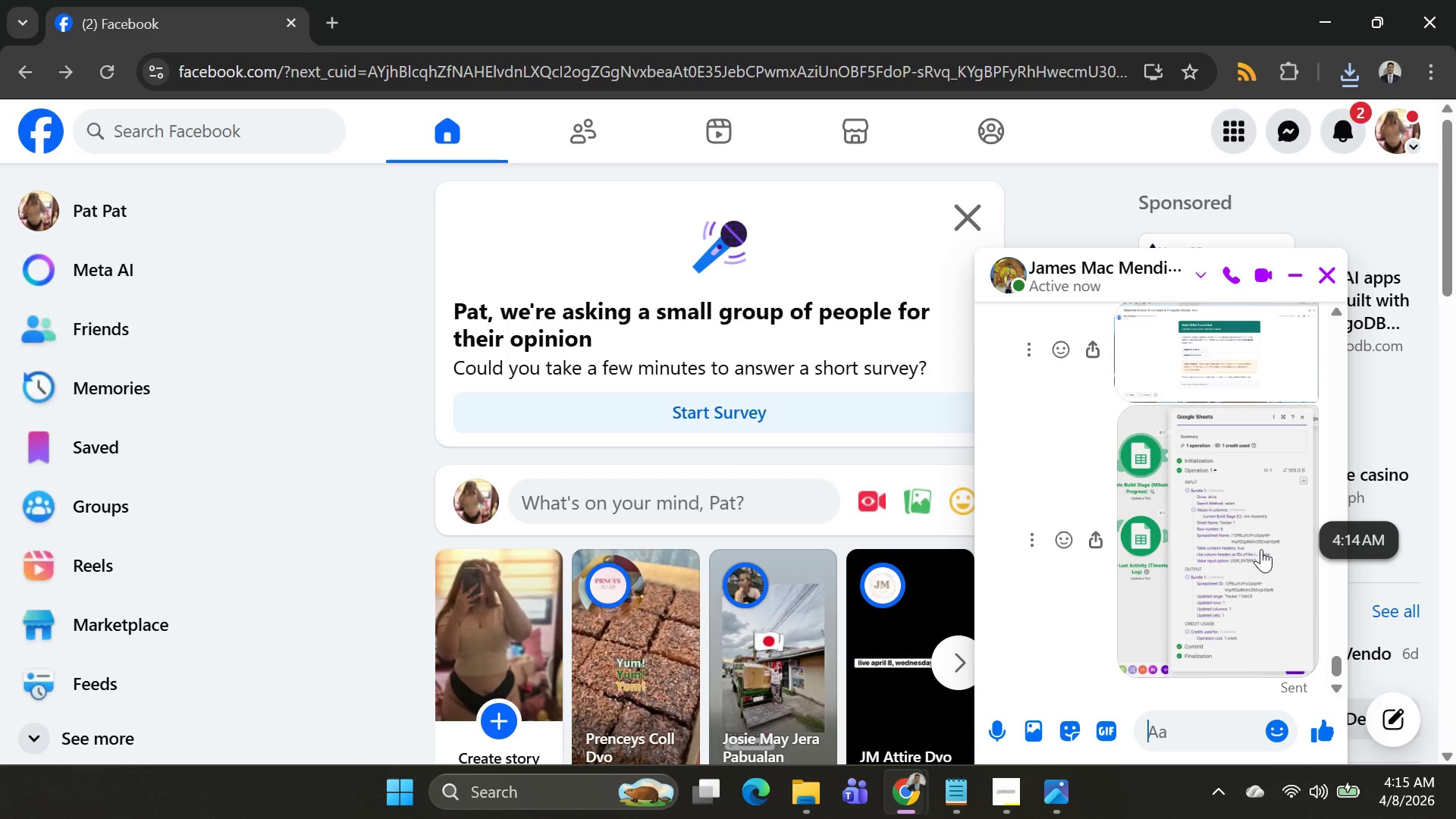 
key(Alt+AltLeft)
 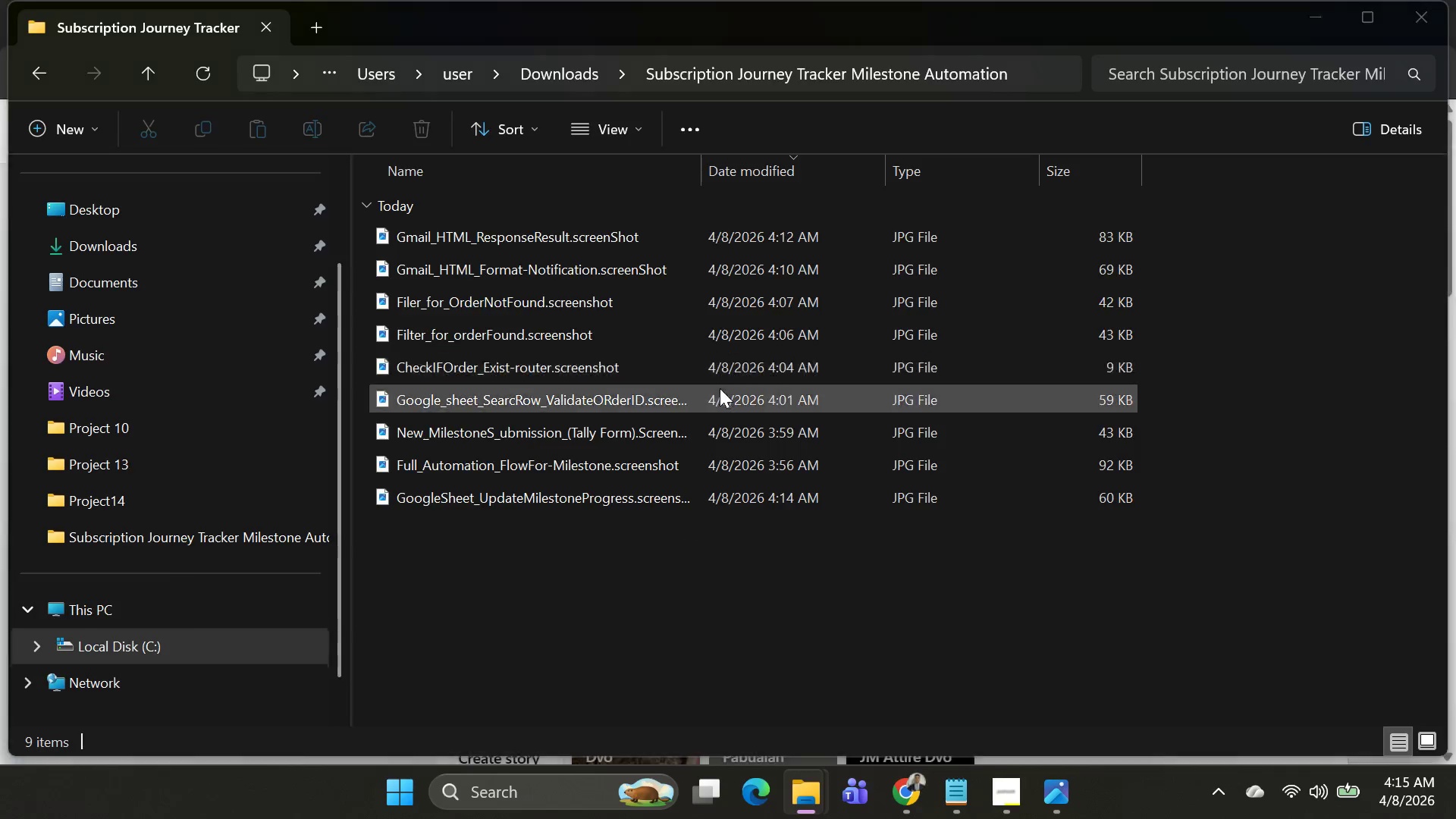 
key(Alt+Tab)
 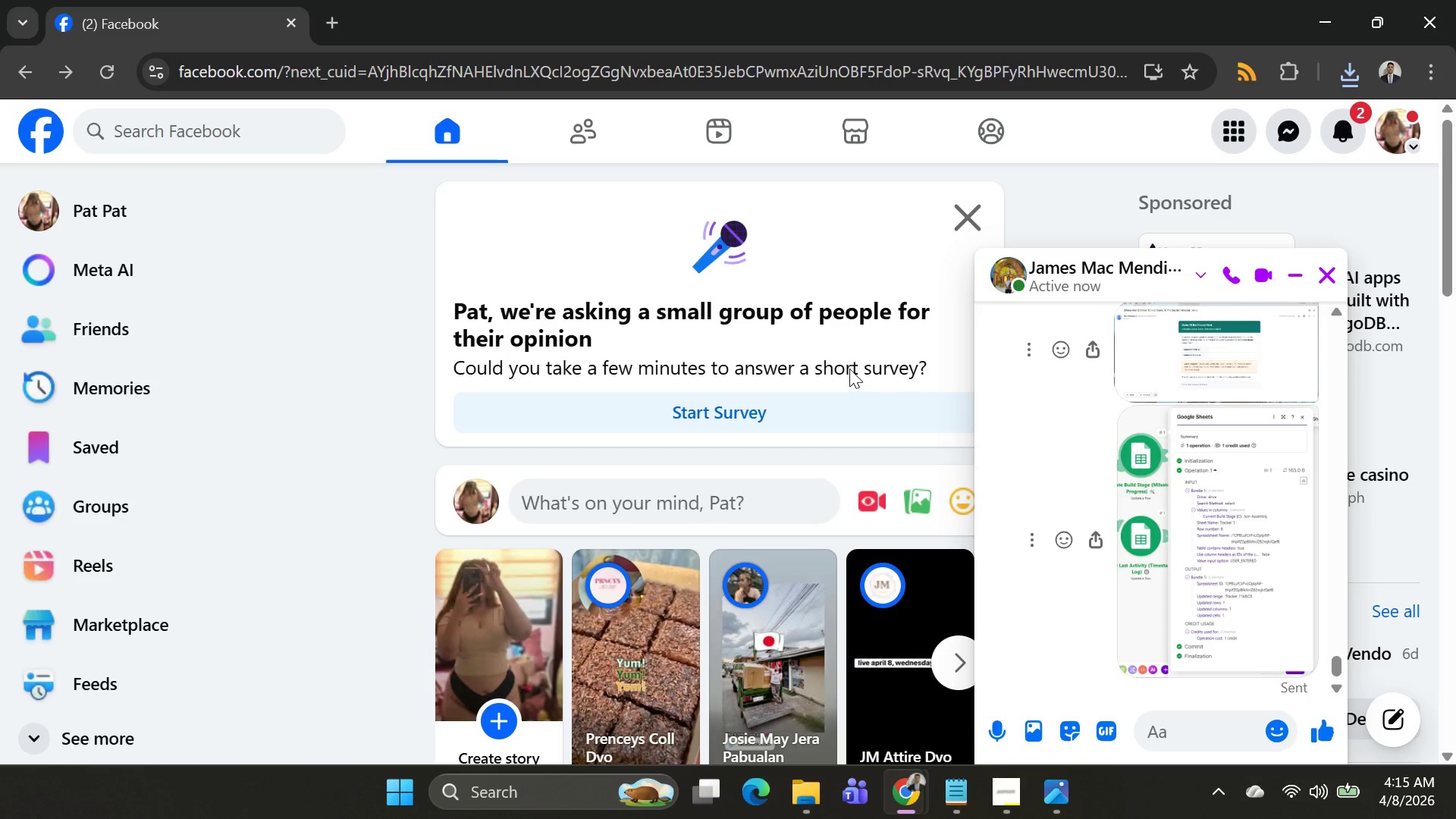 
key(Alt+AltLeft)
 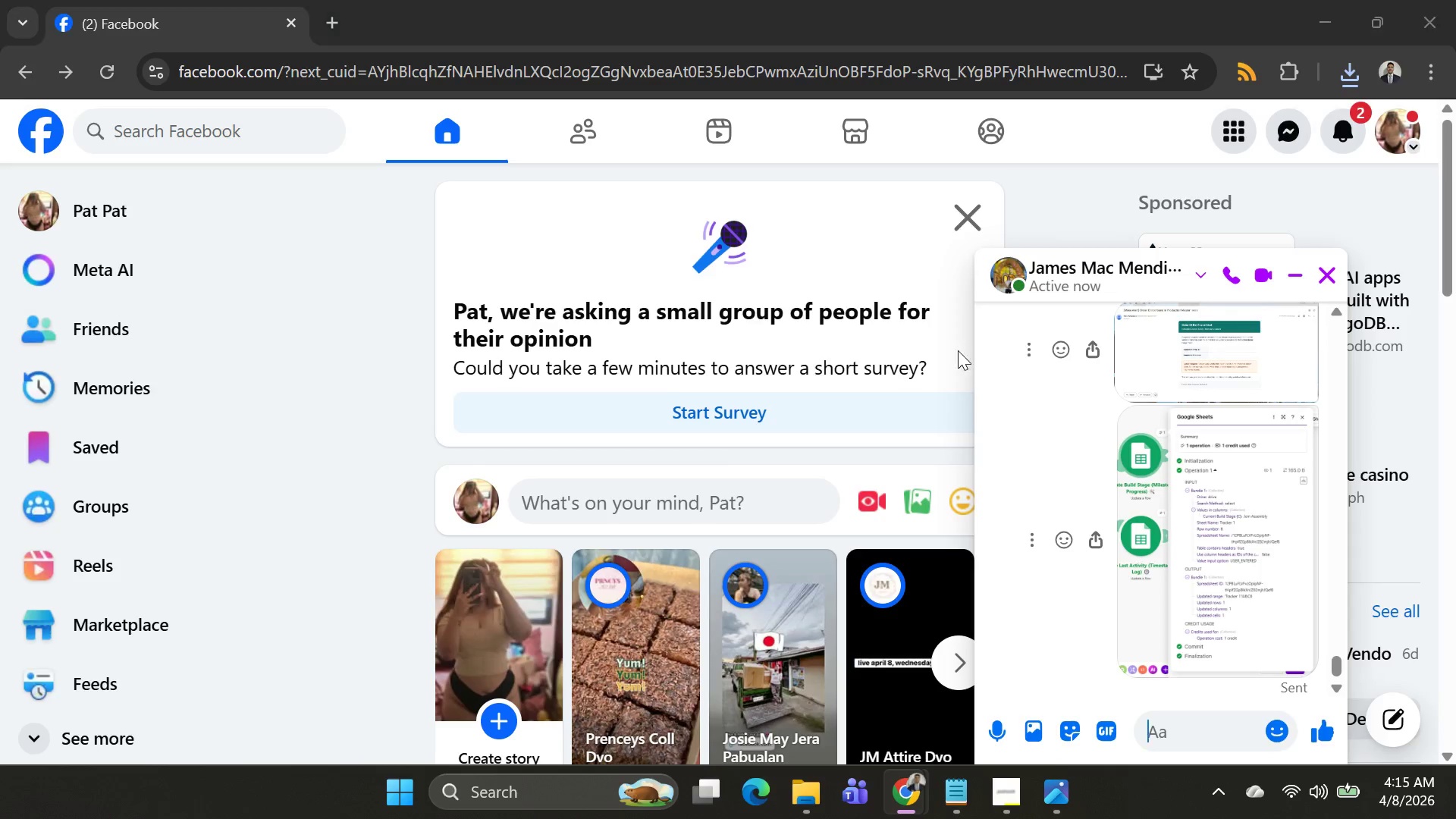 
key(Alt+Tab)
 